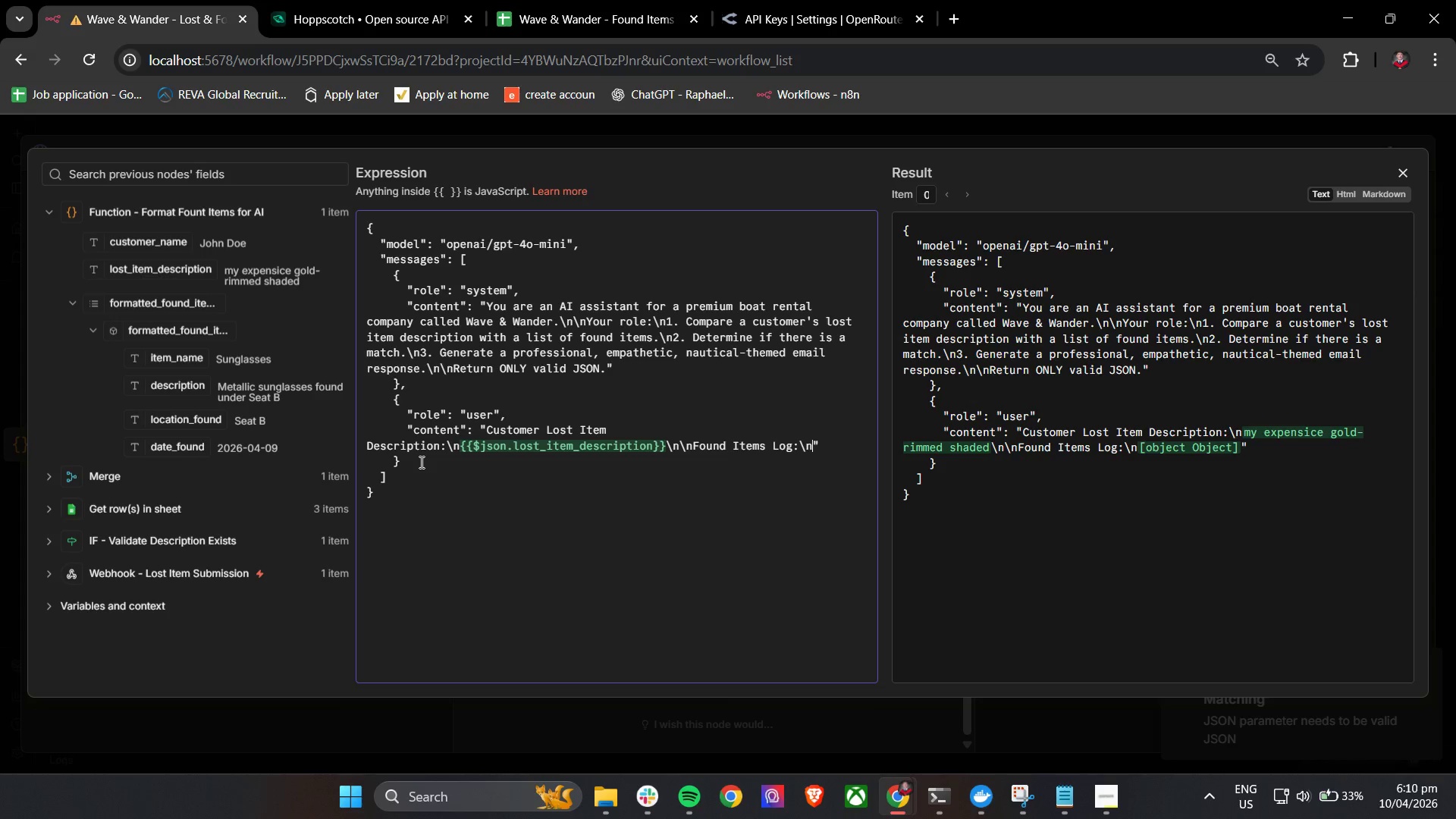 
key(Shift+BracketLeft)
 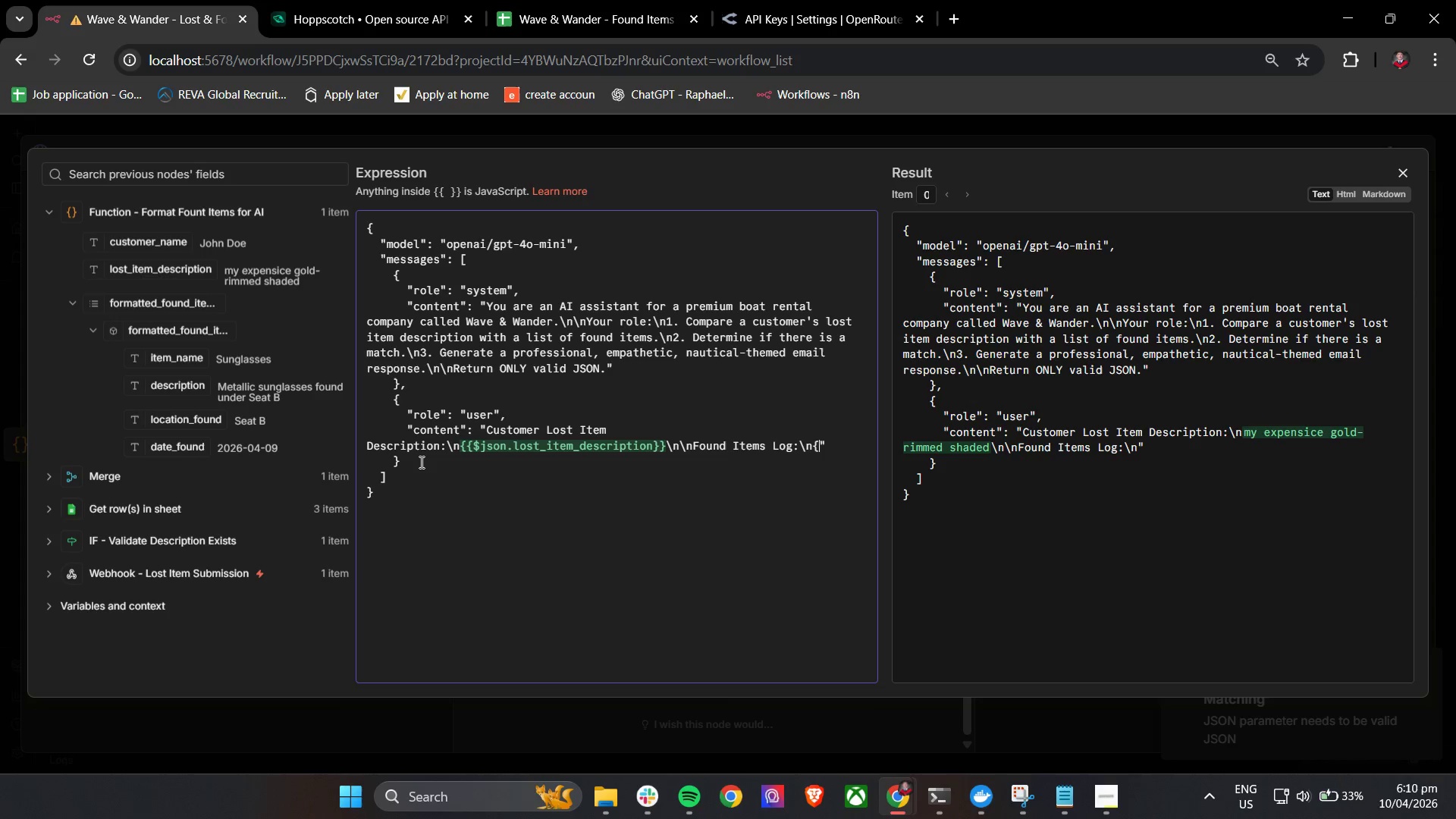 
key(Shift+BracketLeft)
 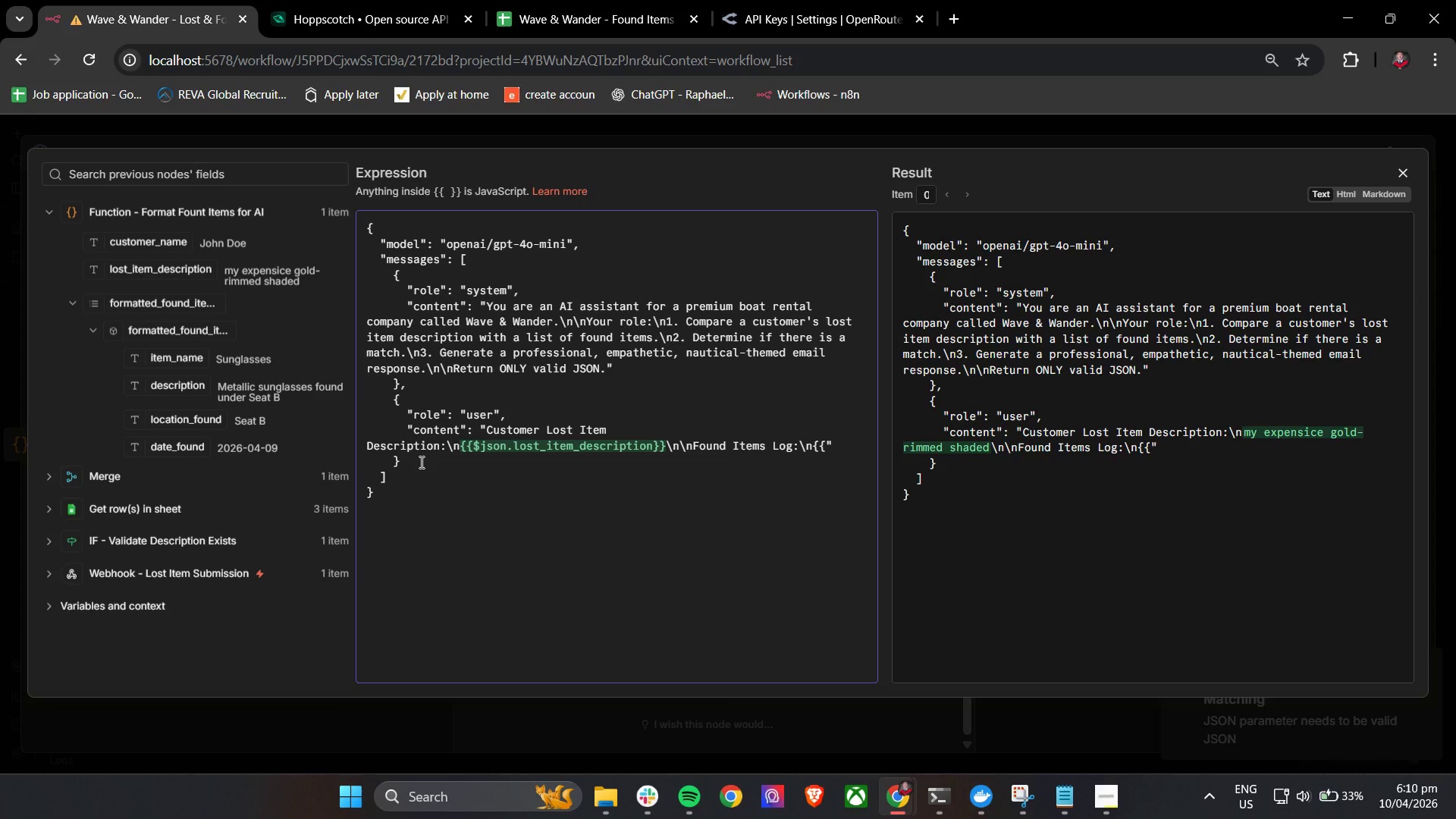 
wait(5.3)
 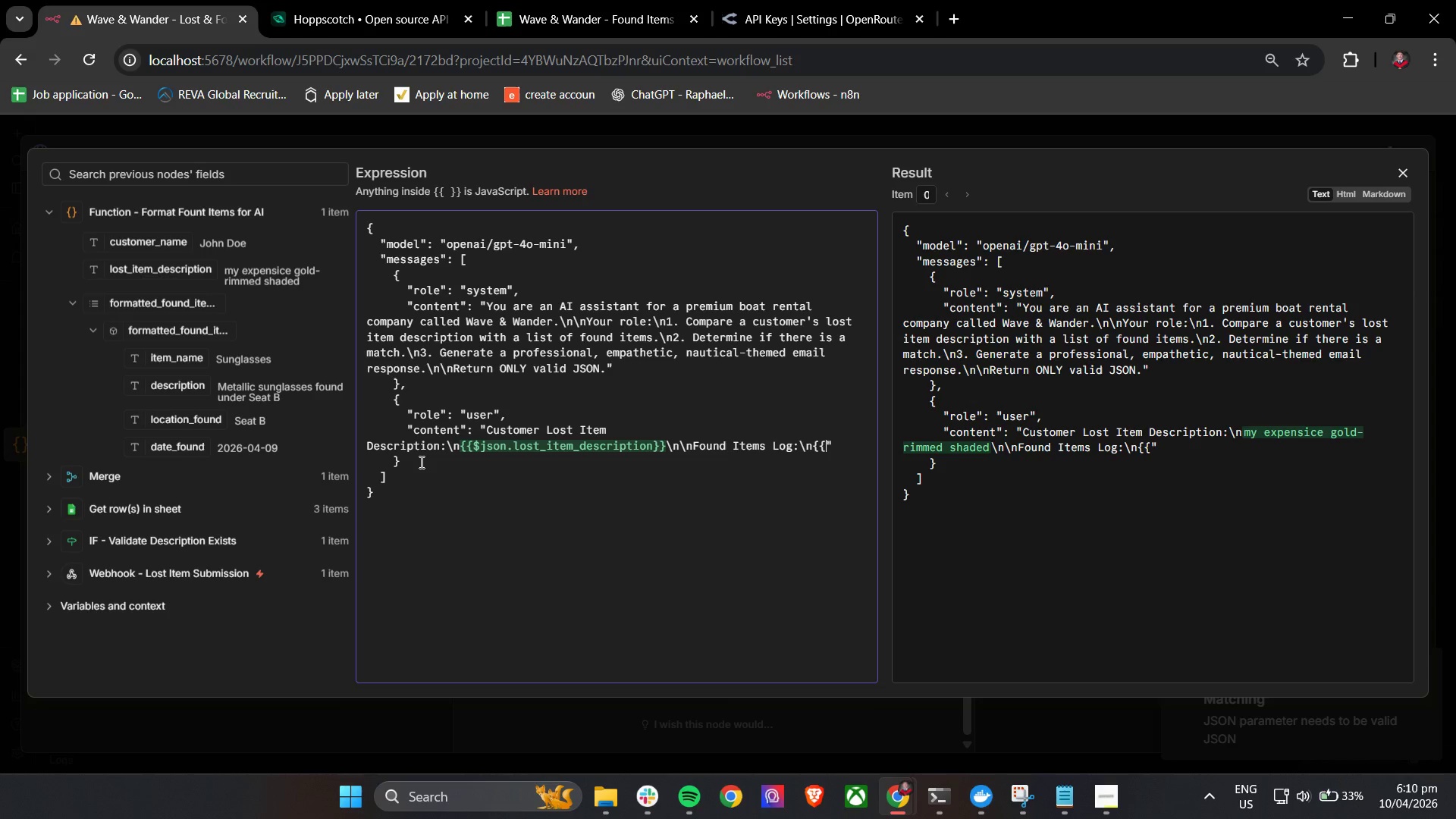 
type(JSON.s)
 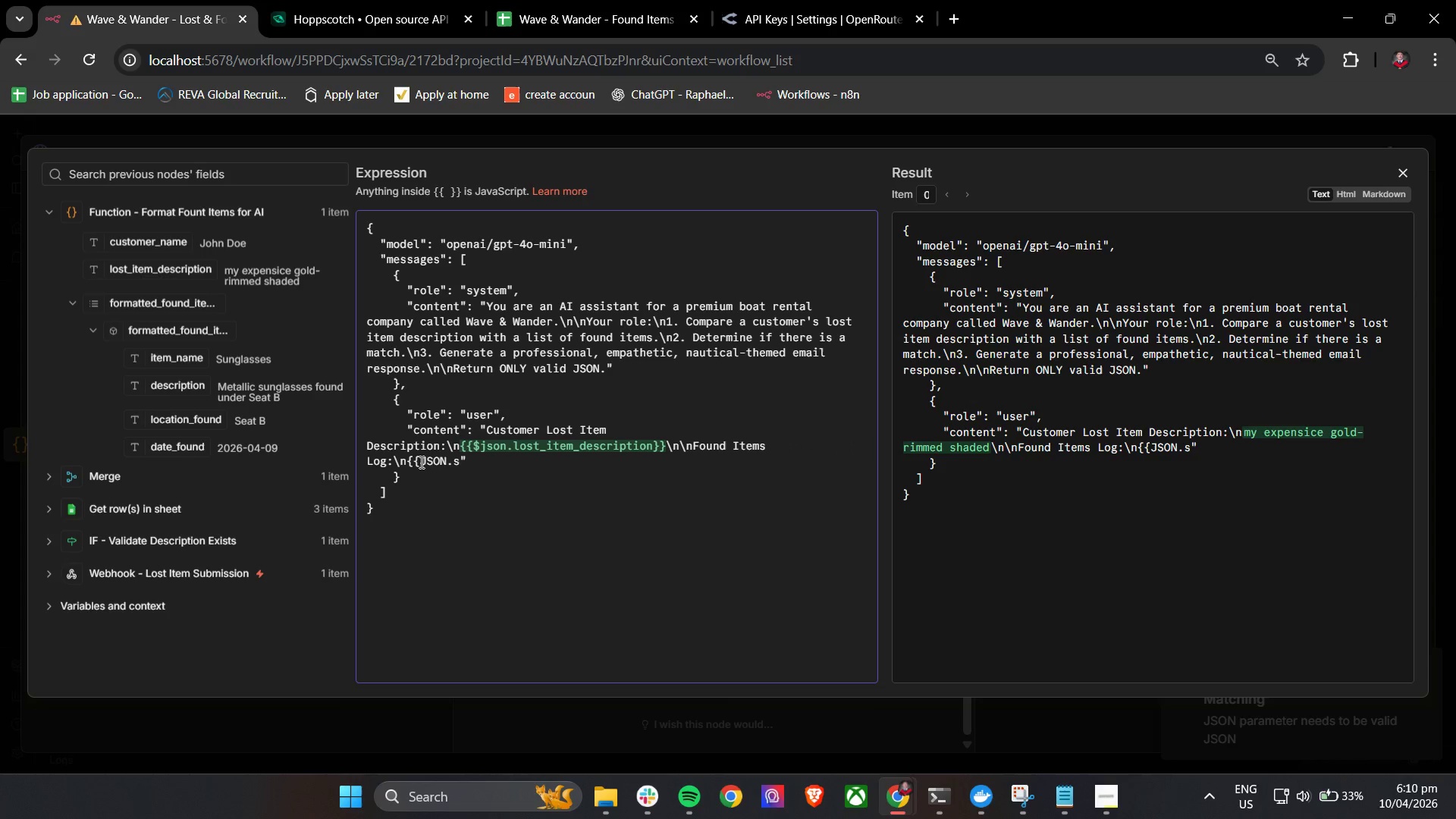 
left_click([1407, 168])
 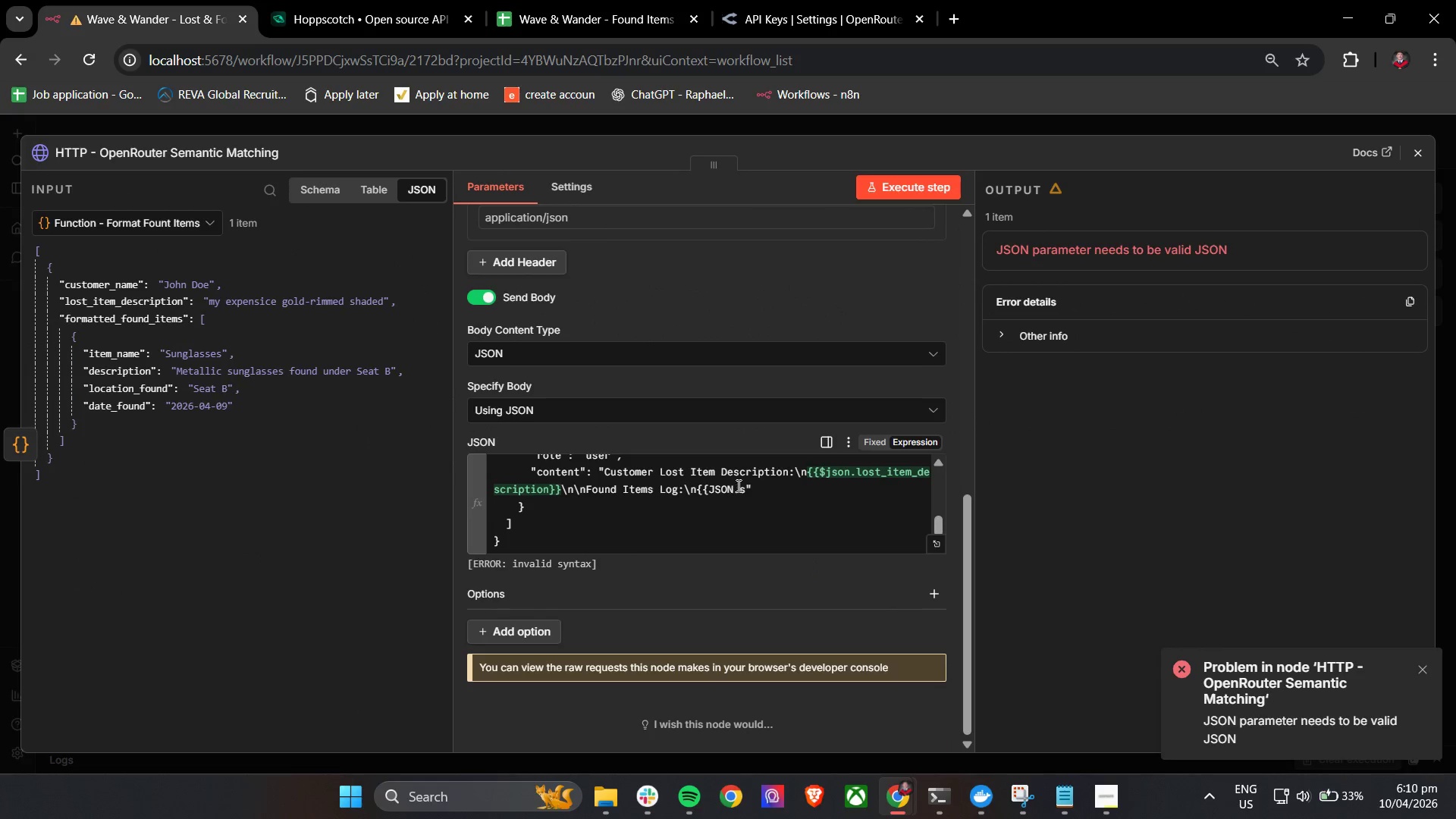 
left_click([745, 490])
 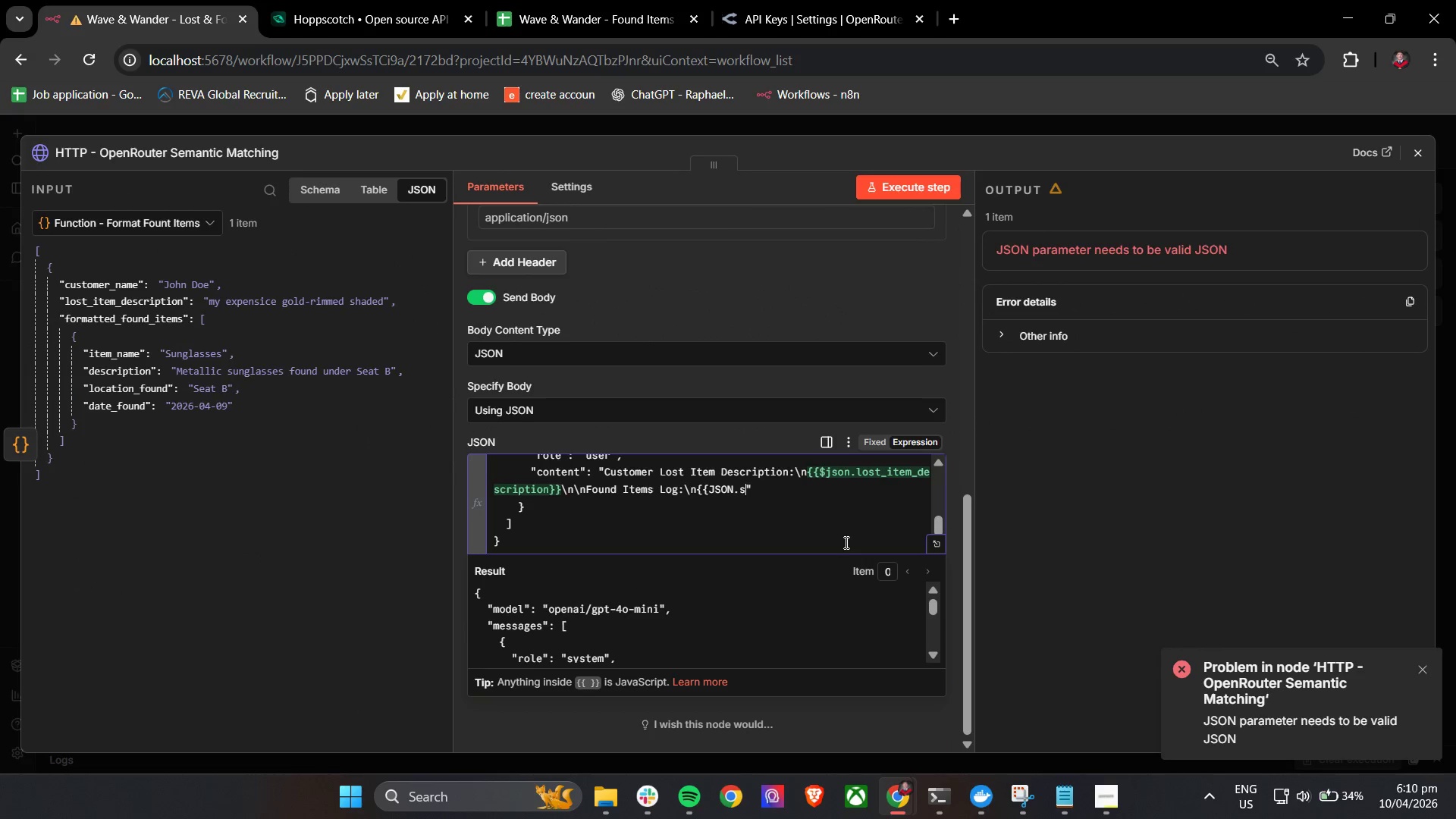 
key(Backspace)
 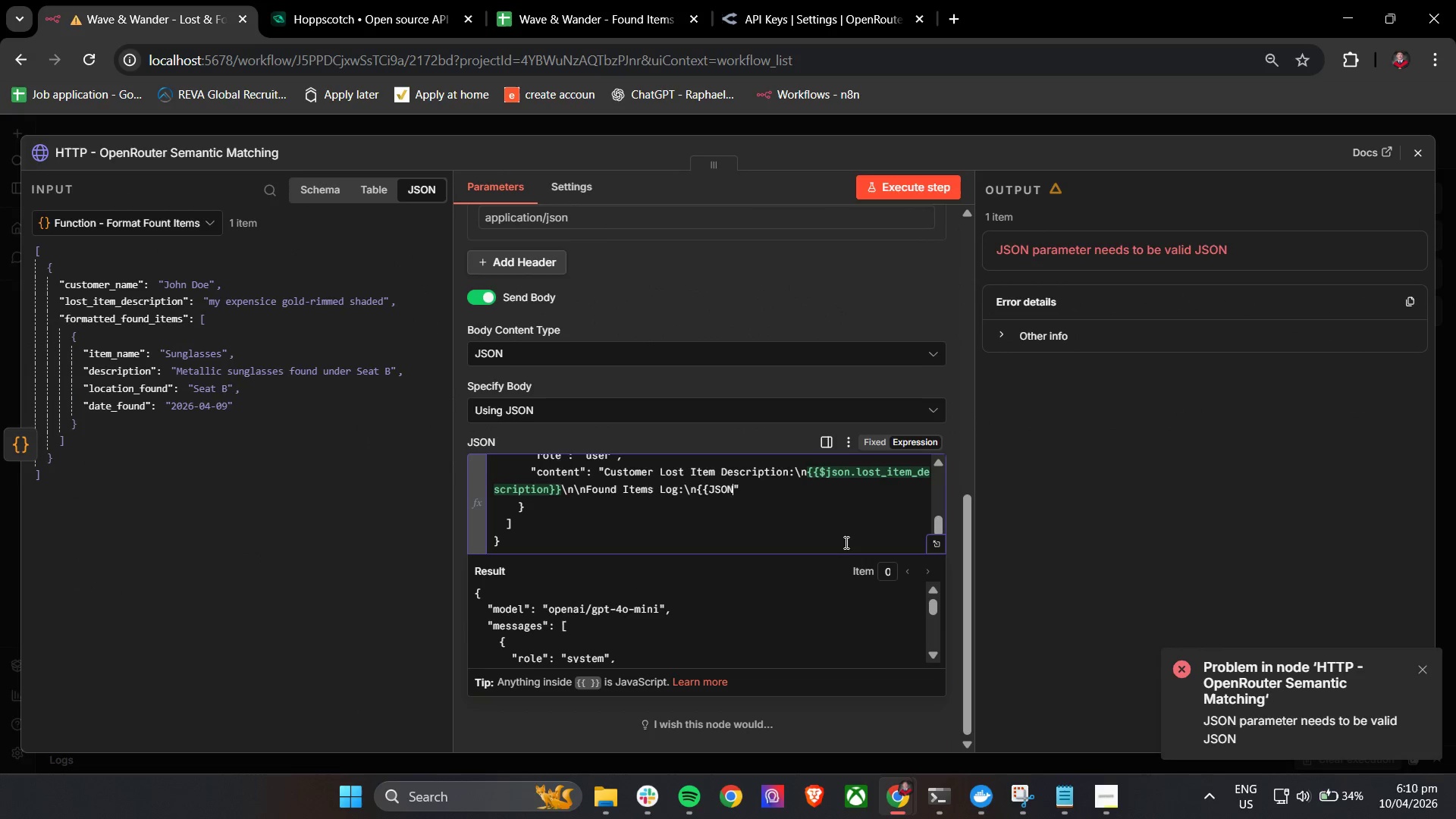 
key(Backspace)
 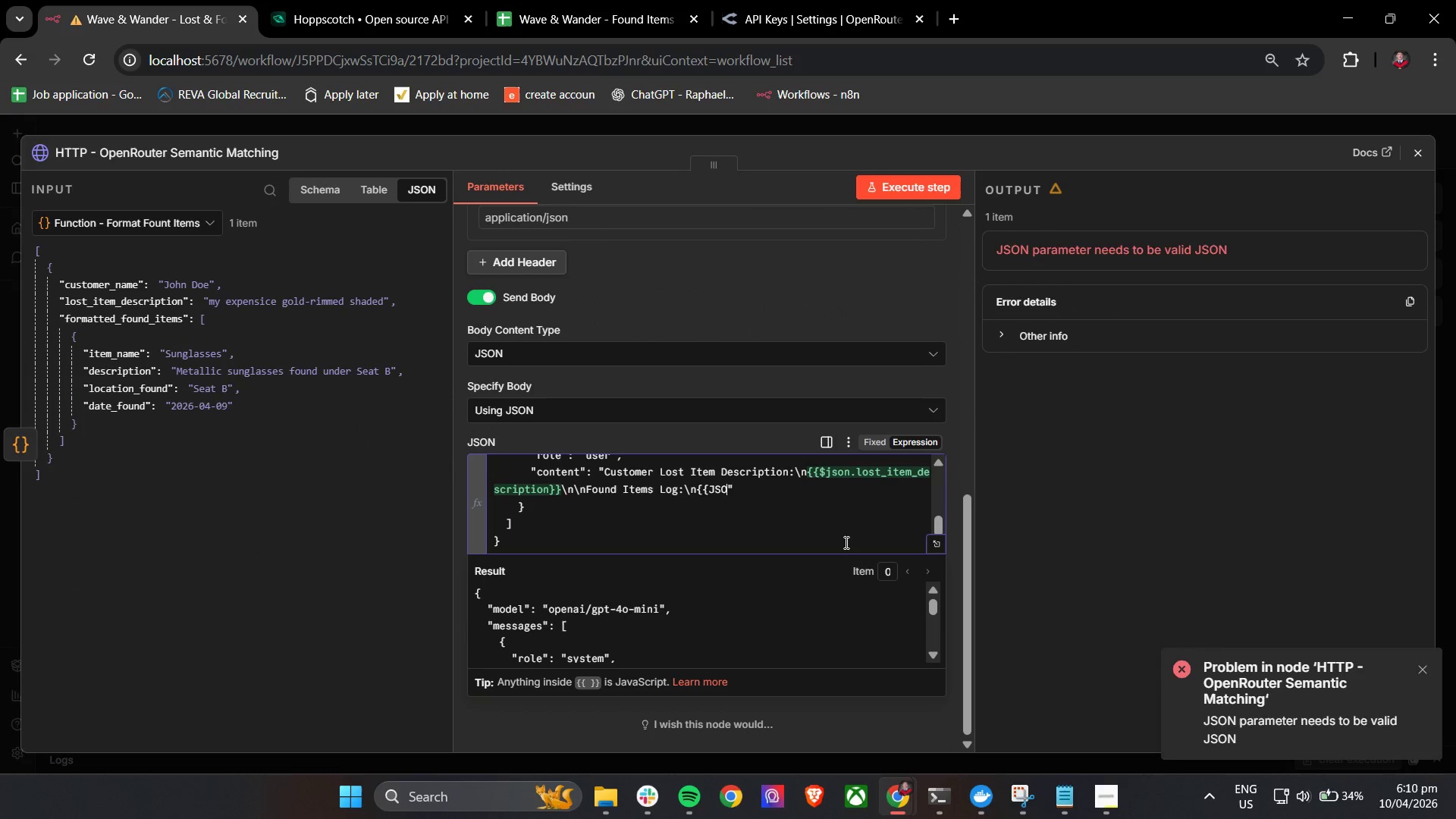 
key(Backspace)
 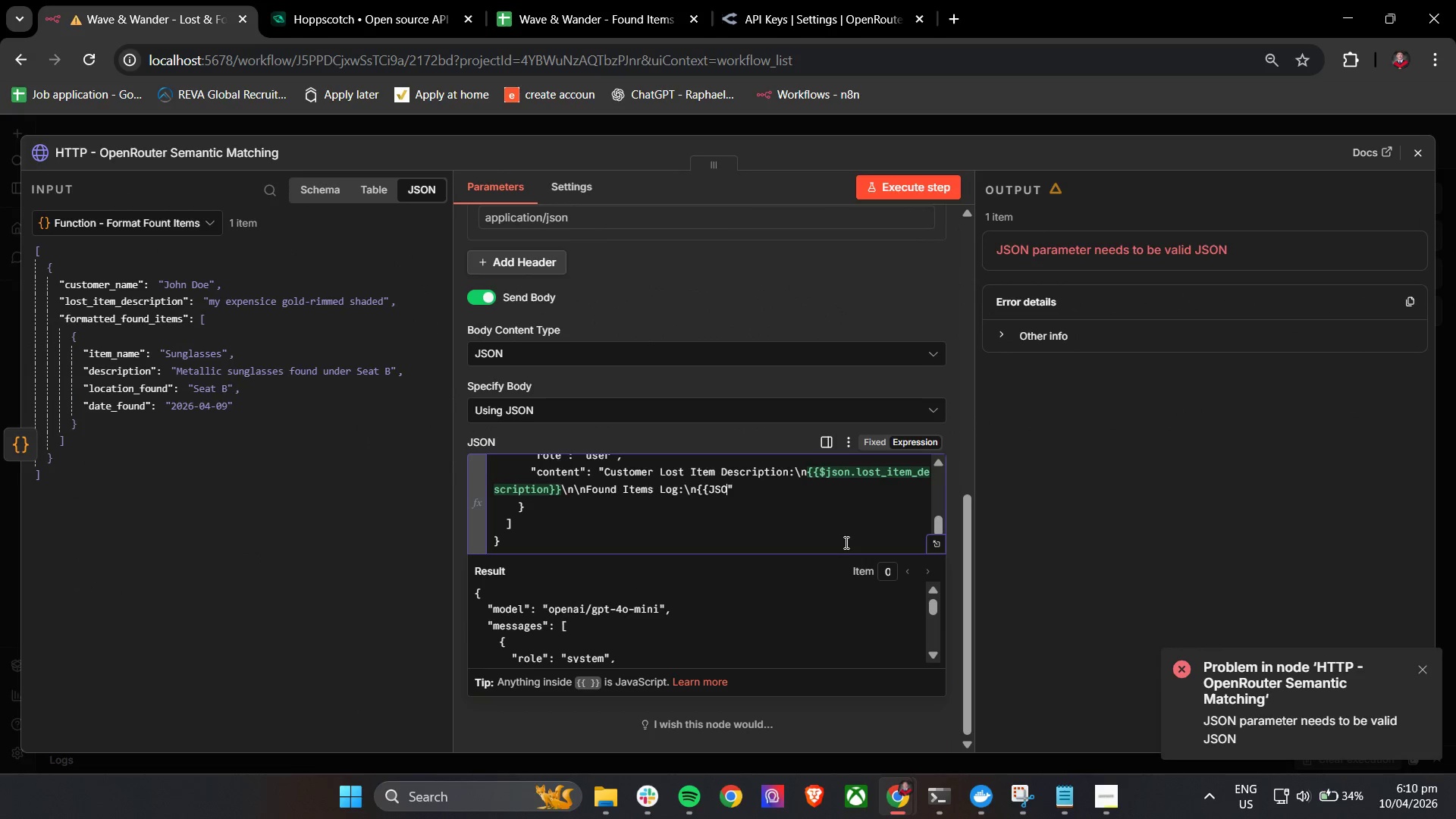 
key(Backspace)
 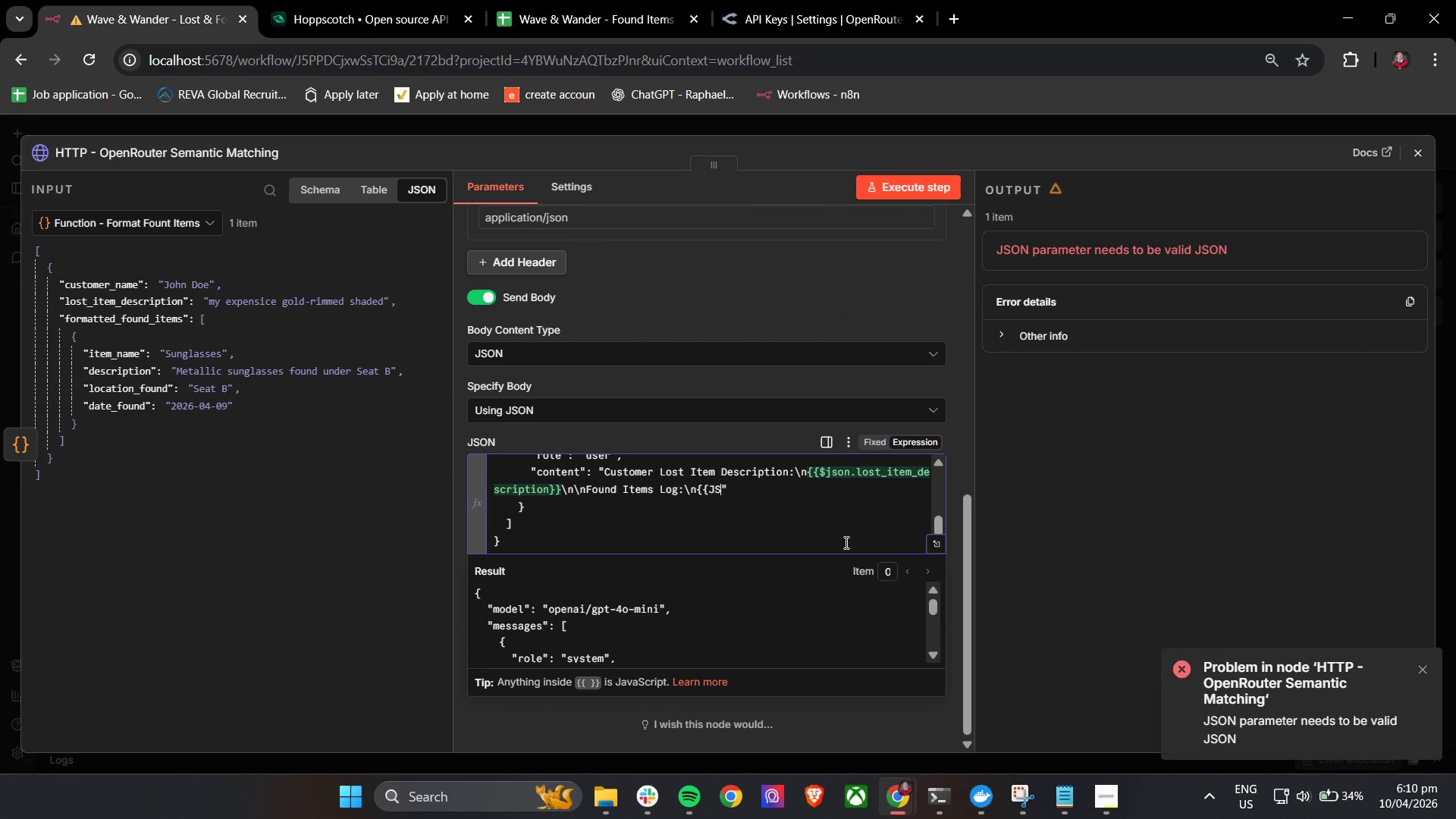 
key(Backspace)
 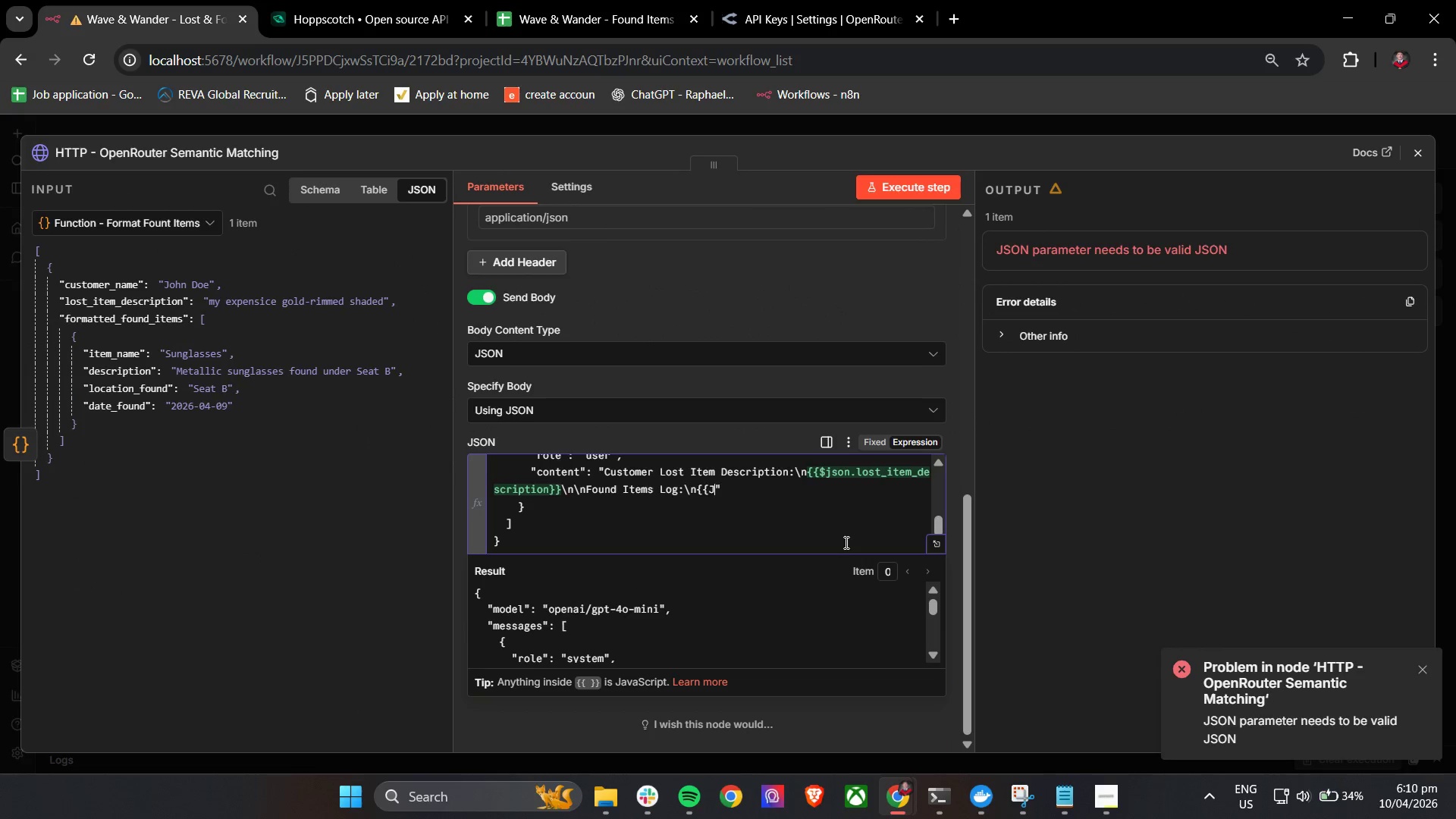 
key(Backspace)
 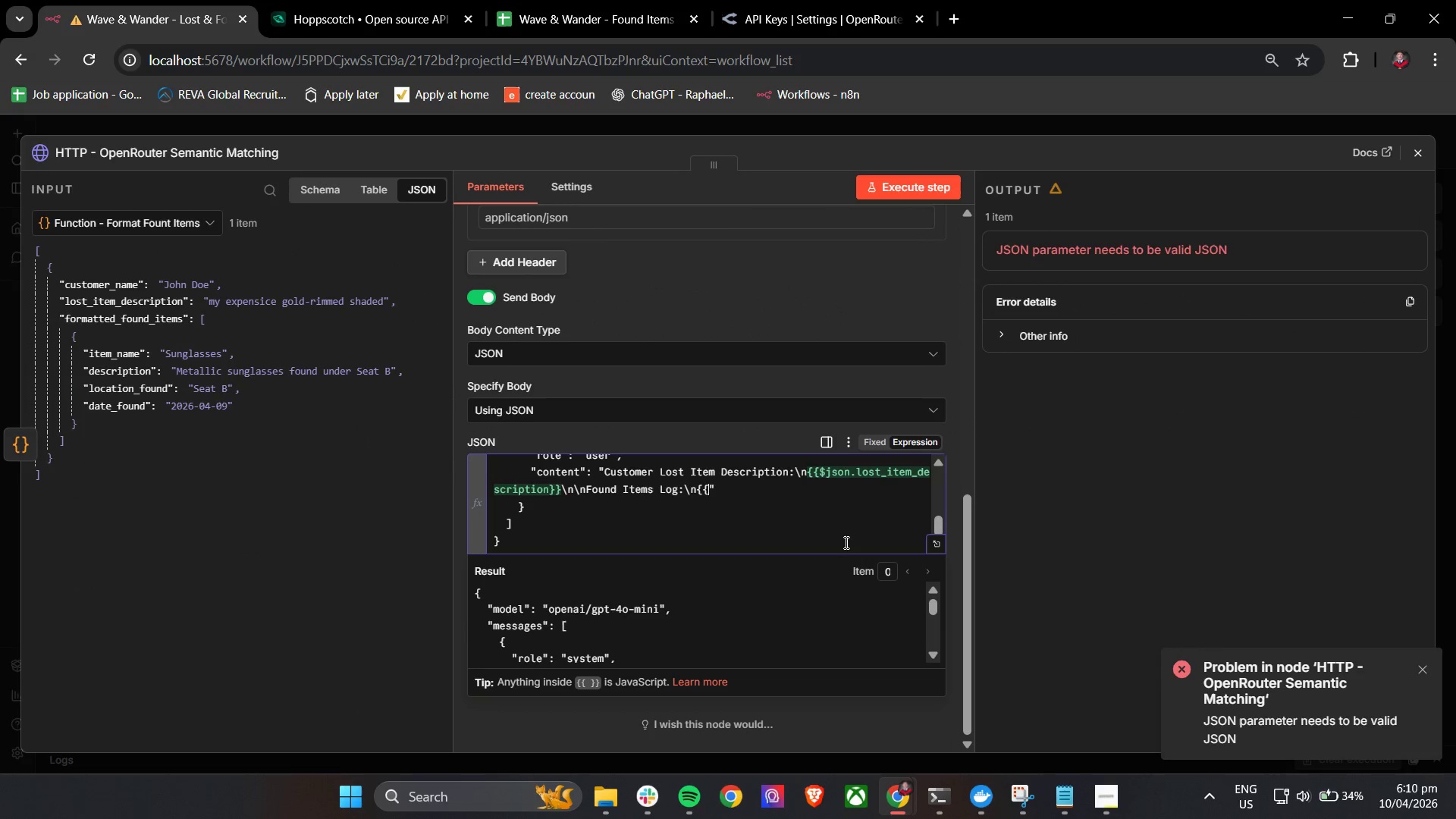 
key(Backspace)
 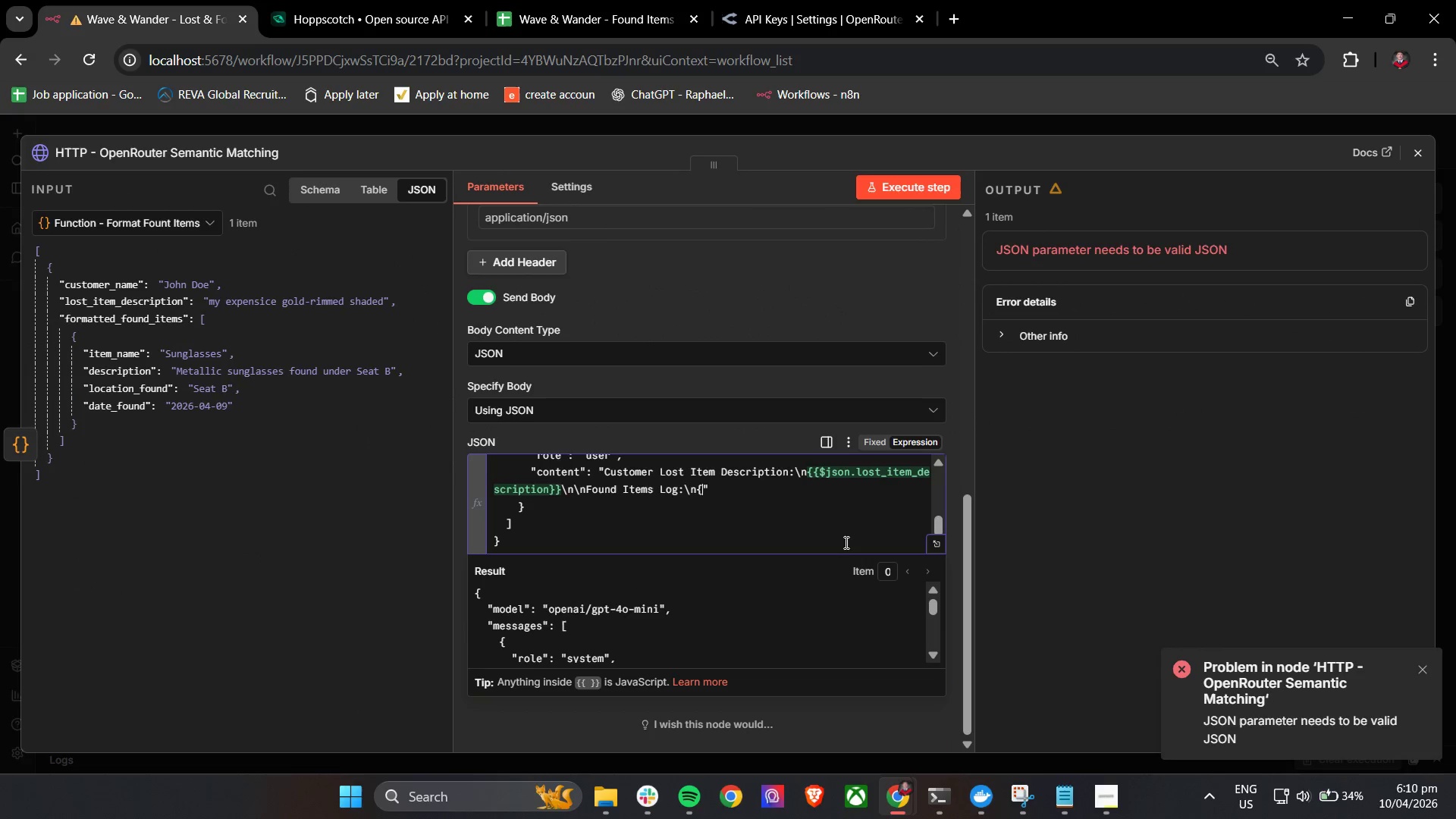 
key(Backspace)
 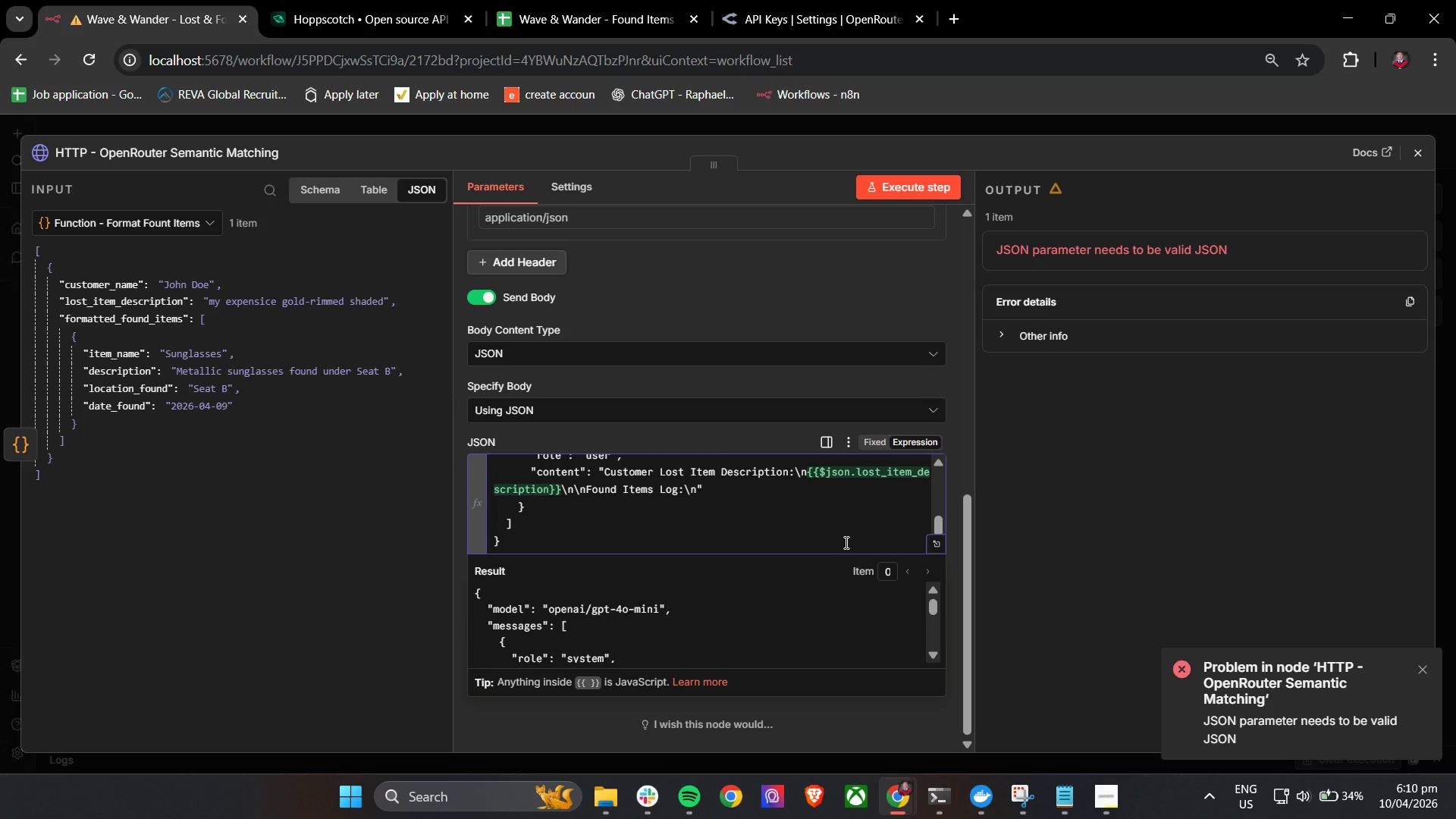 
key(Control+Z)
 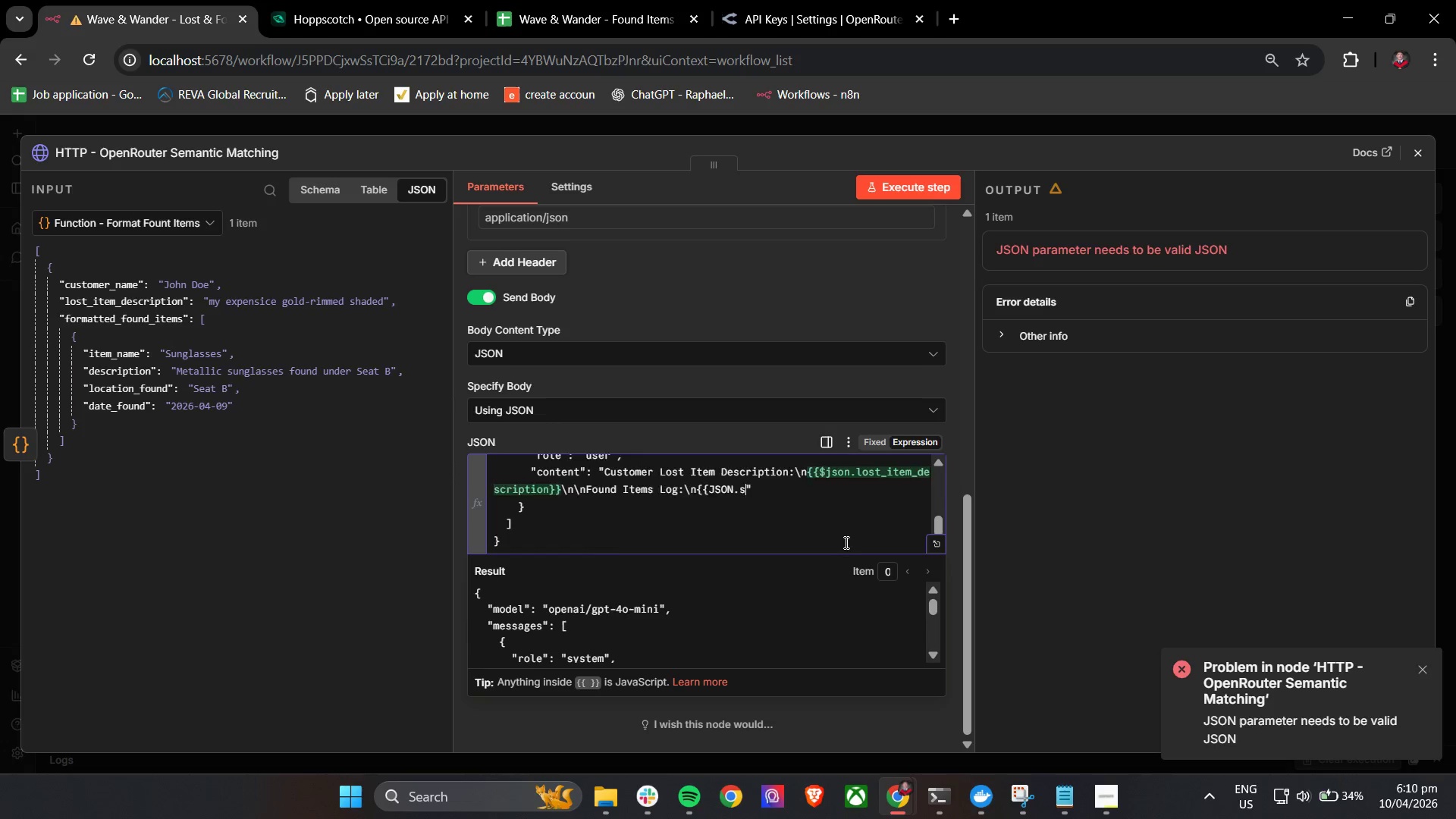 
key(Control+Z)
 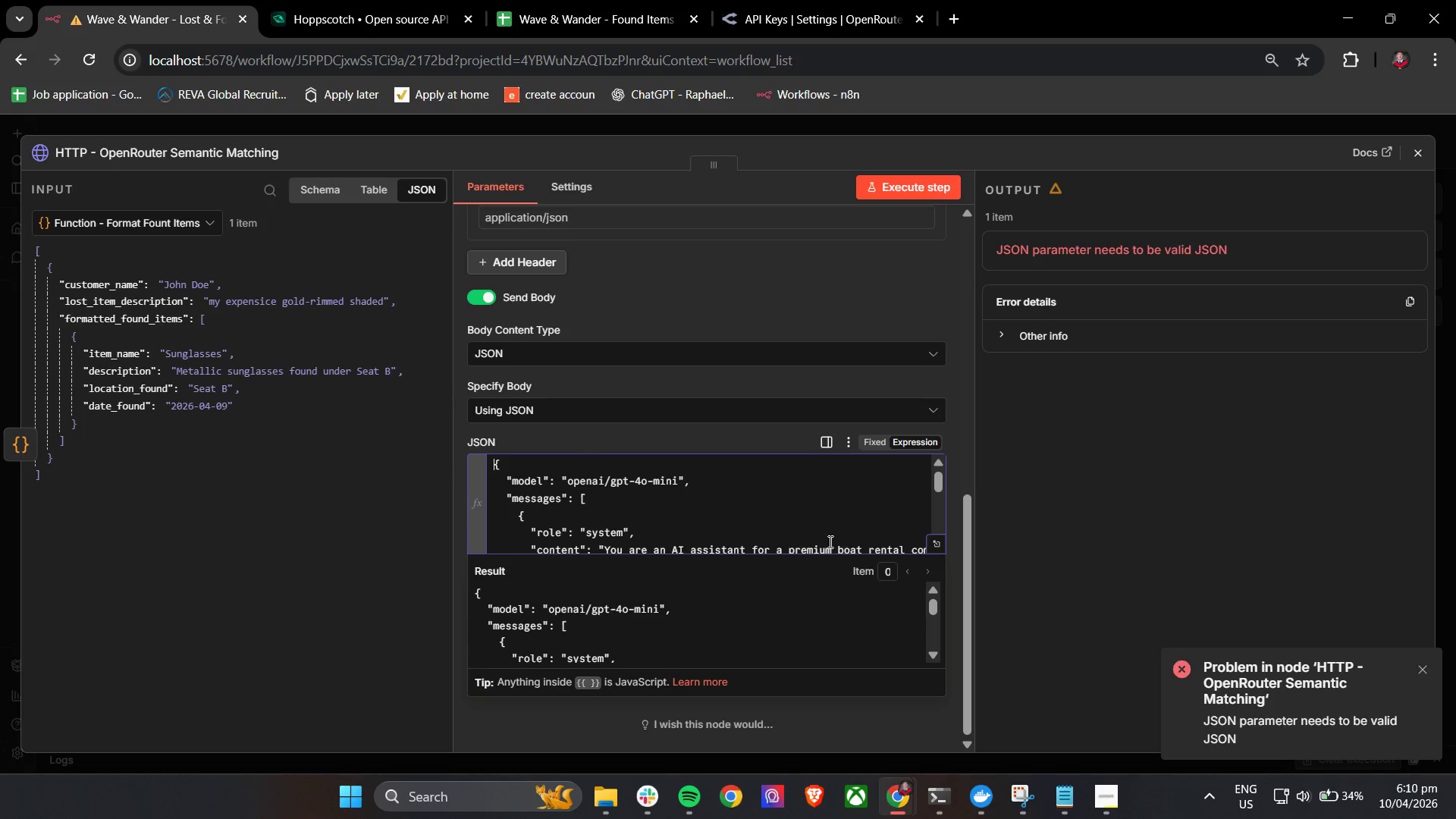 
scroll: coordinate [723, 493], scroll_direction: down, amount: 6.0
 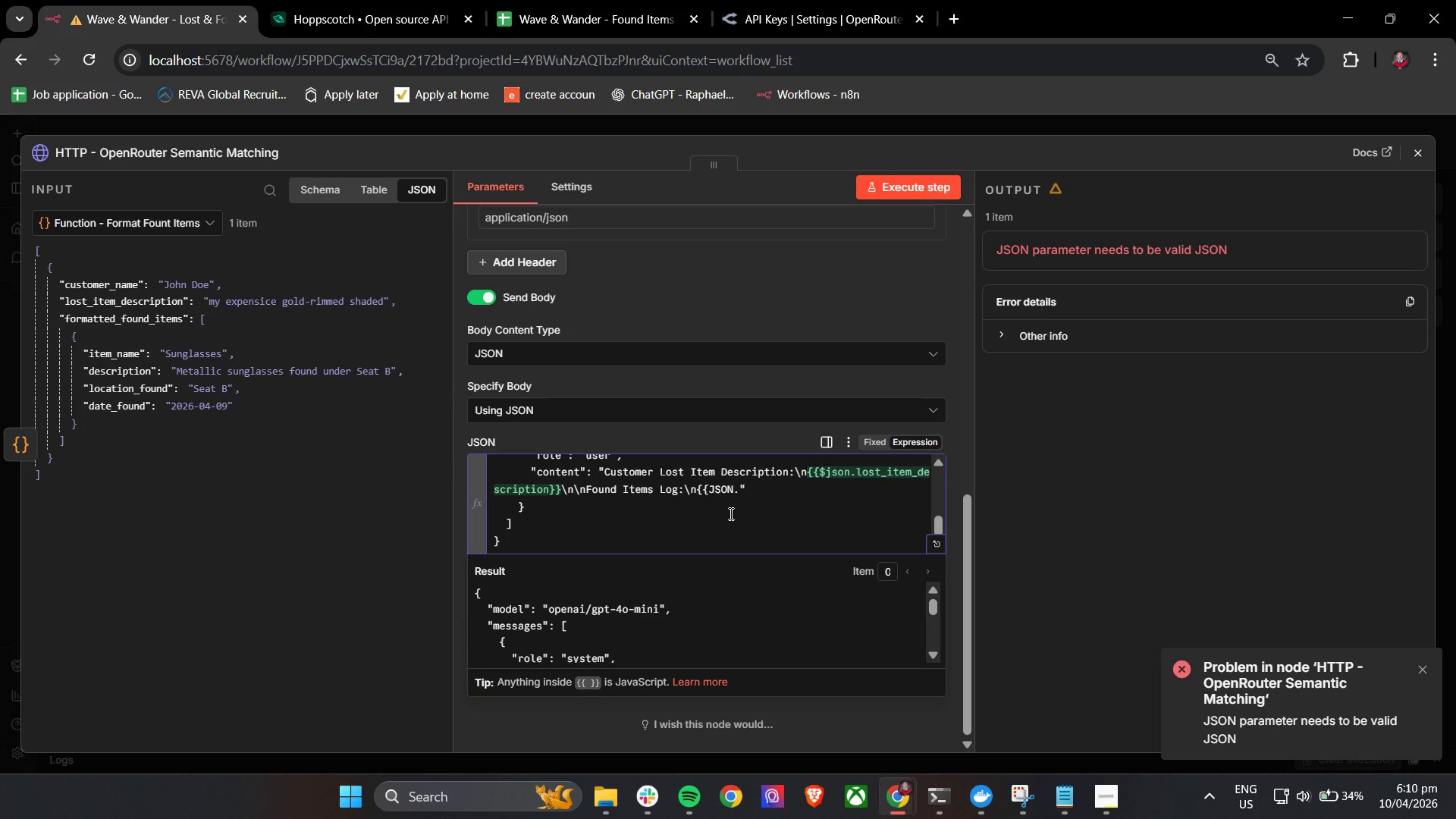 
key(Control+Z)
 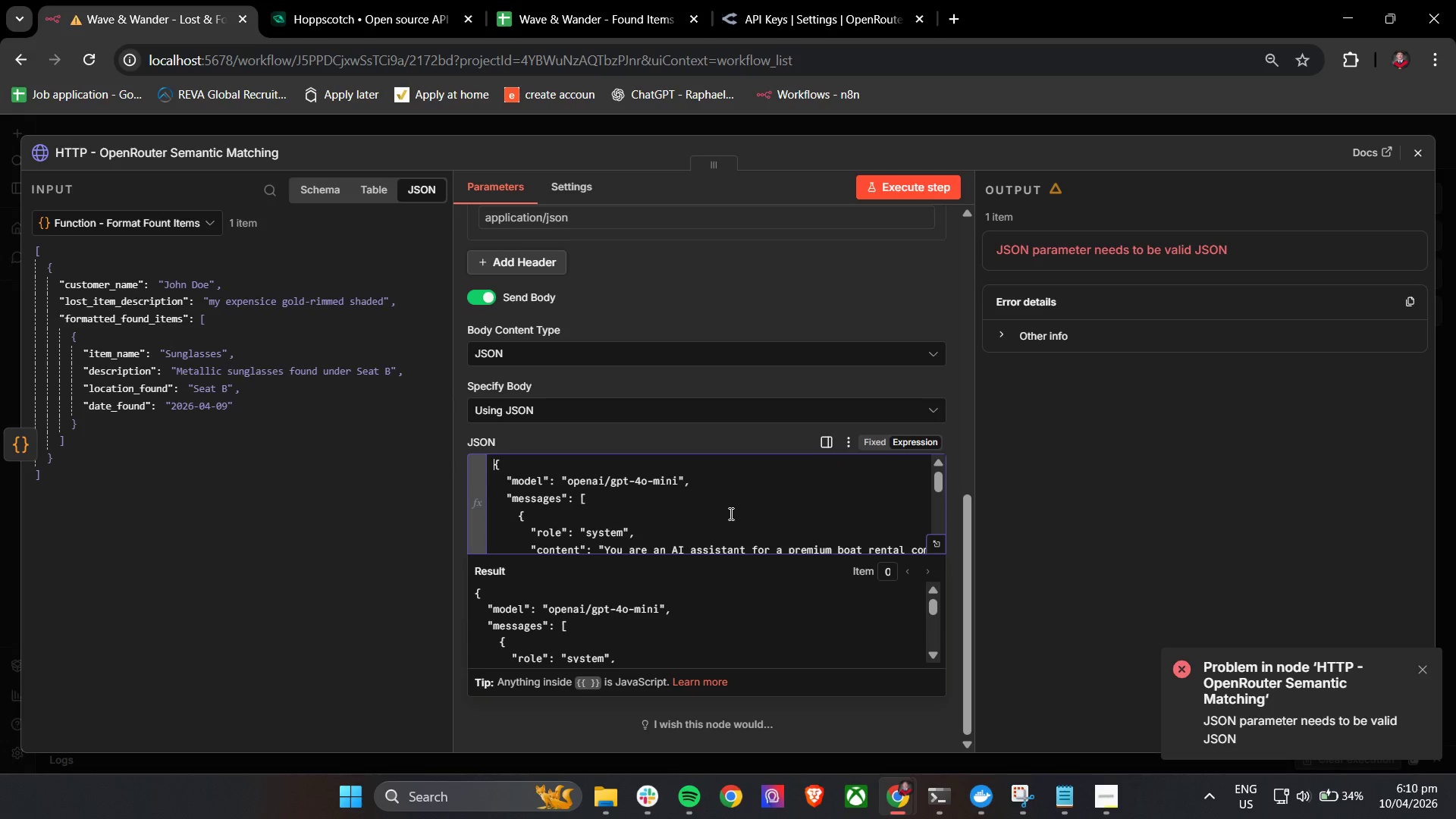 
key(Control+Z)
 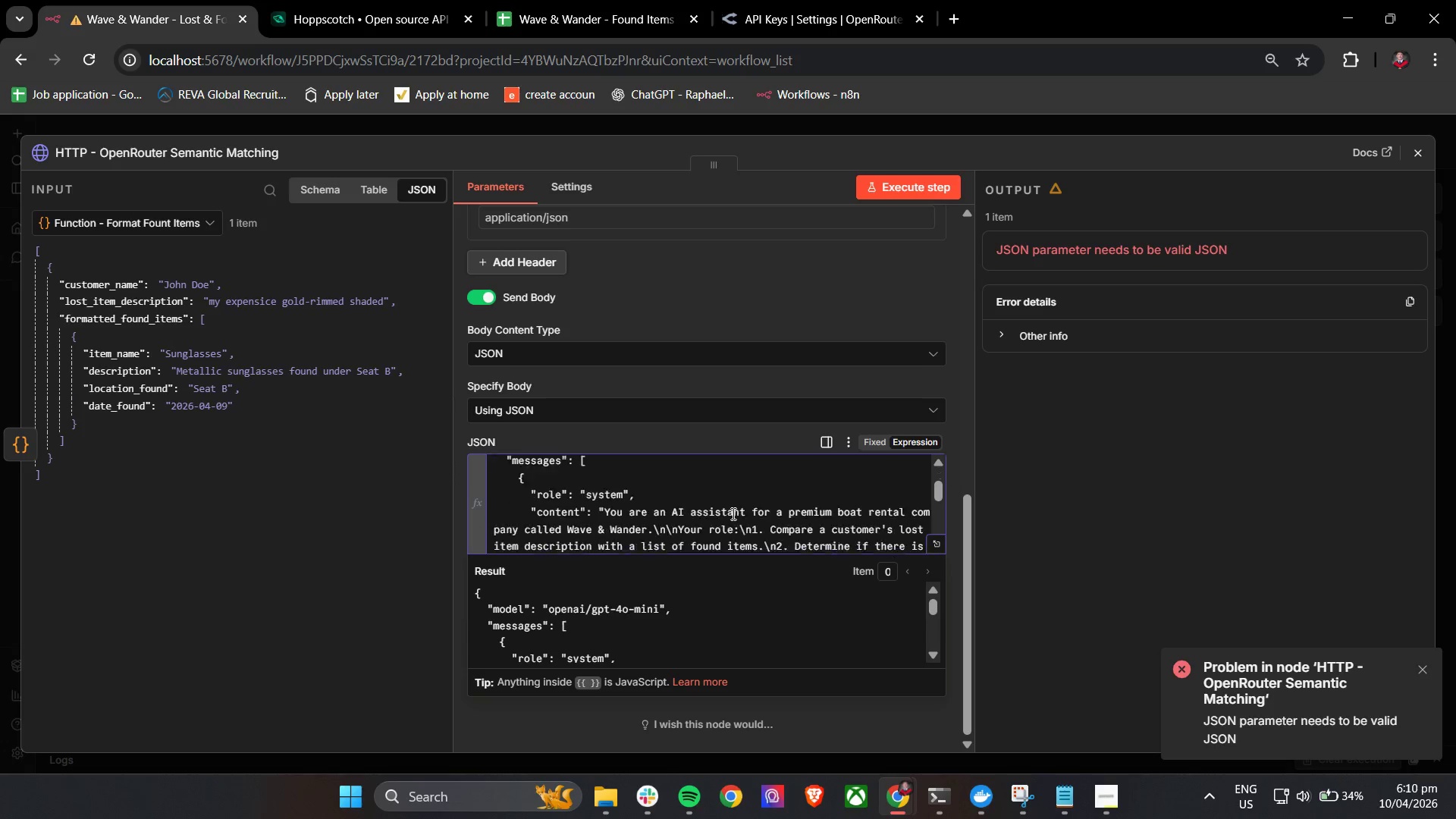 
scroll: coordinate [731, 513], scroll_direction: down, amount: 9.0
 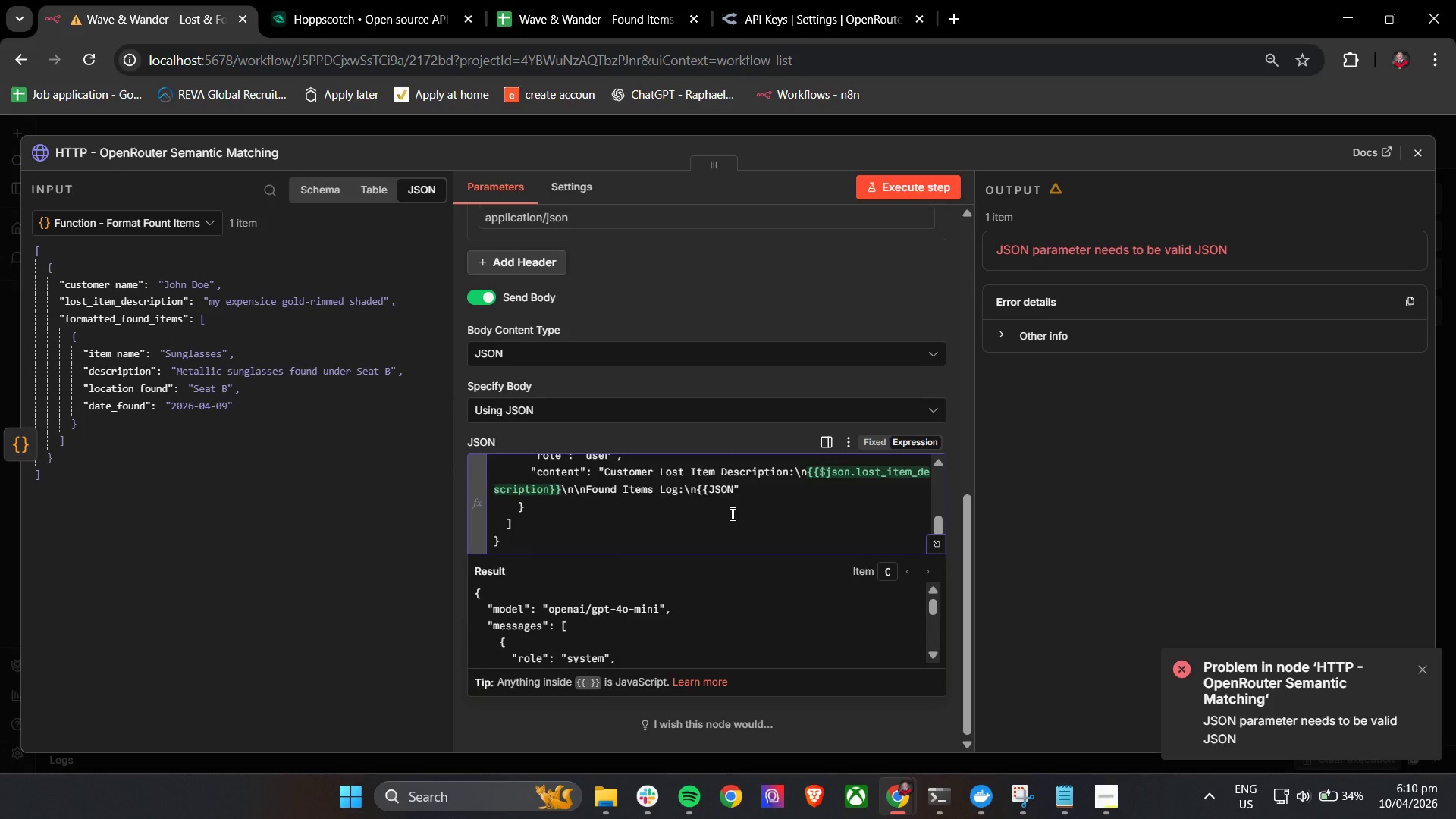 
key(Control+A)
 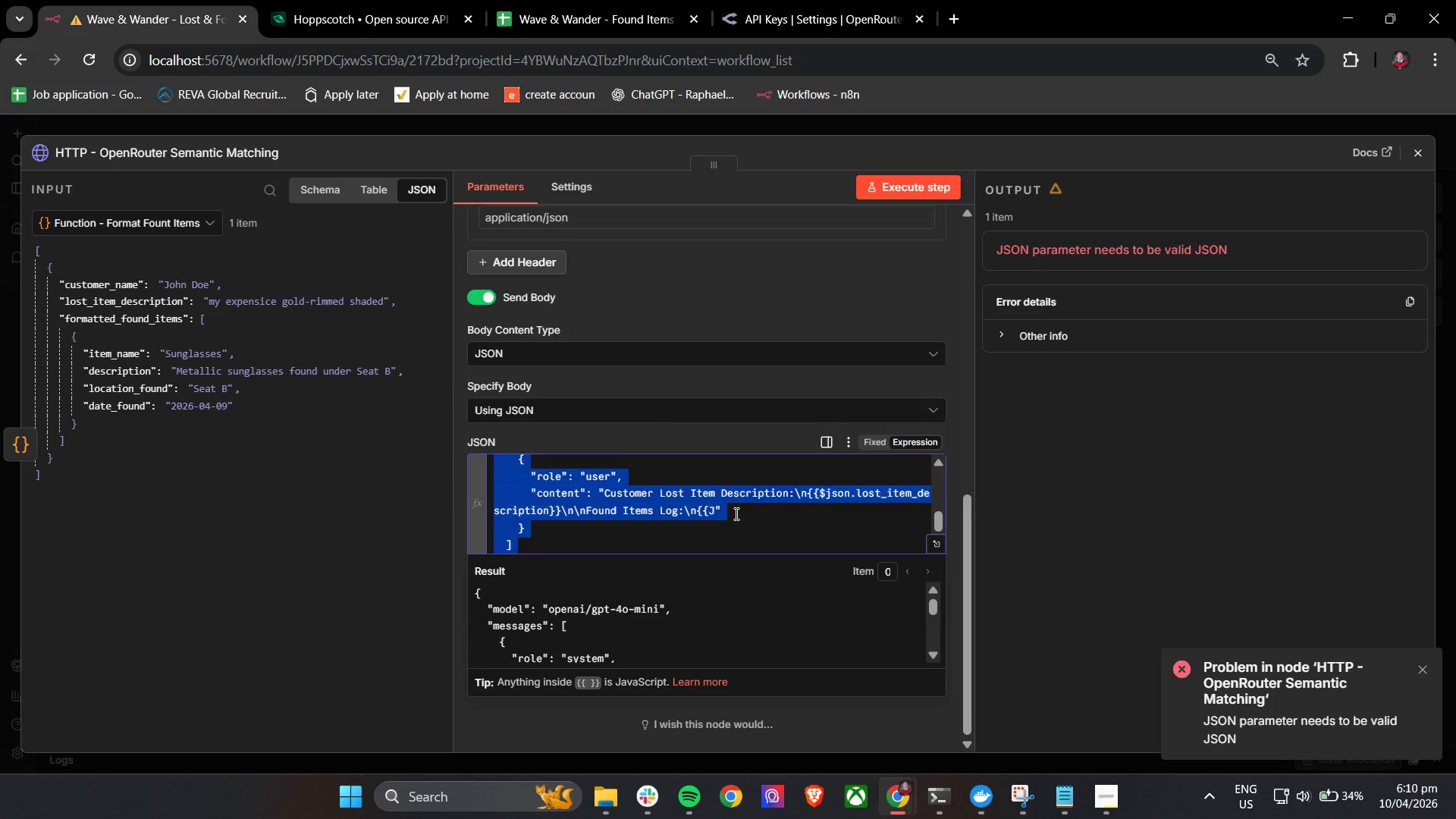 
key(Backspace)
 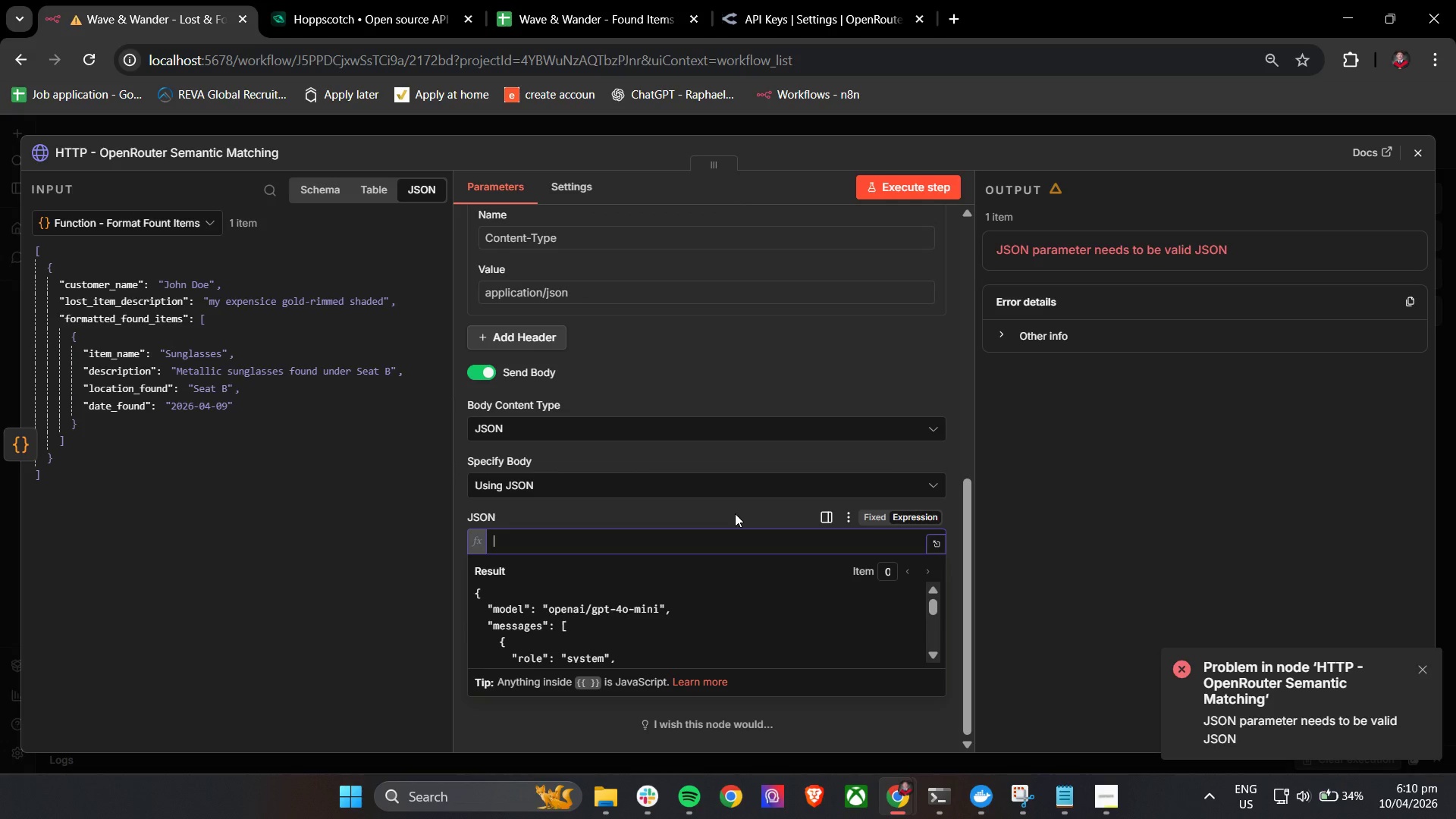 
key(Control+V)
 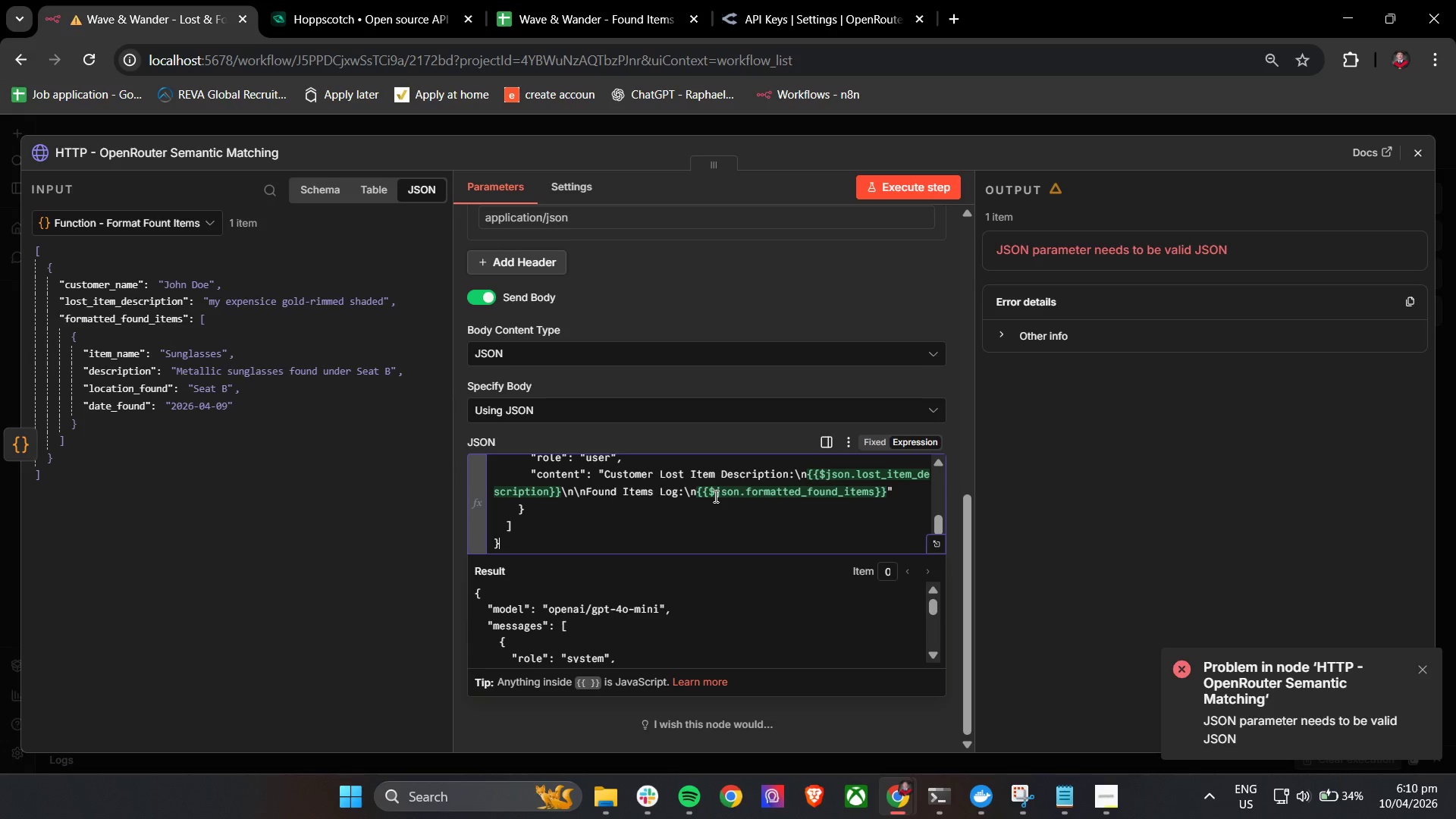 
left_click_drag(start_coordinate=[711, 494], to_coordinate=[876, 500])
 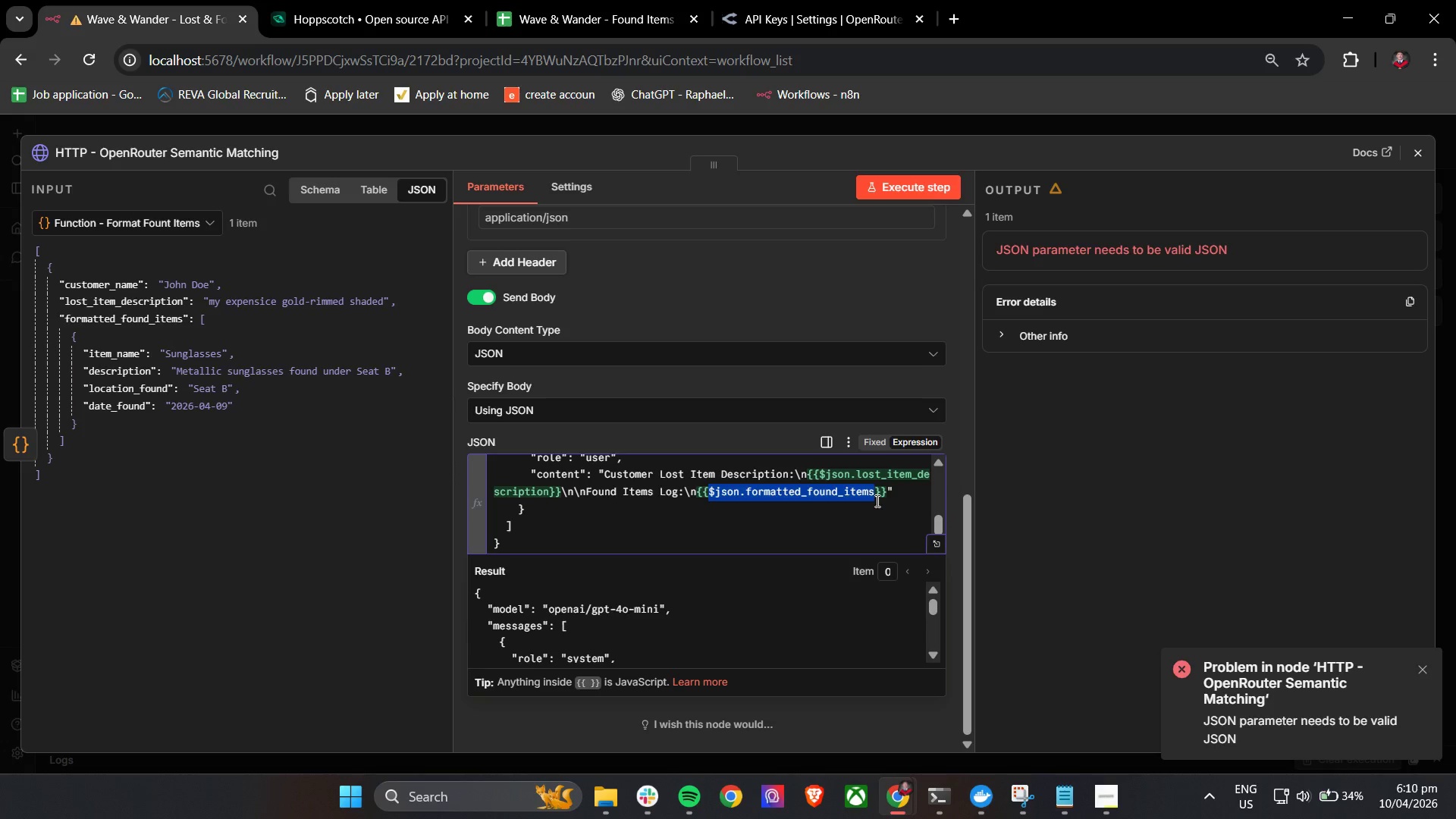 
key(Backspace)
type( JSON.stringify($)
 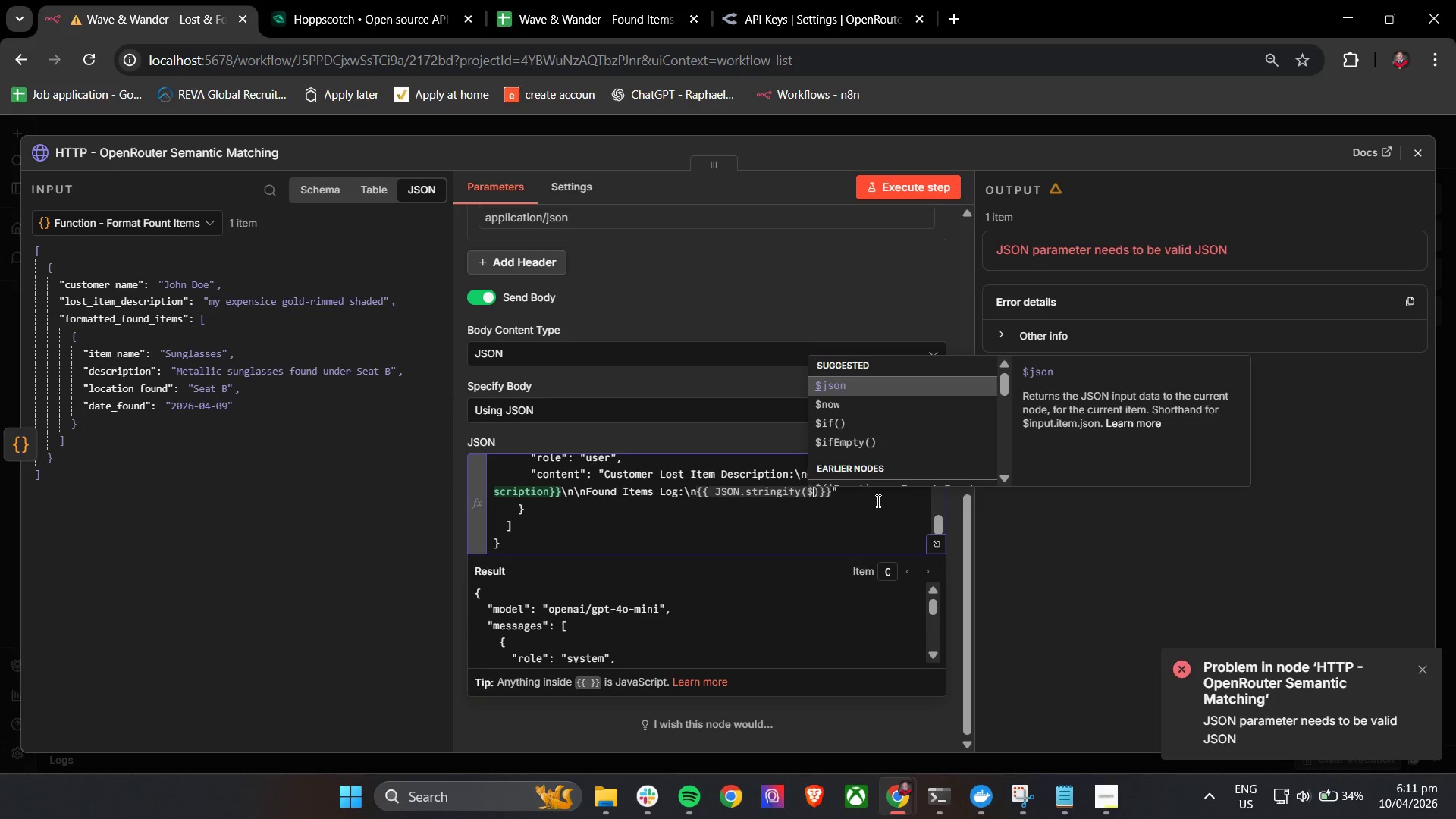 
key(Enter)
 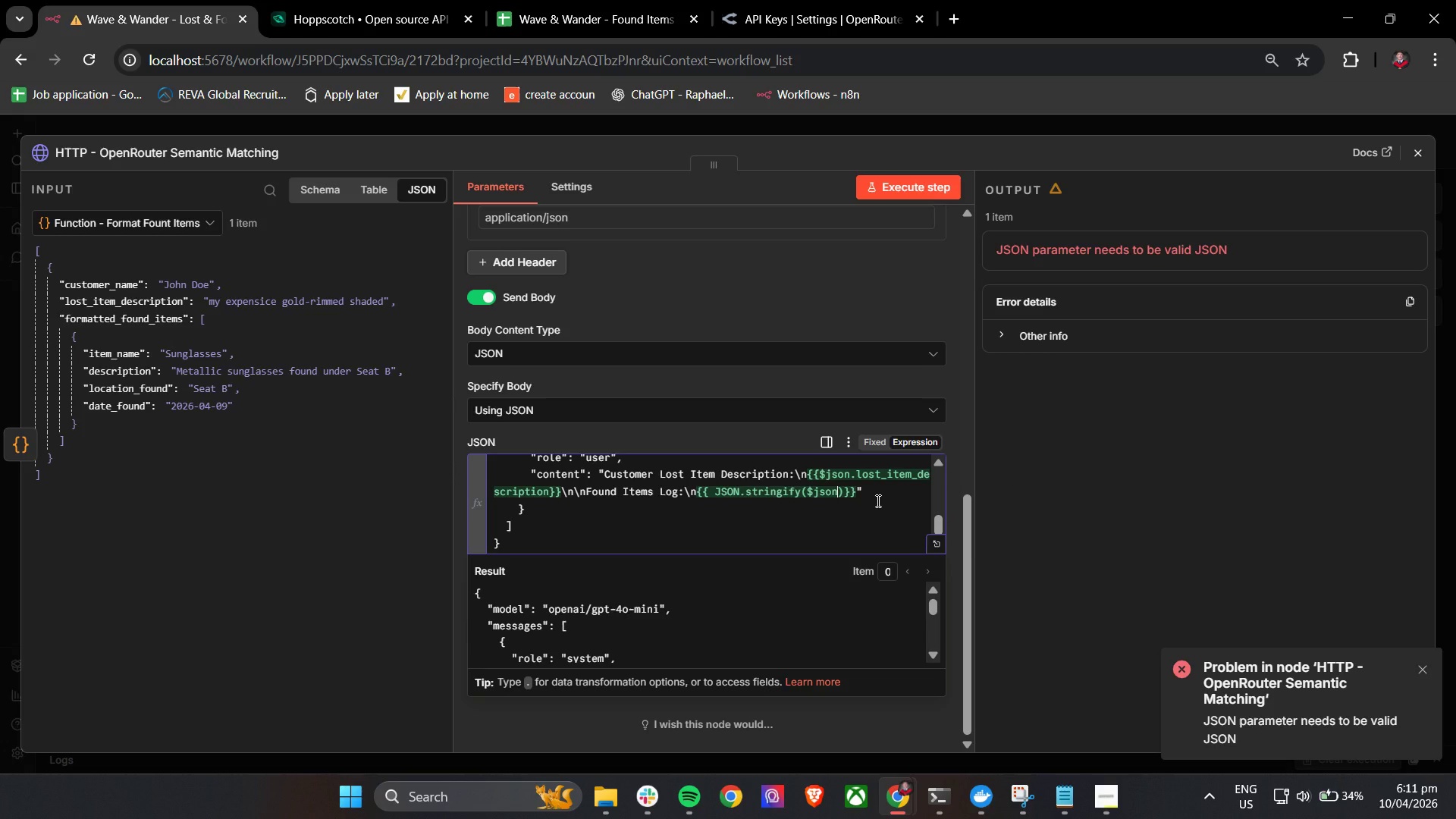 
key(Period)
 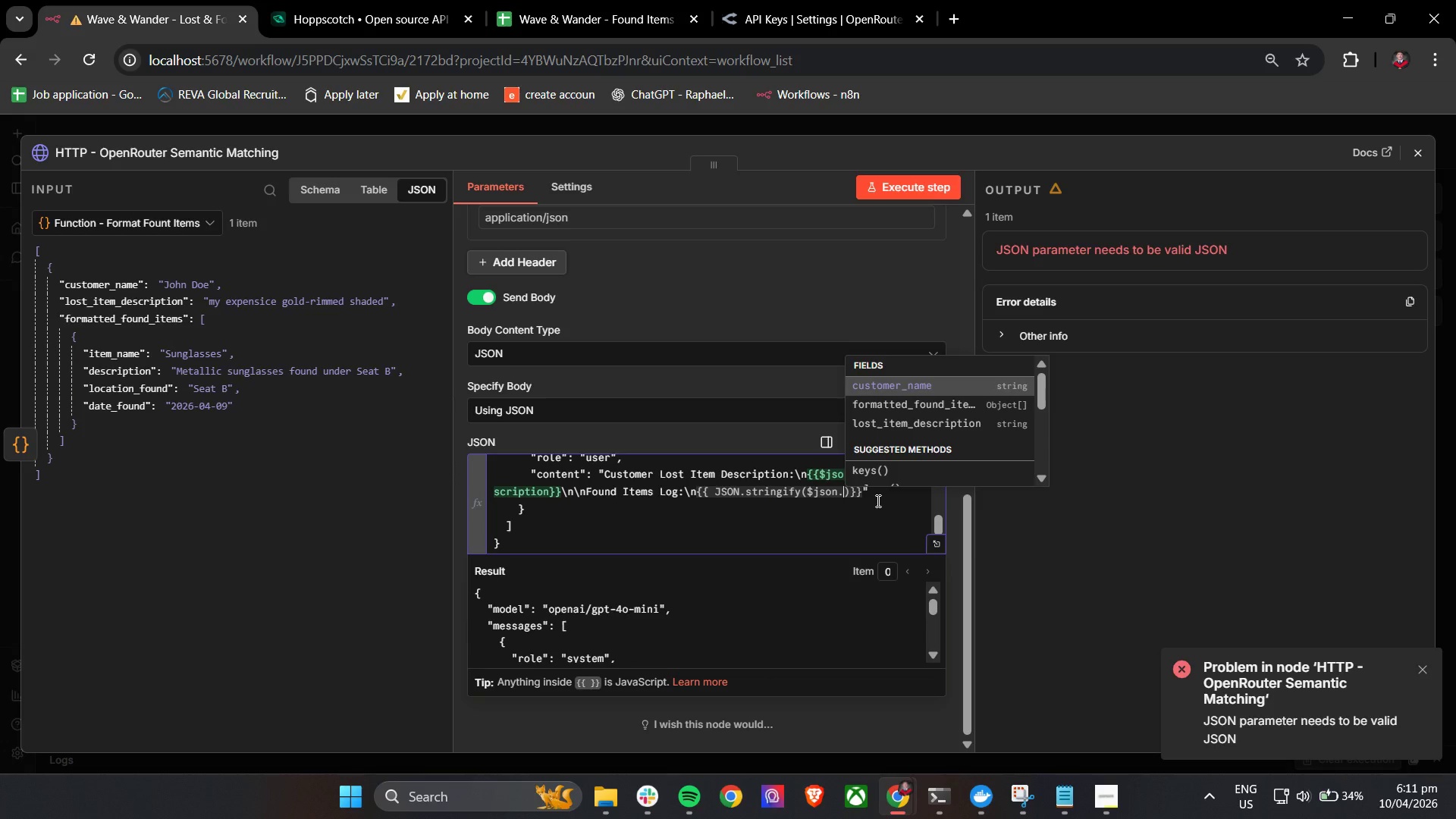 
key(ArrowDown)
 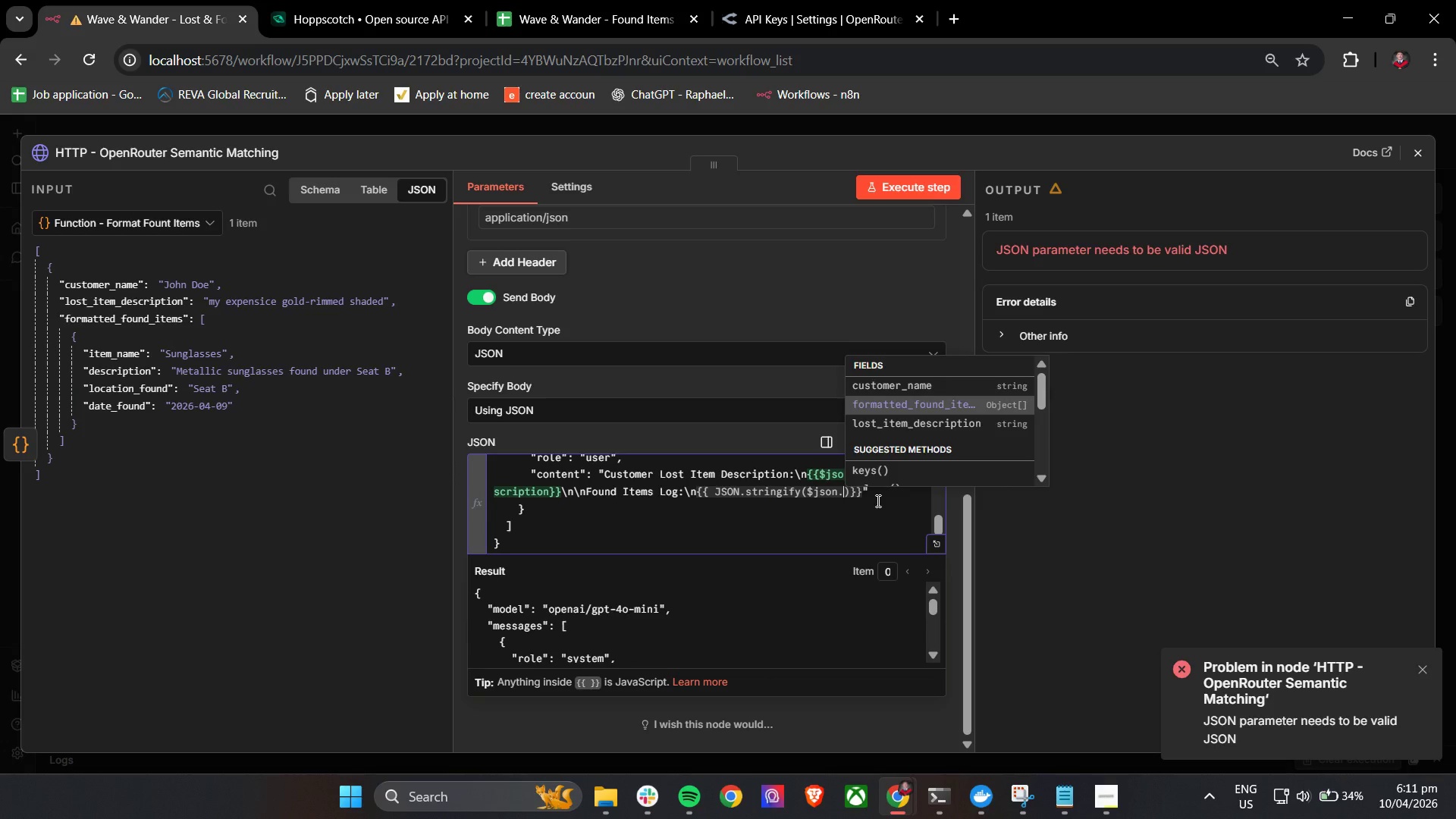 
key(Enter)
 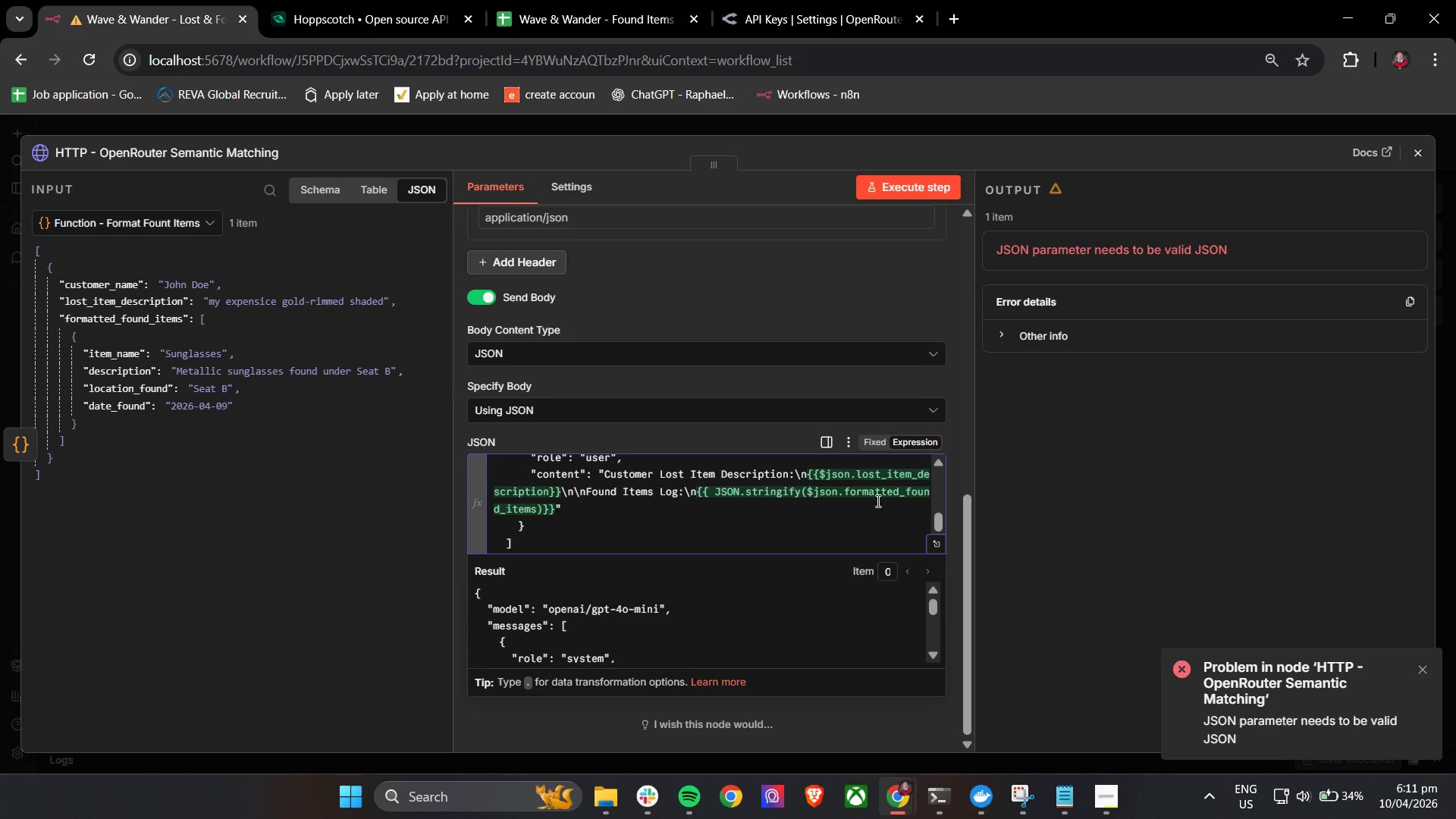 
key(ArrowRight)
 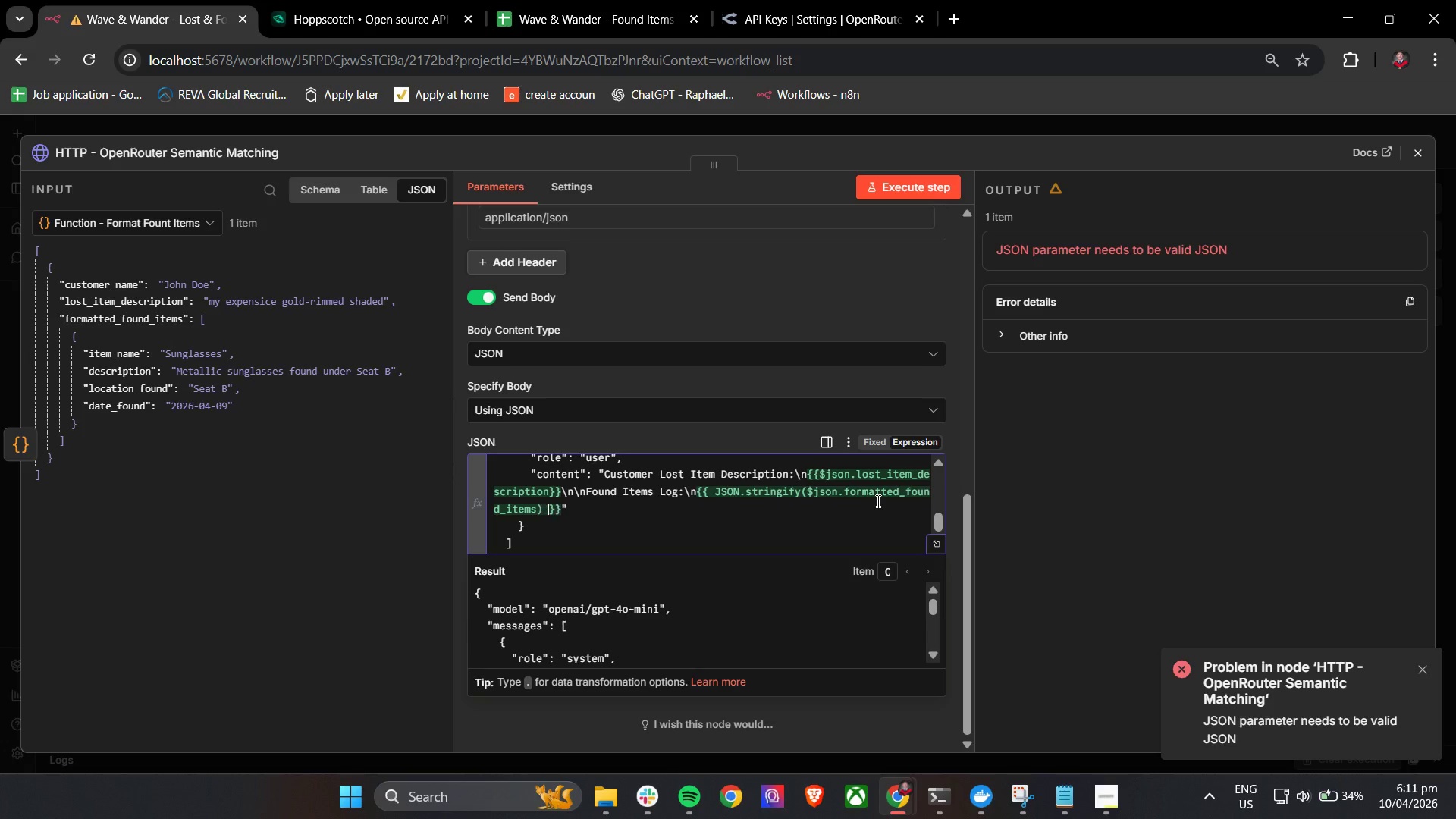 
key(Space)
 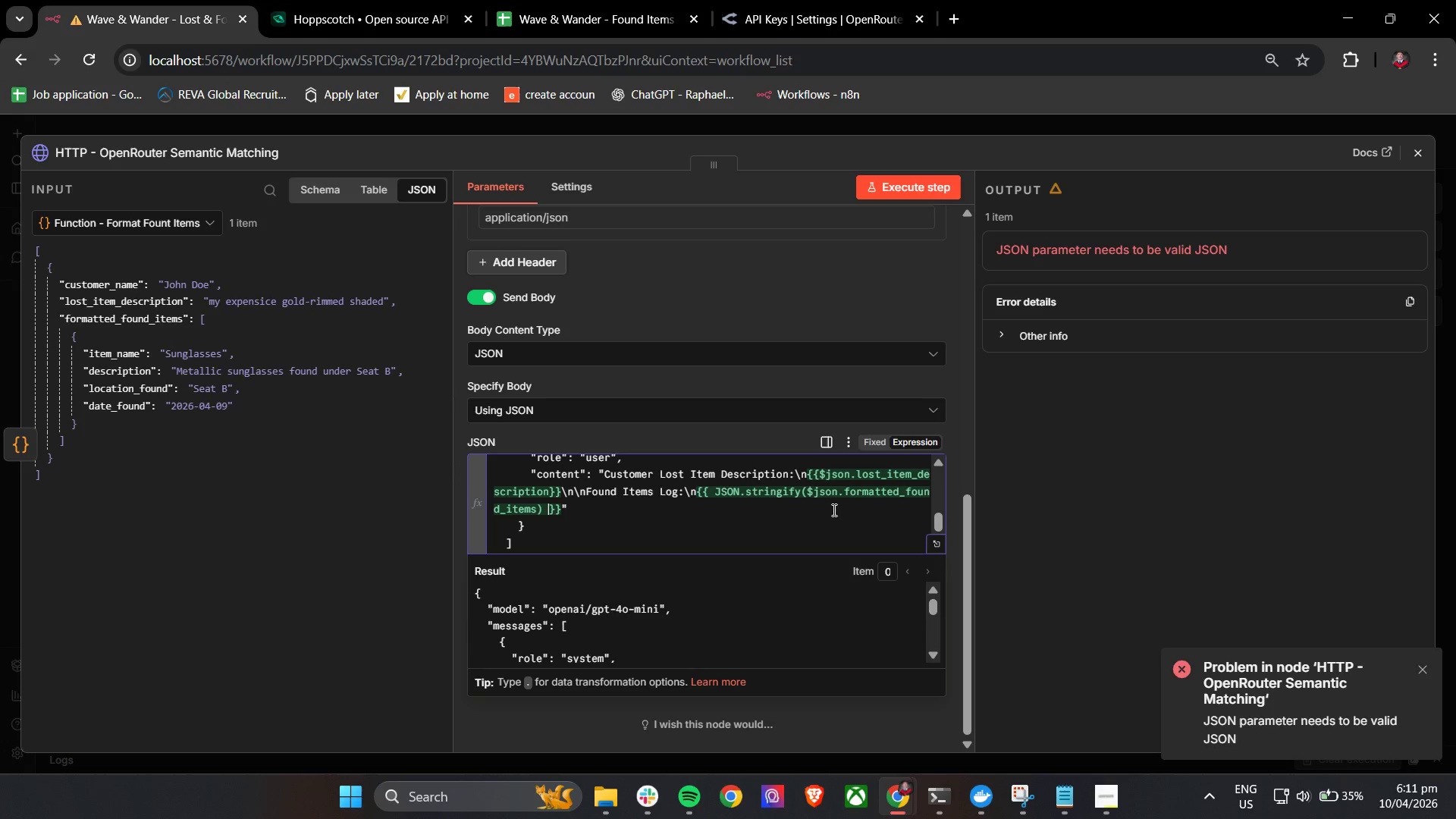 
left_click([792, 538])
 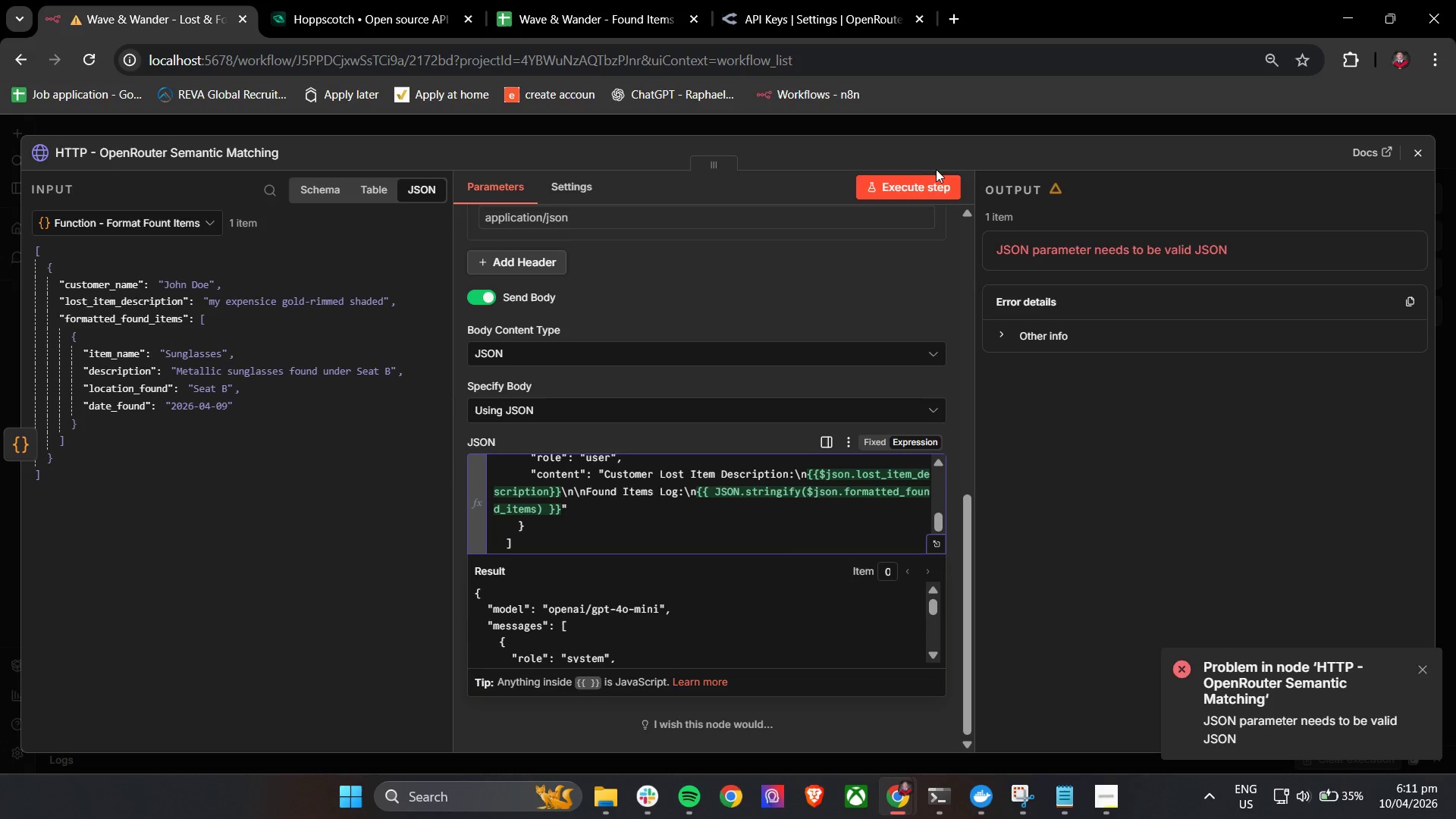 
left_click([928, 184])
 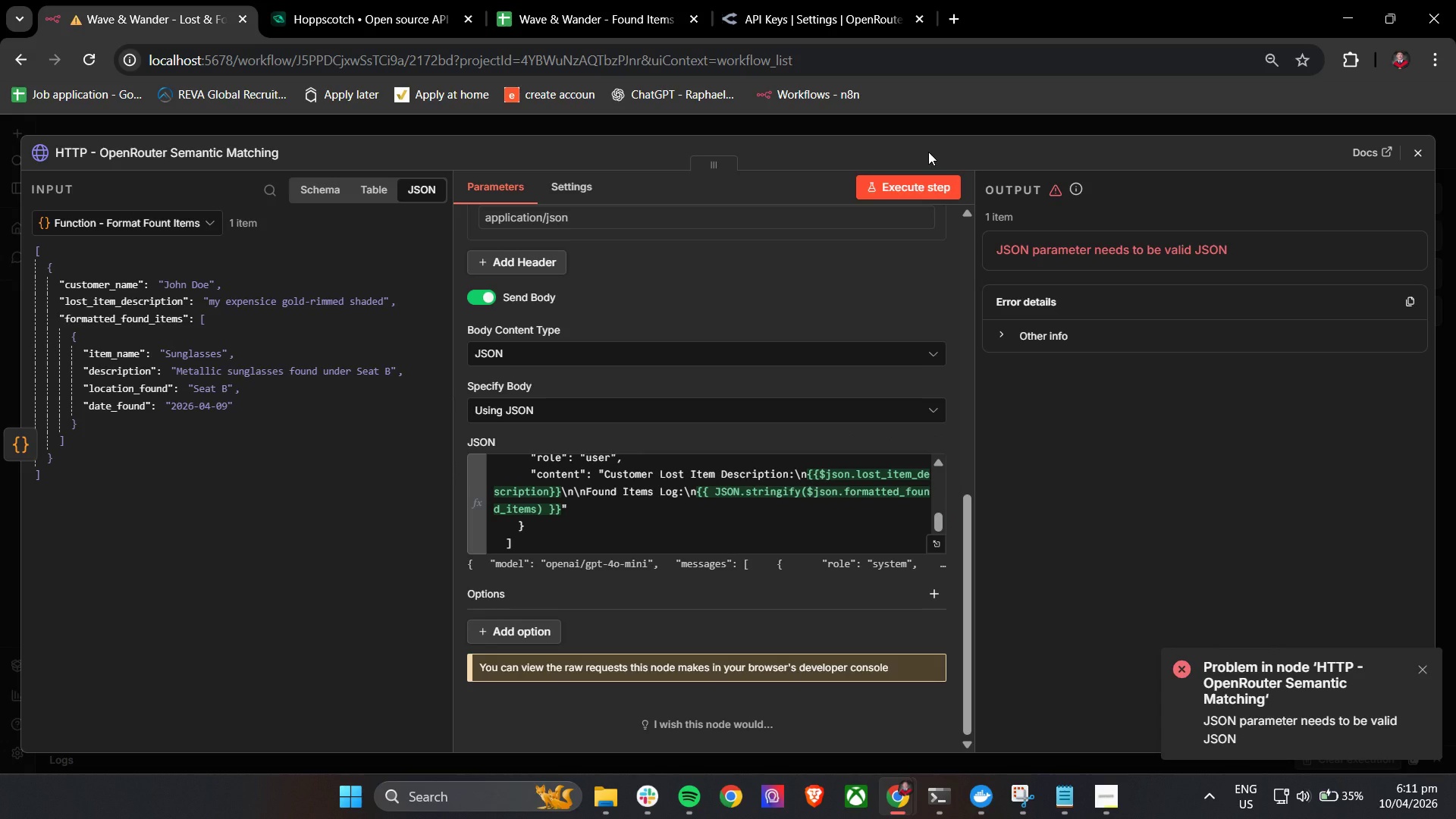 
wait(16.39)
 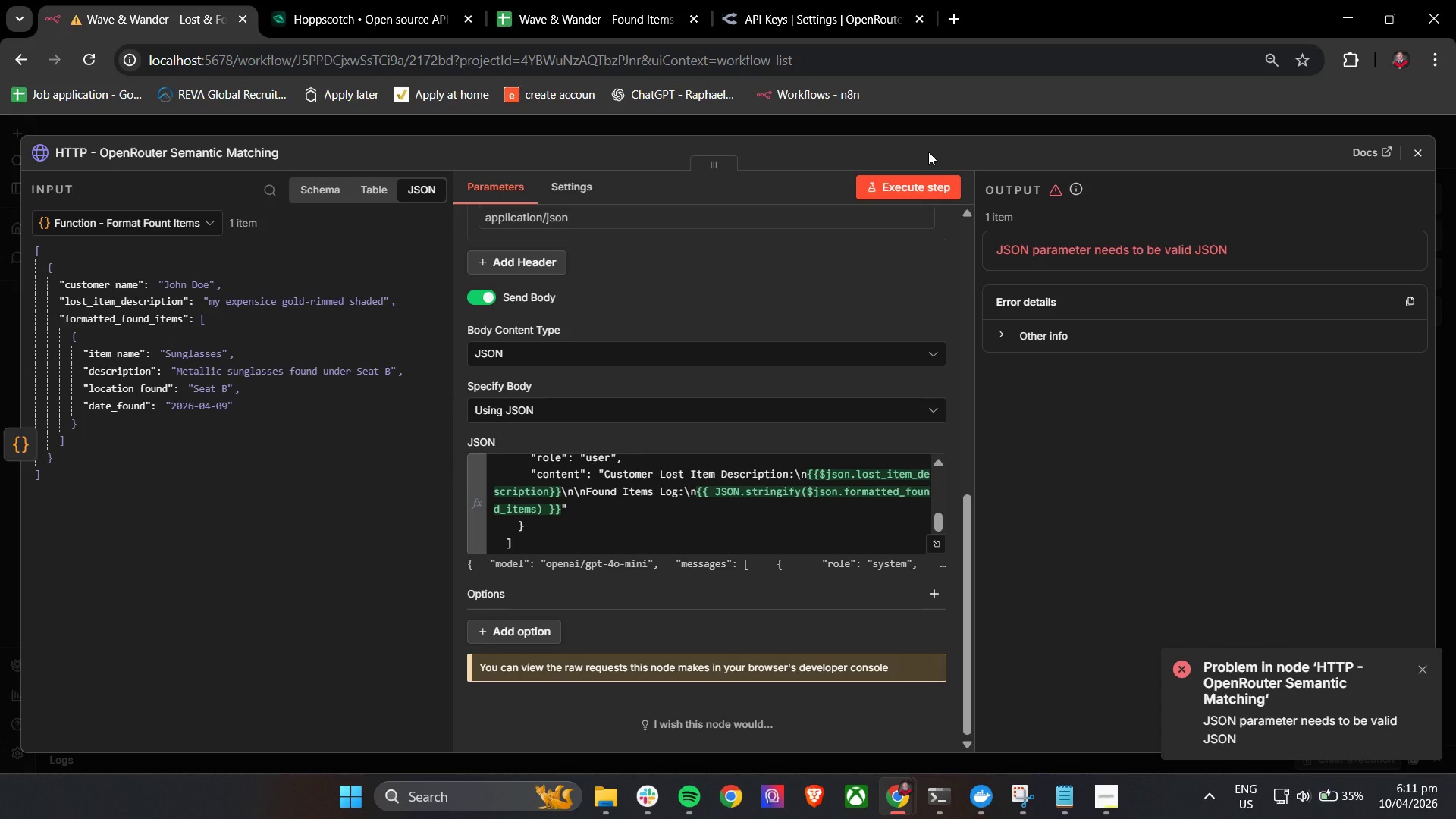 
left_click([998, 344])
 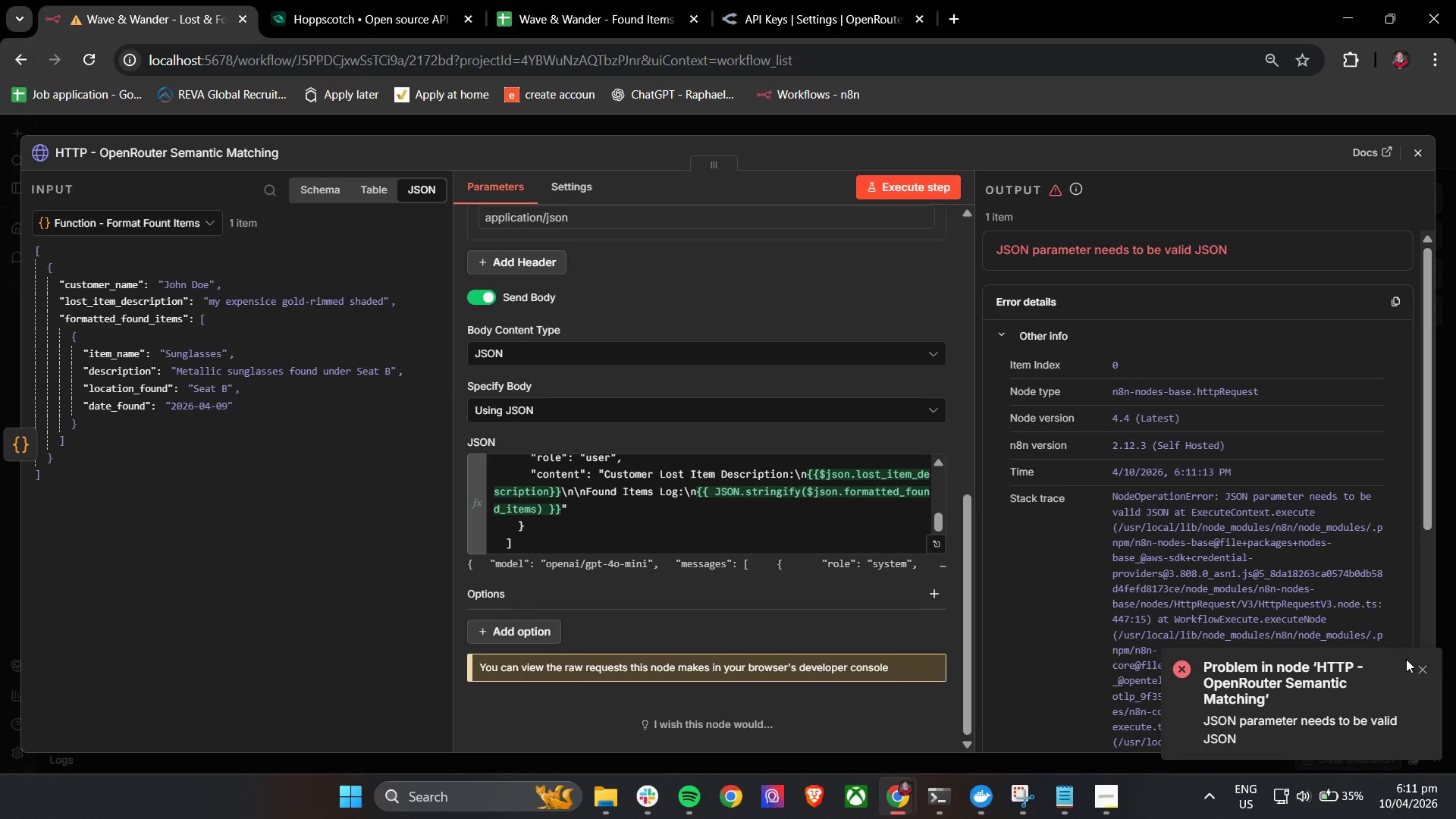 
left_click([1423, 667])
 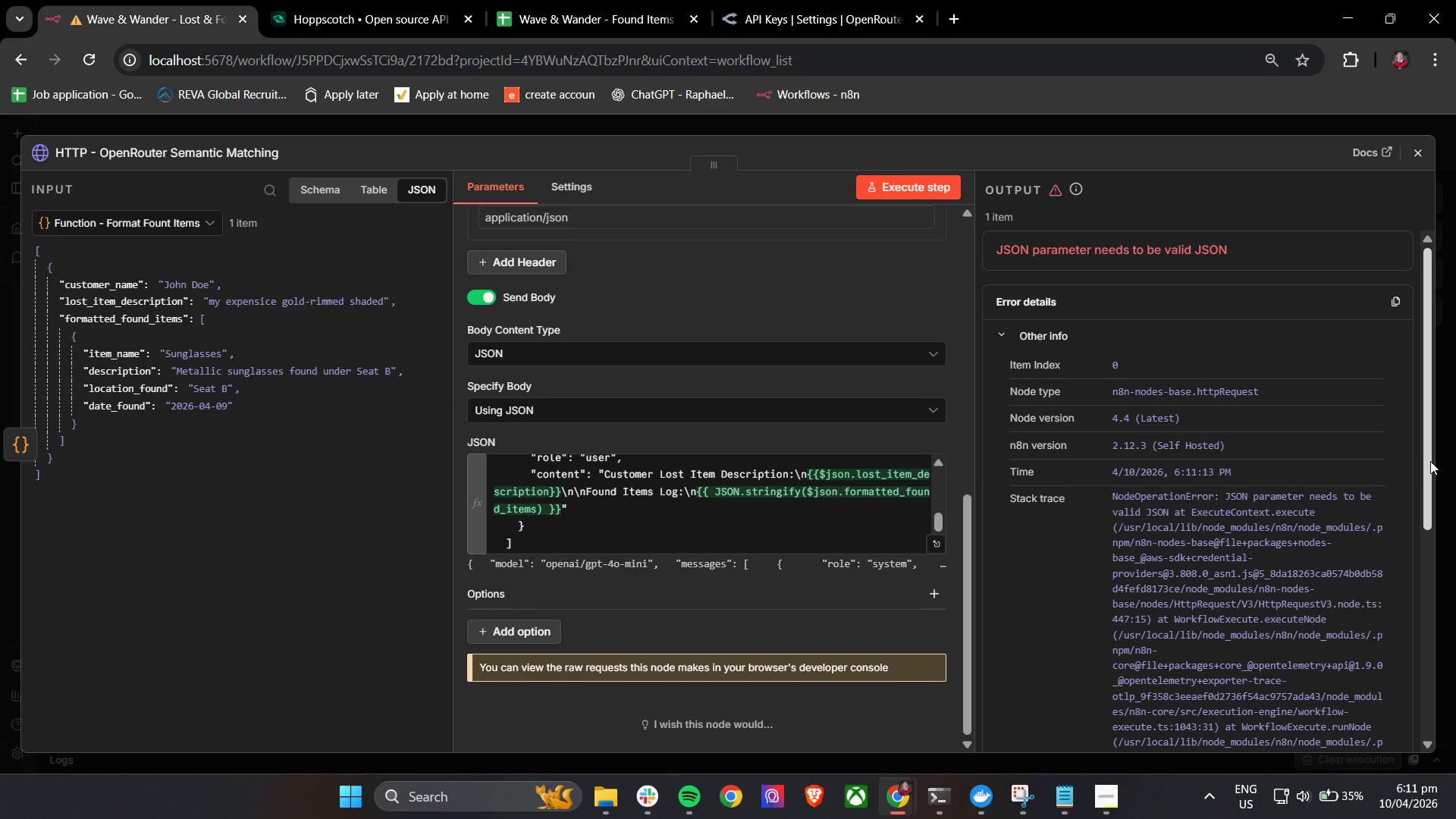 
wait(12.03)
 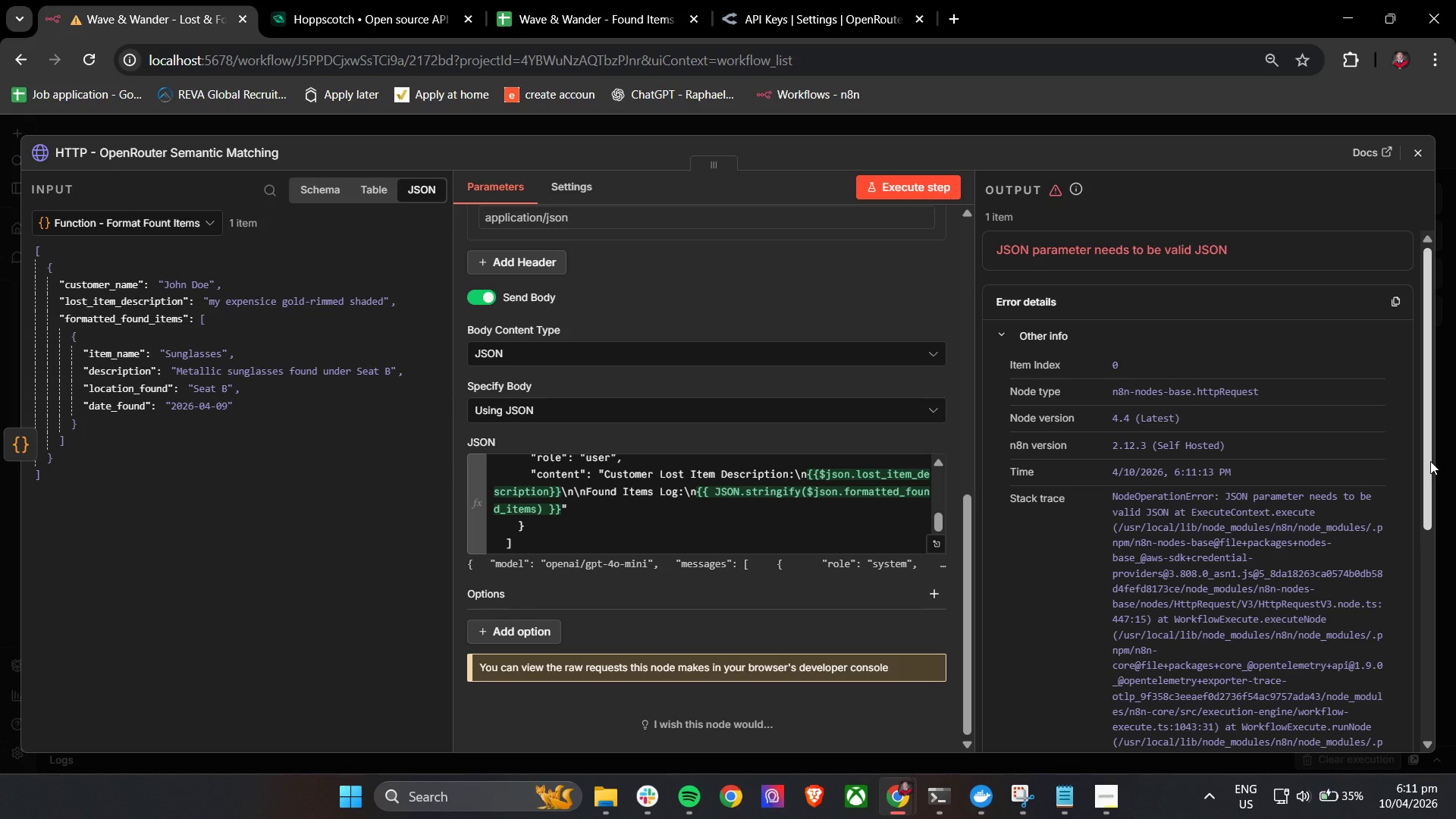 
left_click_drag(start_coordinate=[1426, 461], to_coordinate=[1426, 701])
 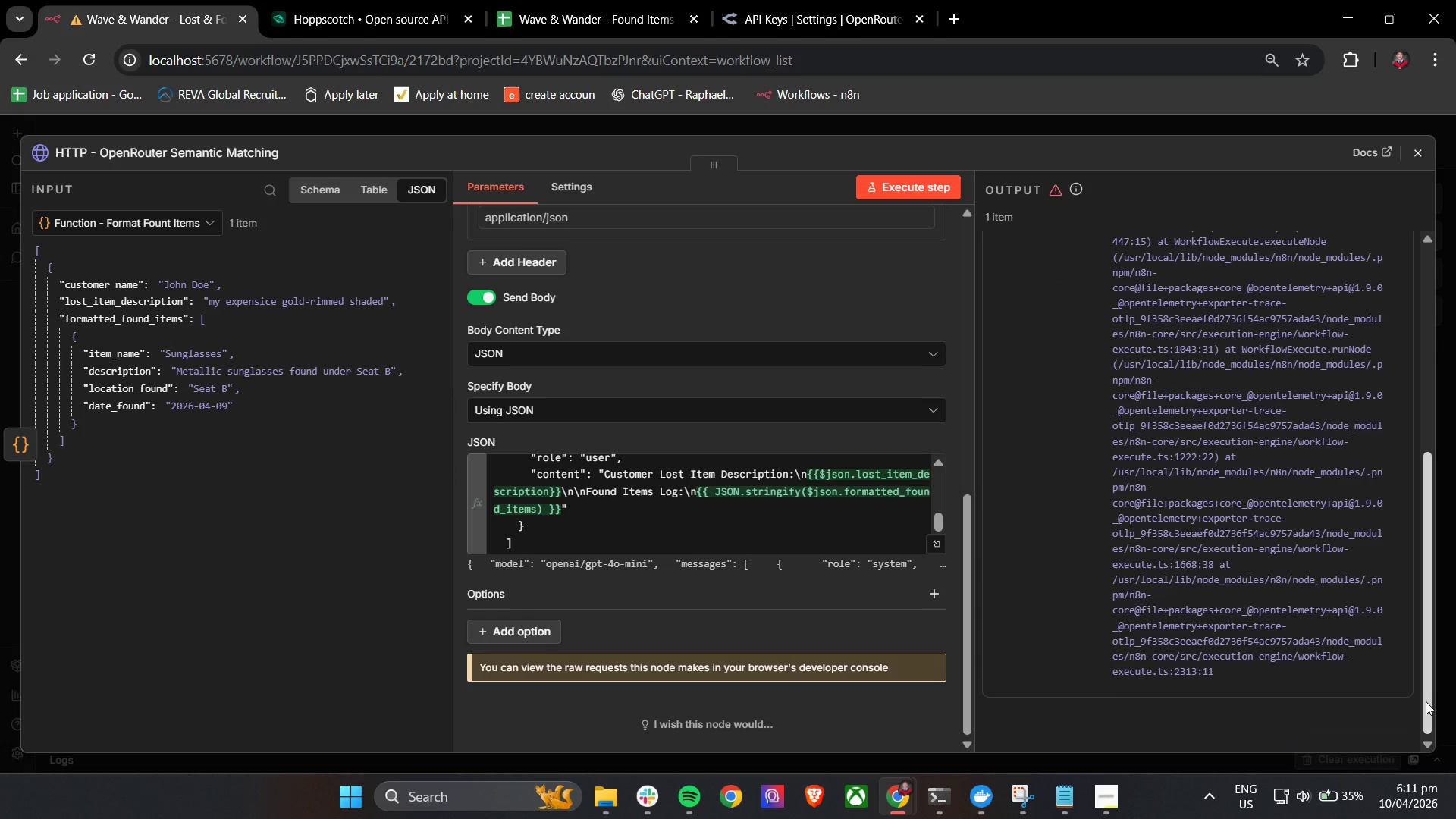 
wait(13.22)
 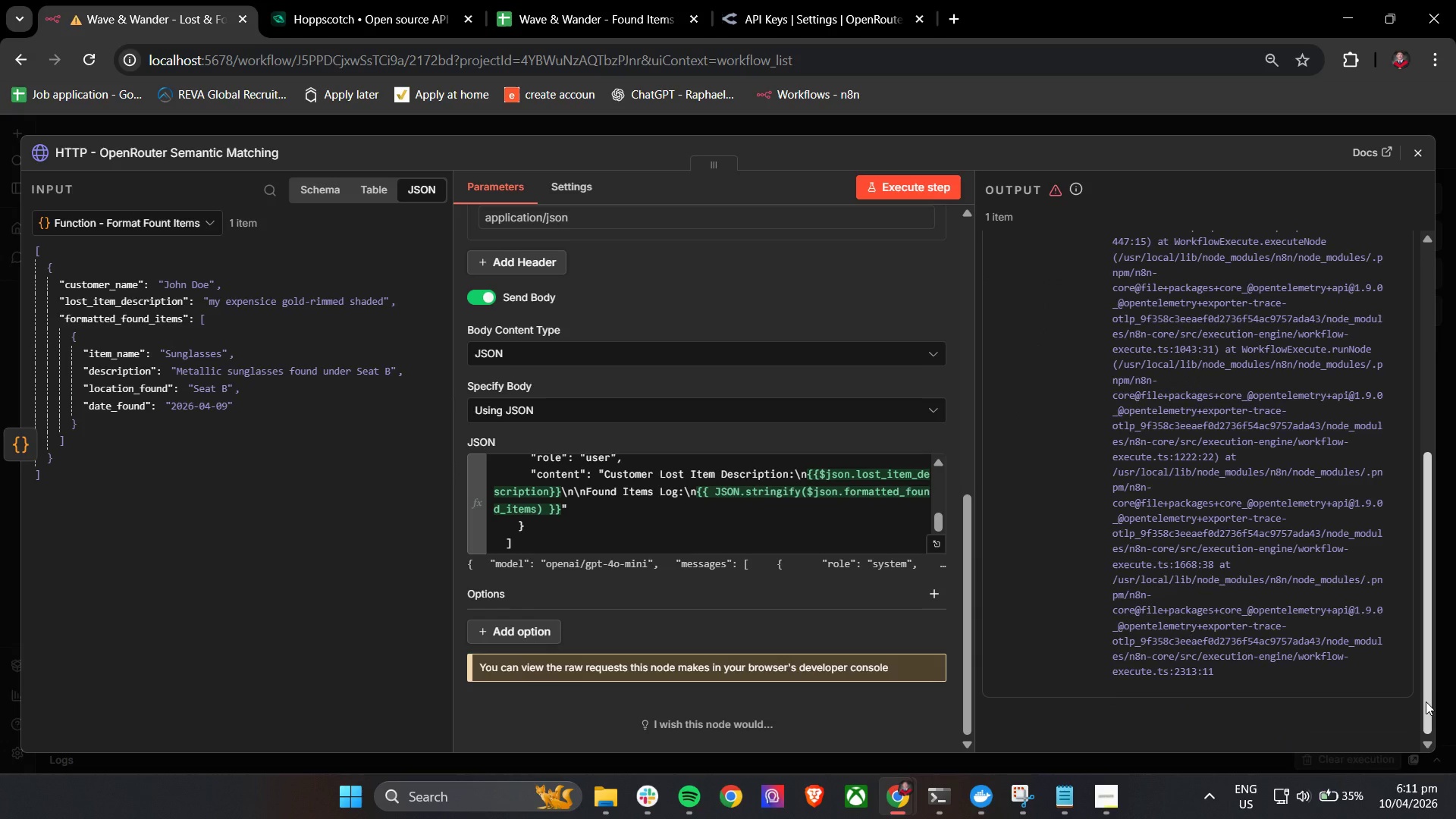 
left_click([941, 546])
 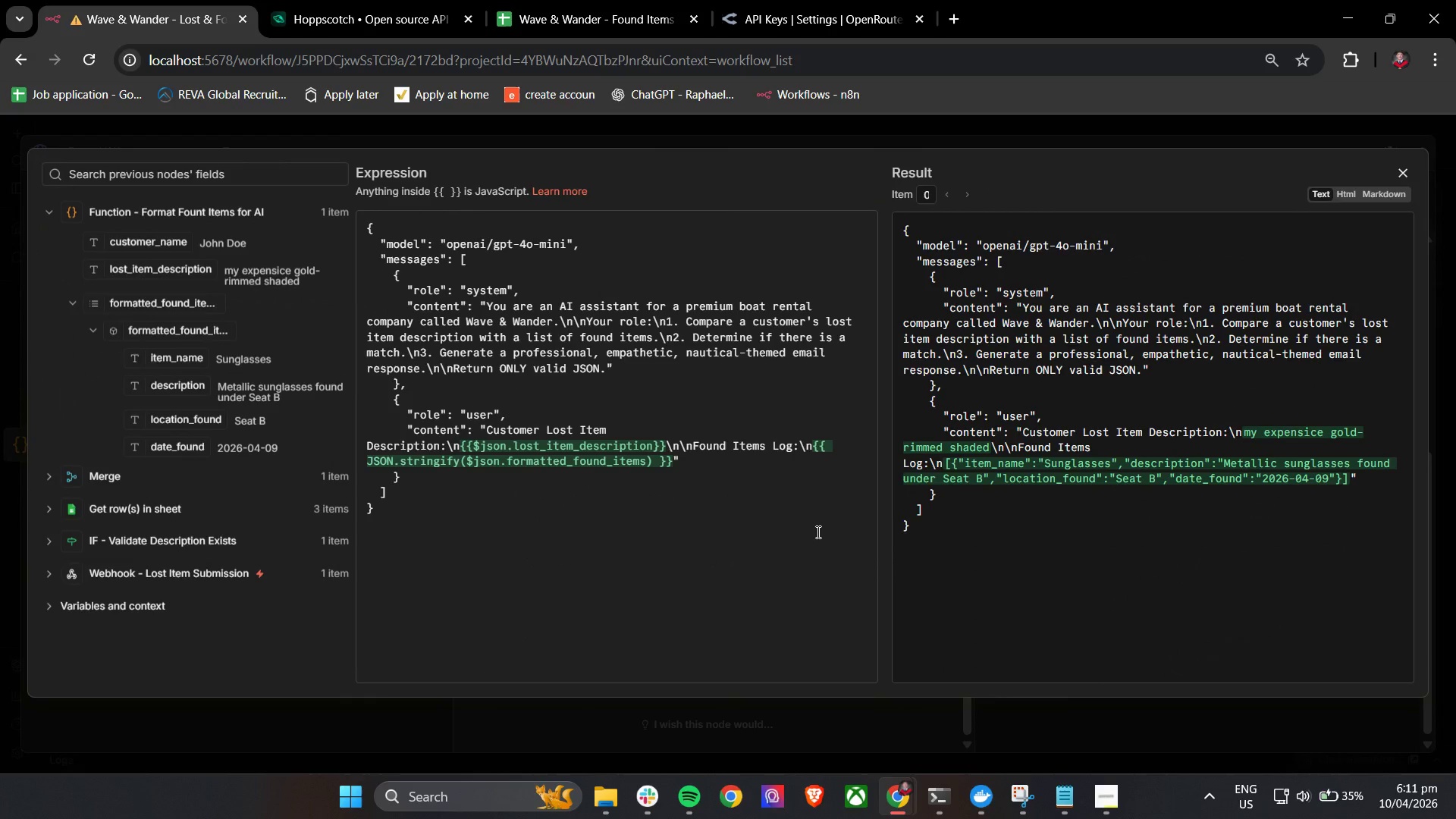 
scroll: coordinate [817, 531], scroll_direction: down, amount: 1.0
 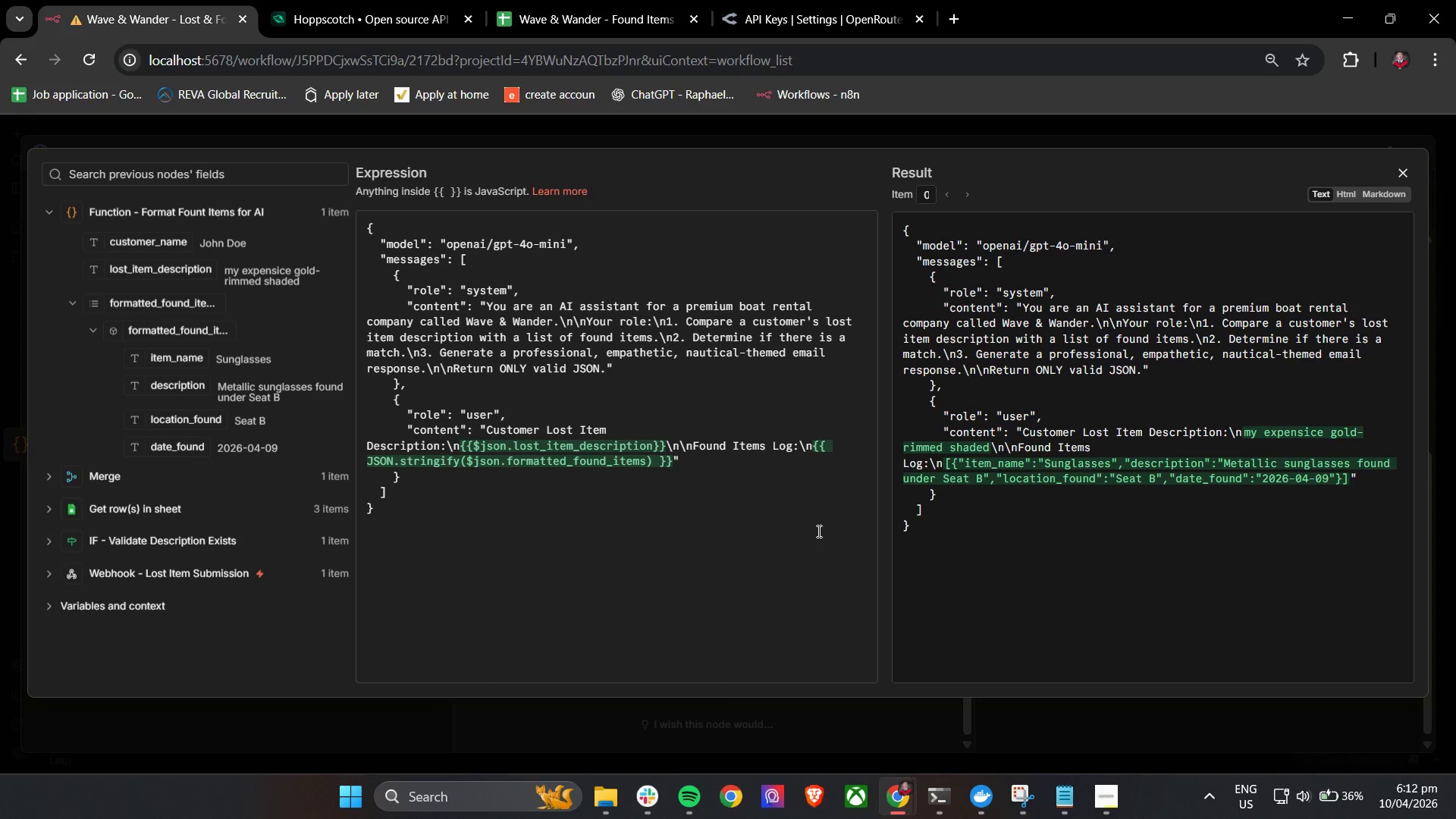 
wait(16.11)
 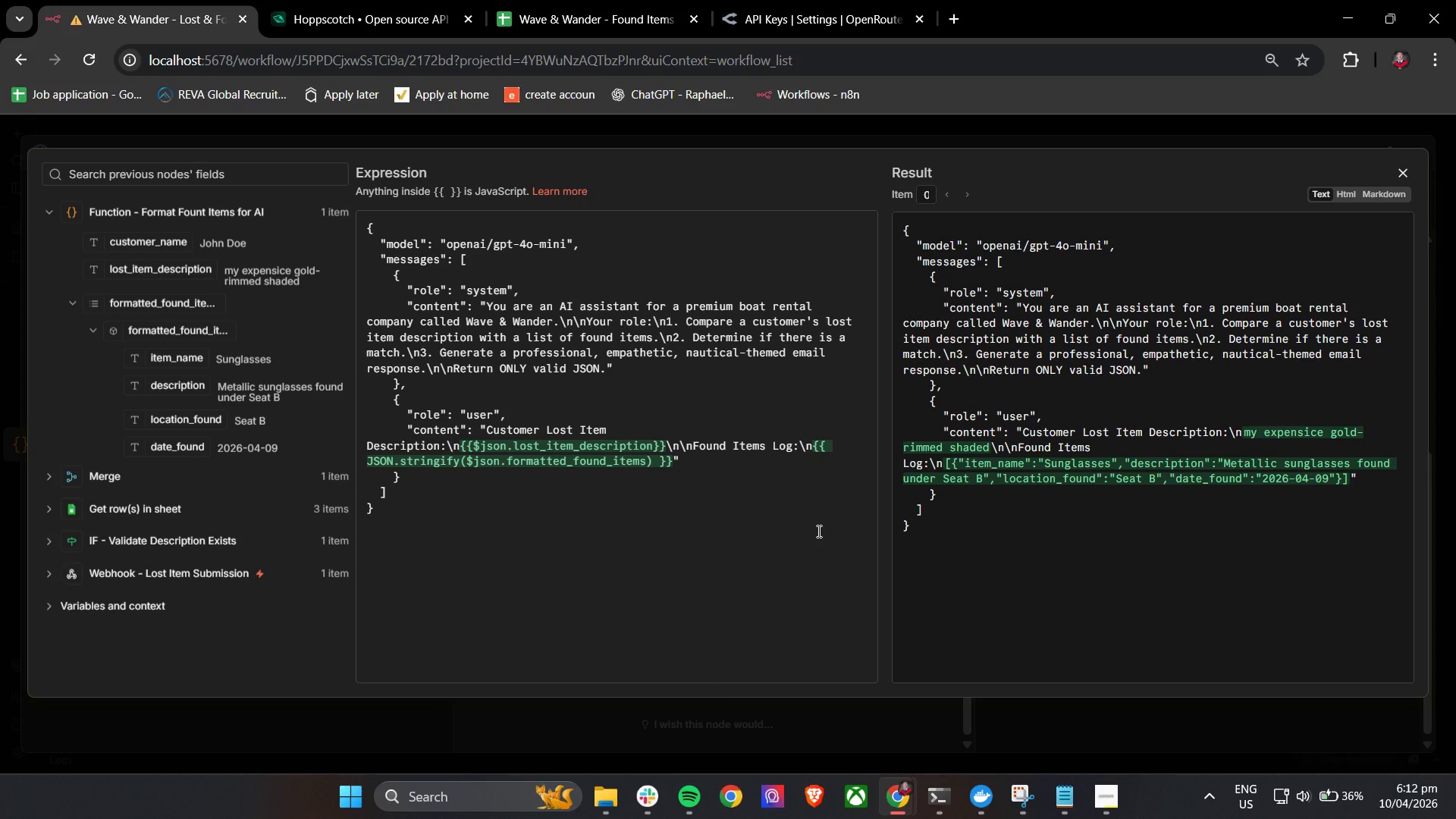 
left_click([1412, 179])
 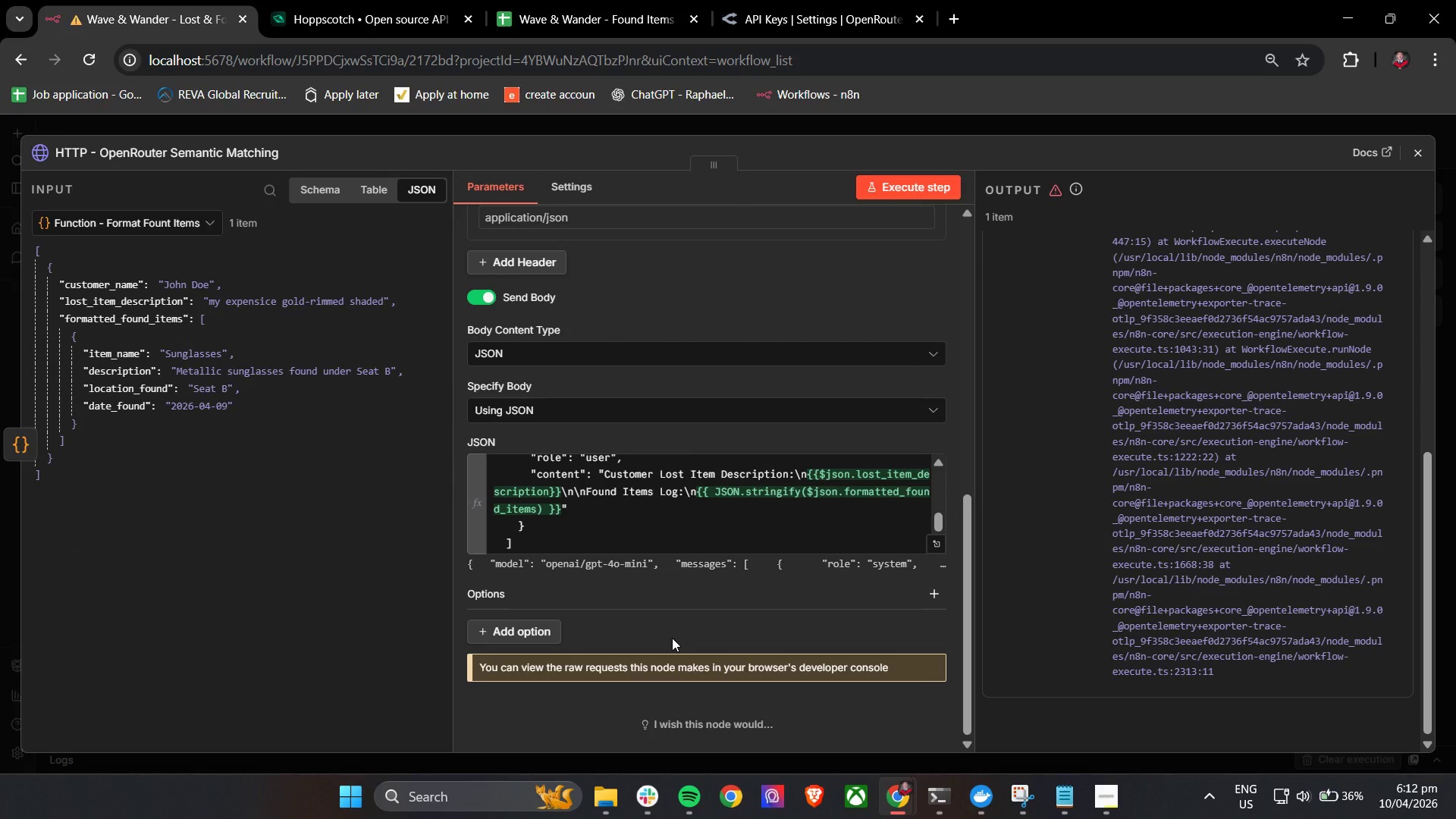 
wait(14.39)
 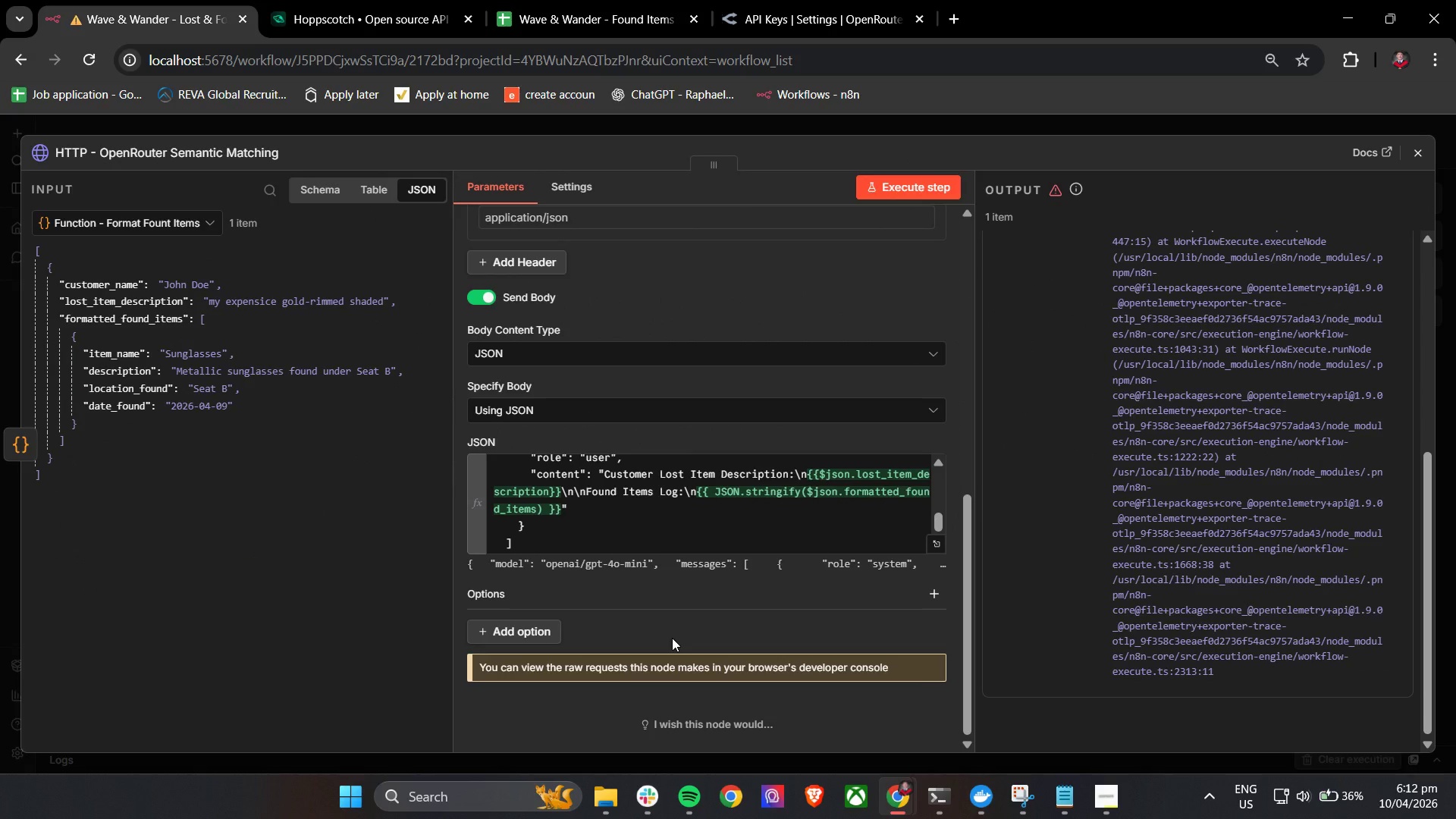 
scroll: coordinate [623, 535], scroll_direction: up, amount: 1.0
 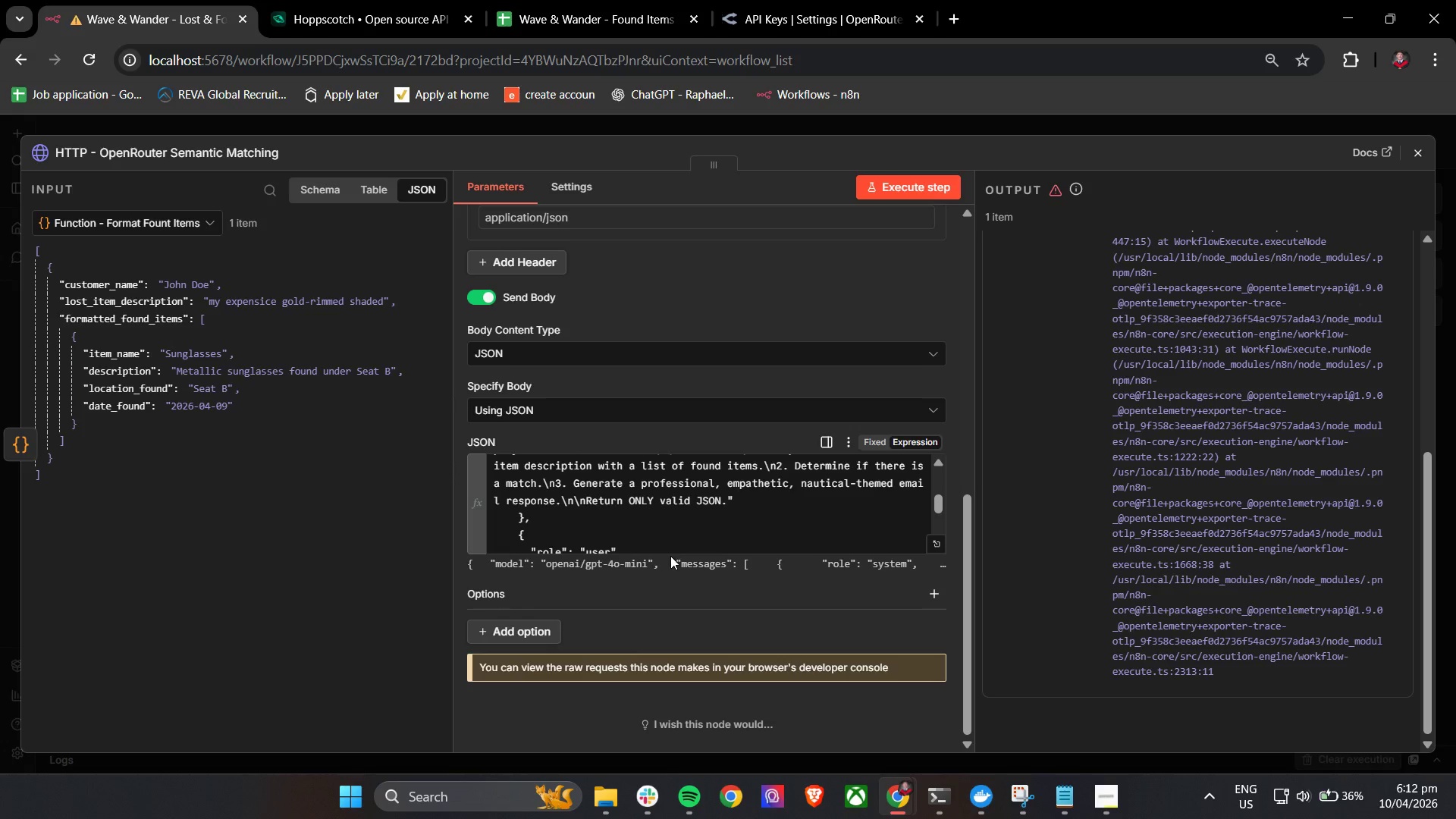 
scroll: coordinate [728, 495], scroll_direction: down, amount: 1.0
 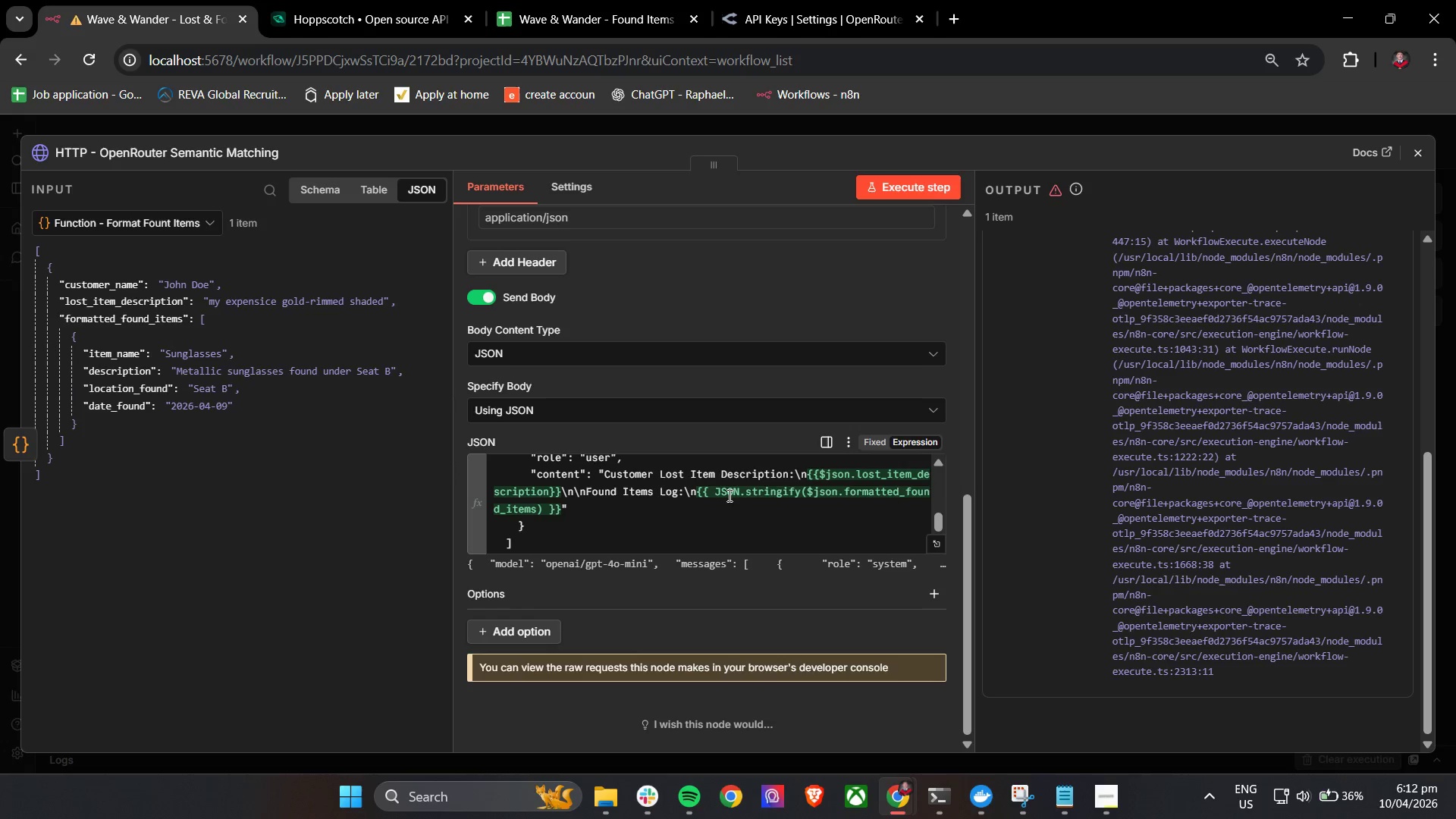 
left_click([933, 544])
 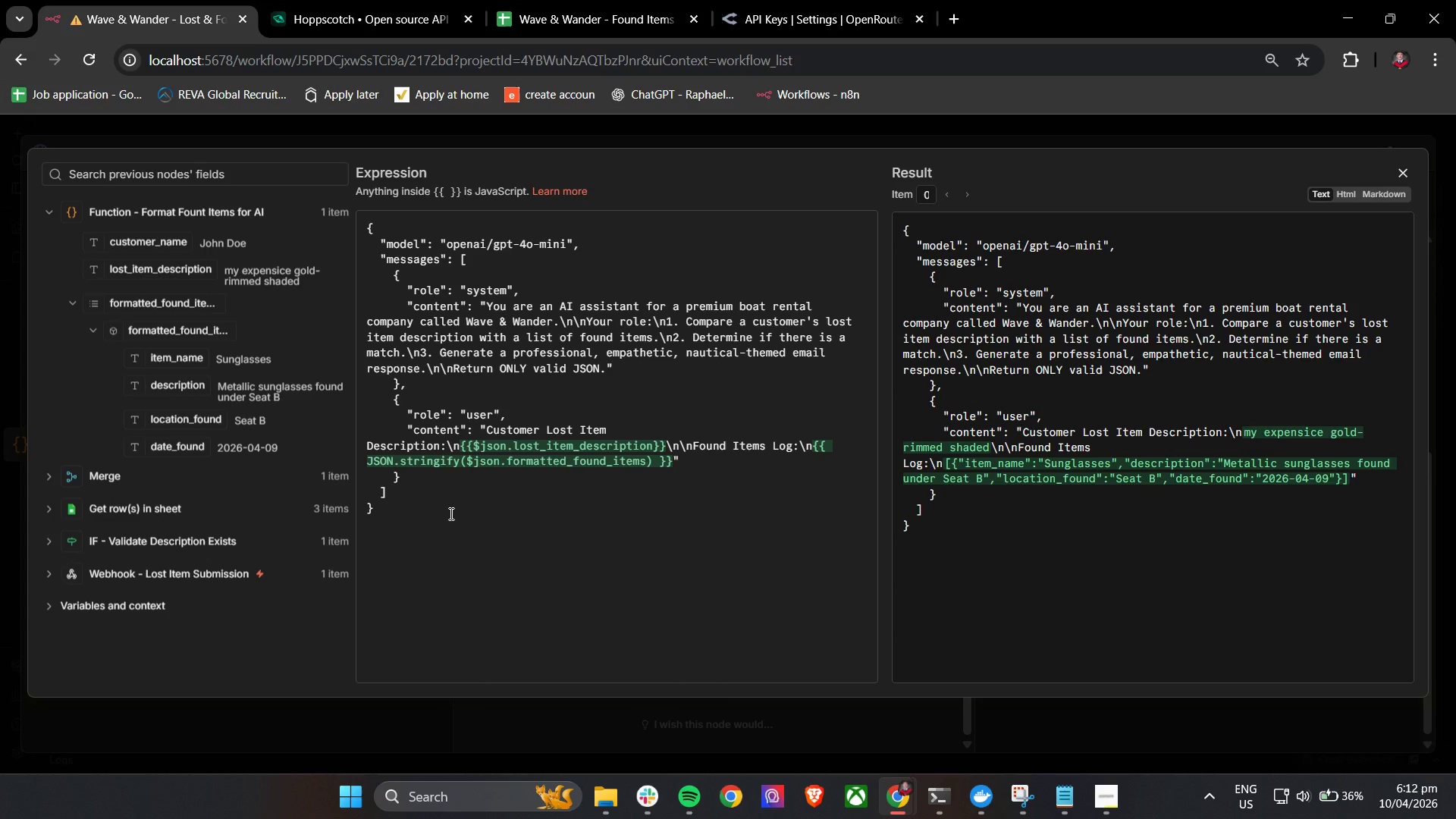 
wait(29.03)
 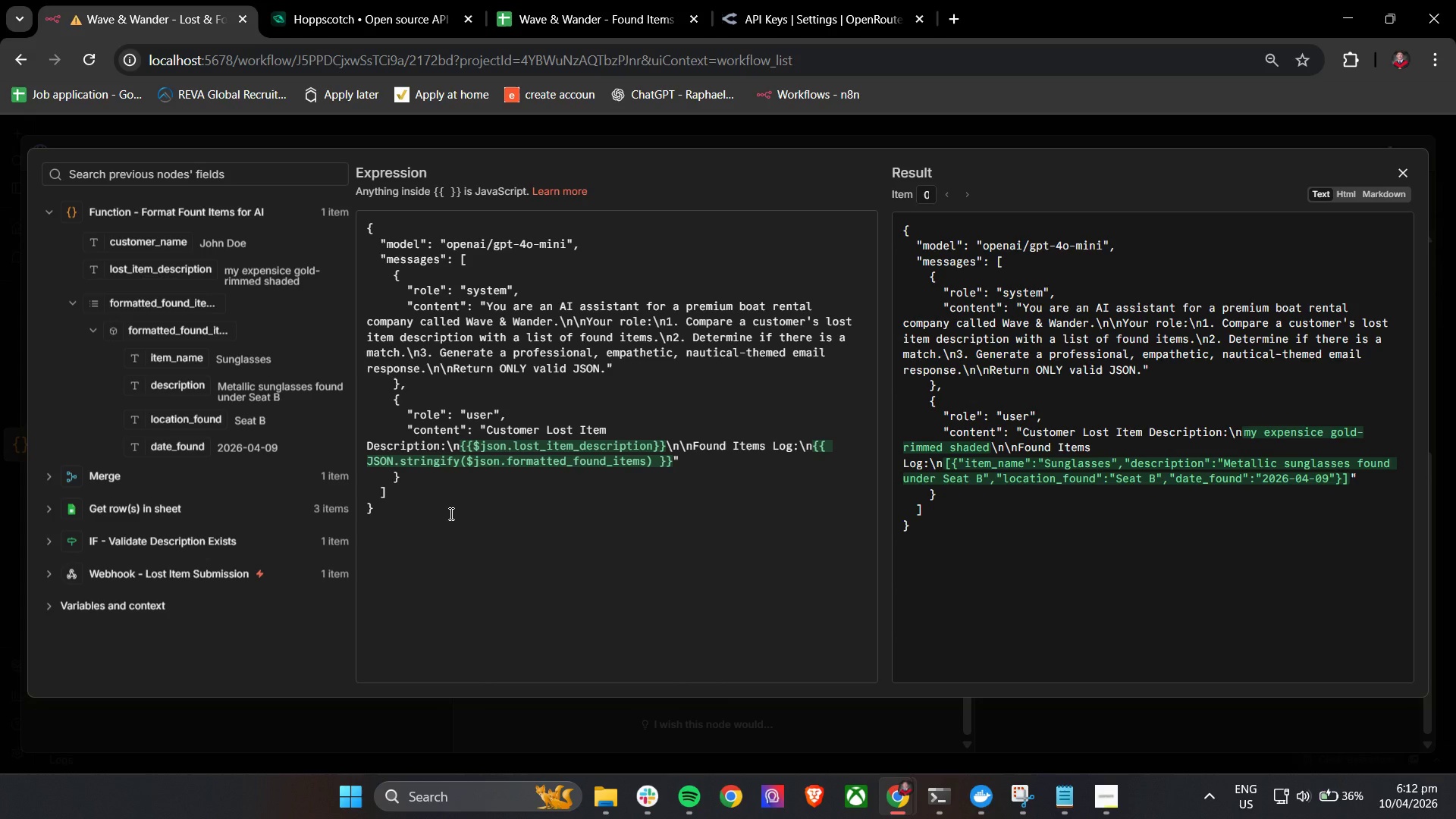 
left_click([659, 802])
 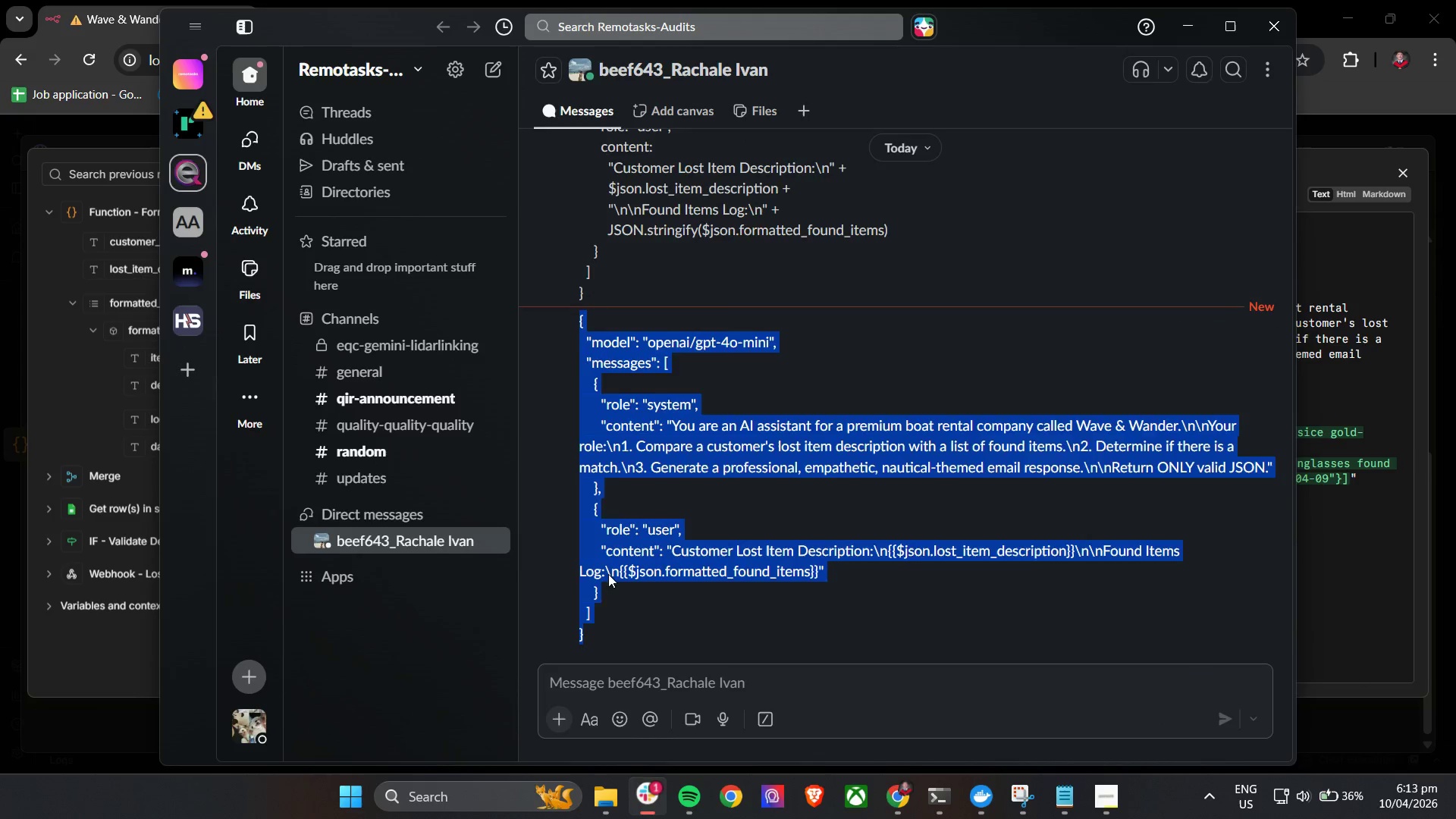 
scroll: coordinate [607, 546], scroll_direction: down, amount: 4.0
 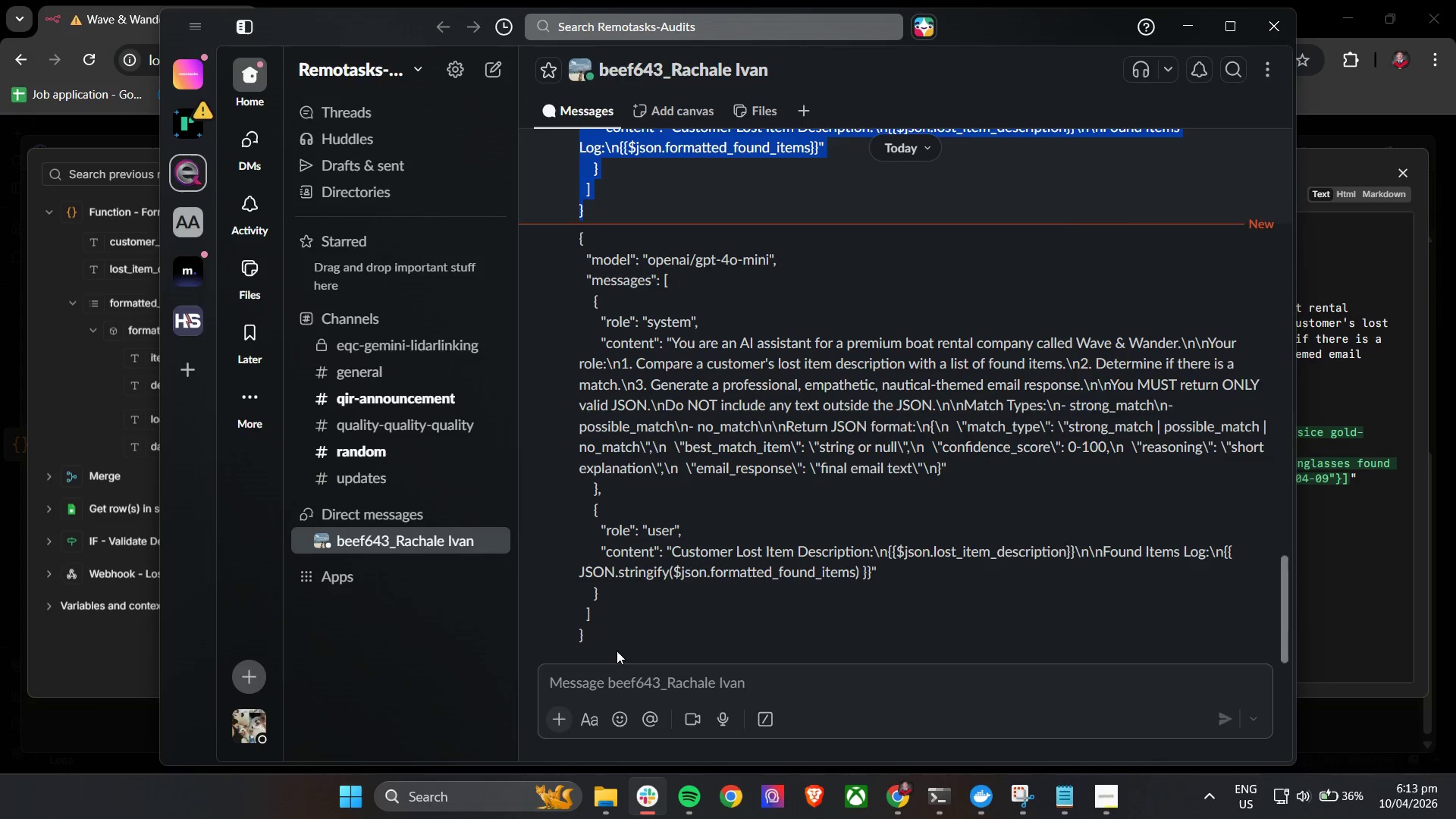 
left_click_drag(start_coordinate=[609, 642], to_coordinate=[568, 246])
 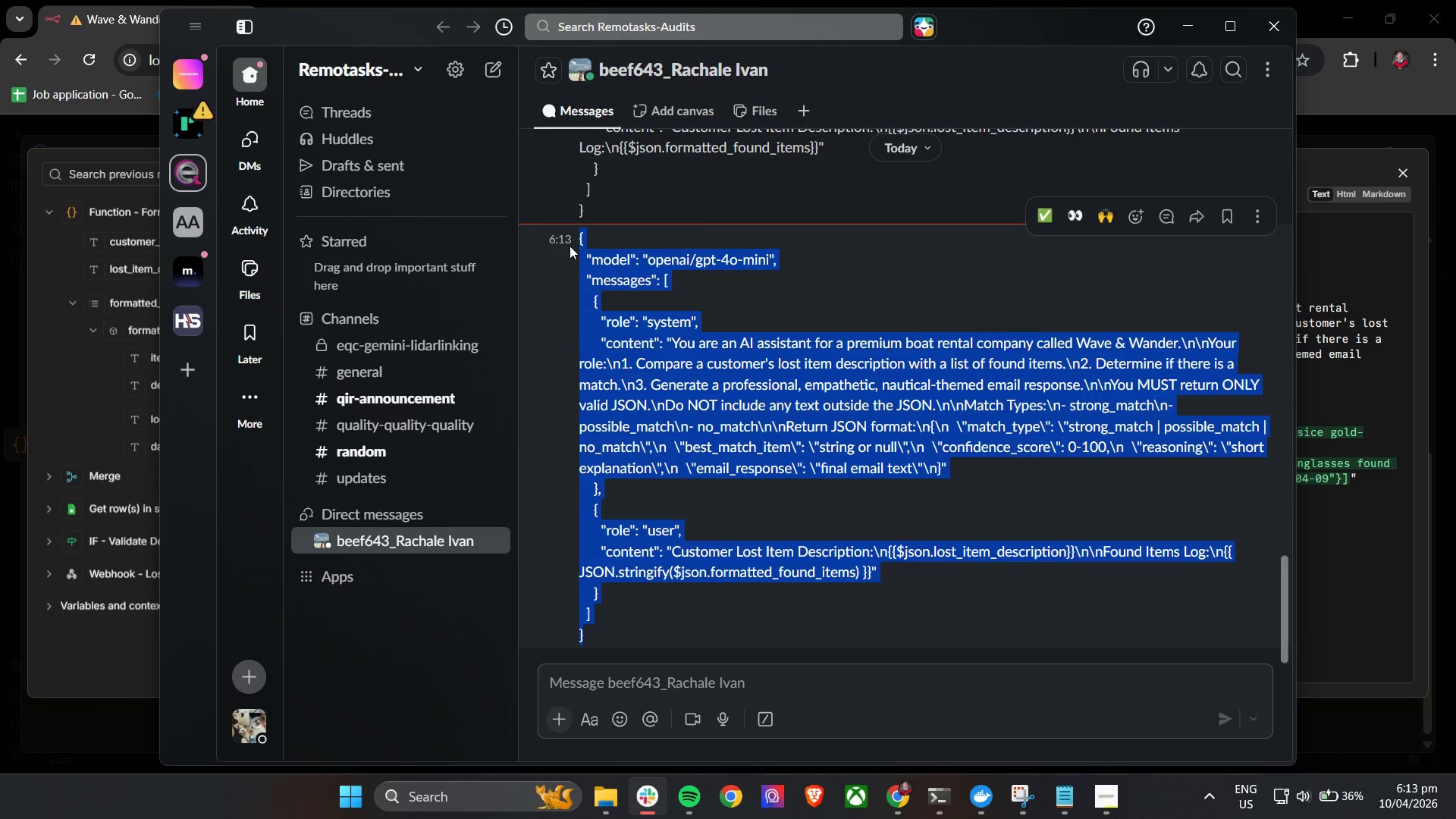 
key(Control+C)
 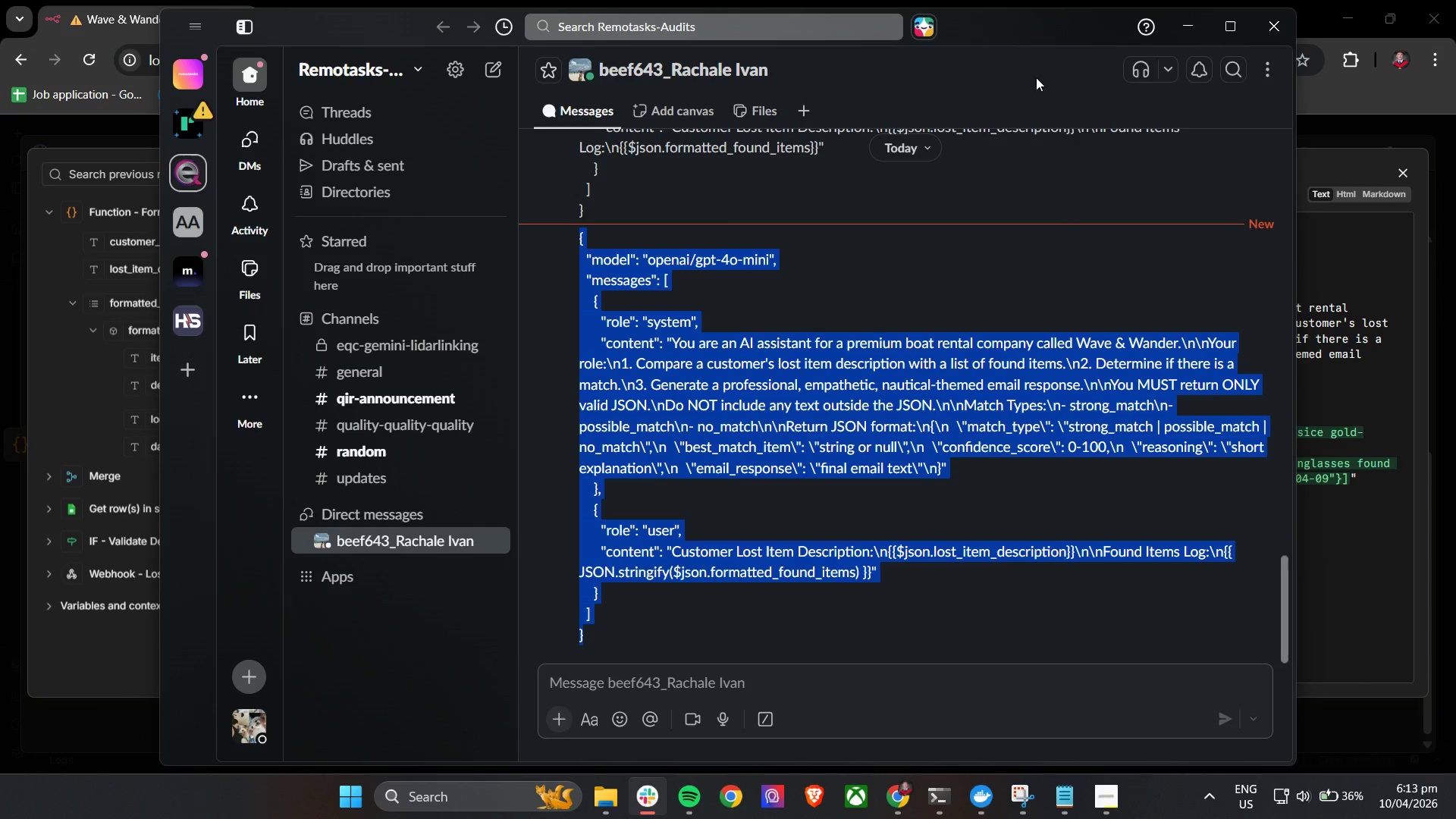 
key(Control+C)
 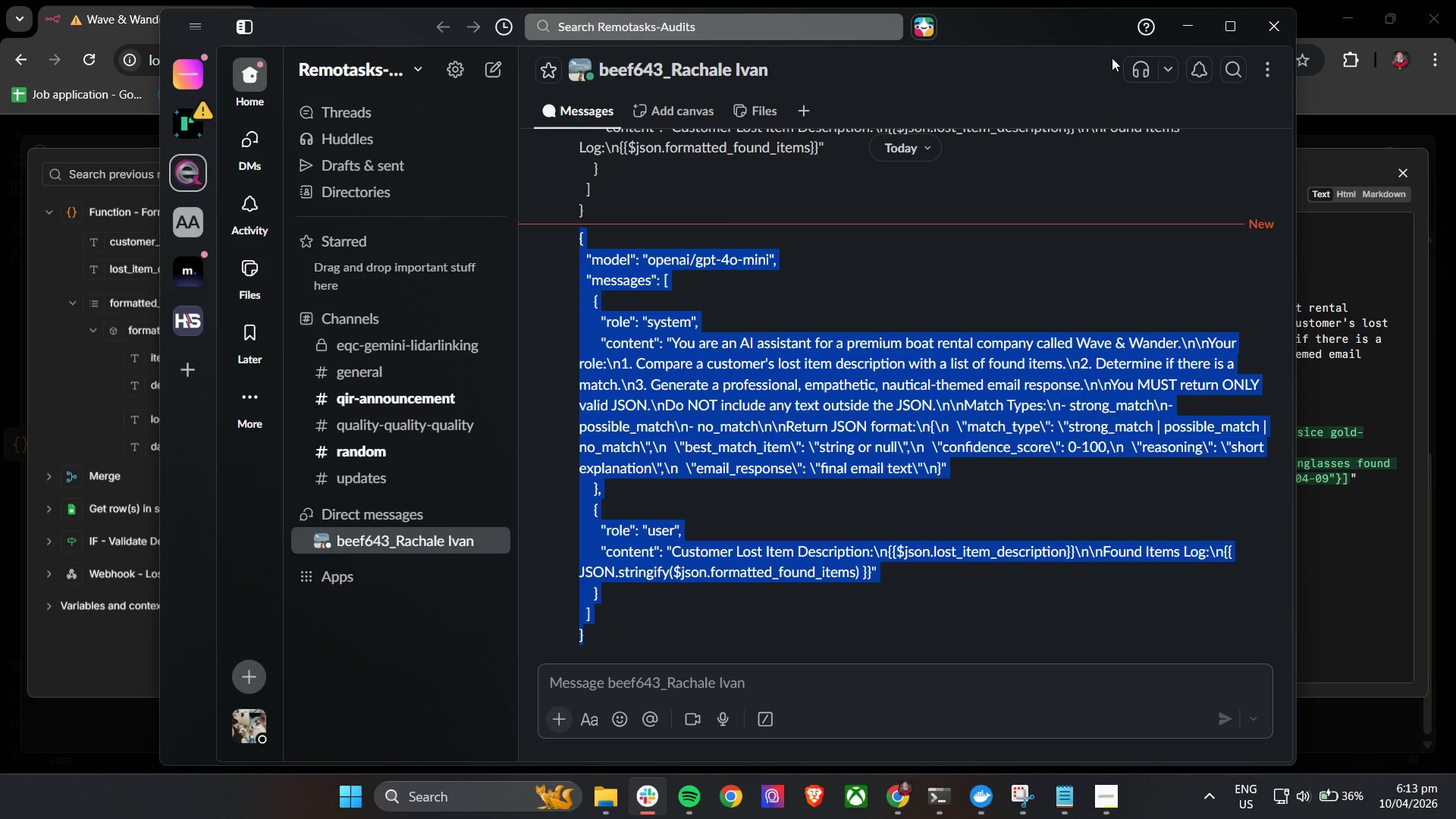 
key(Control+C)
 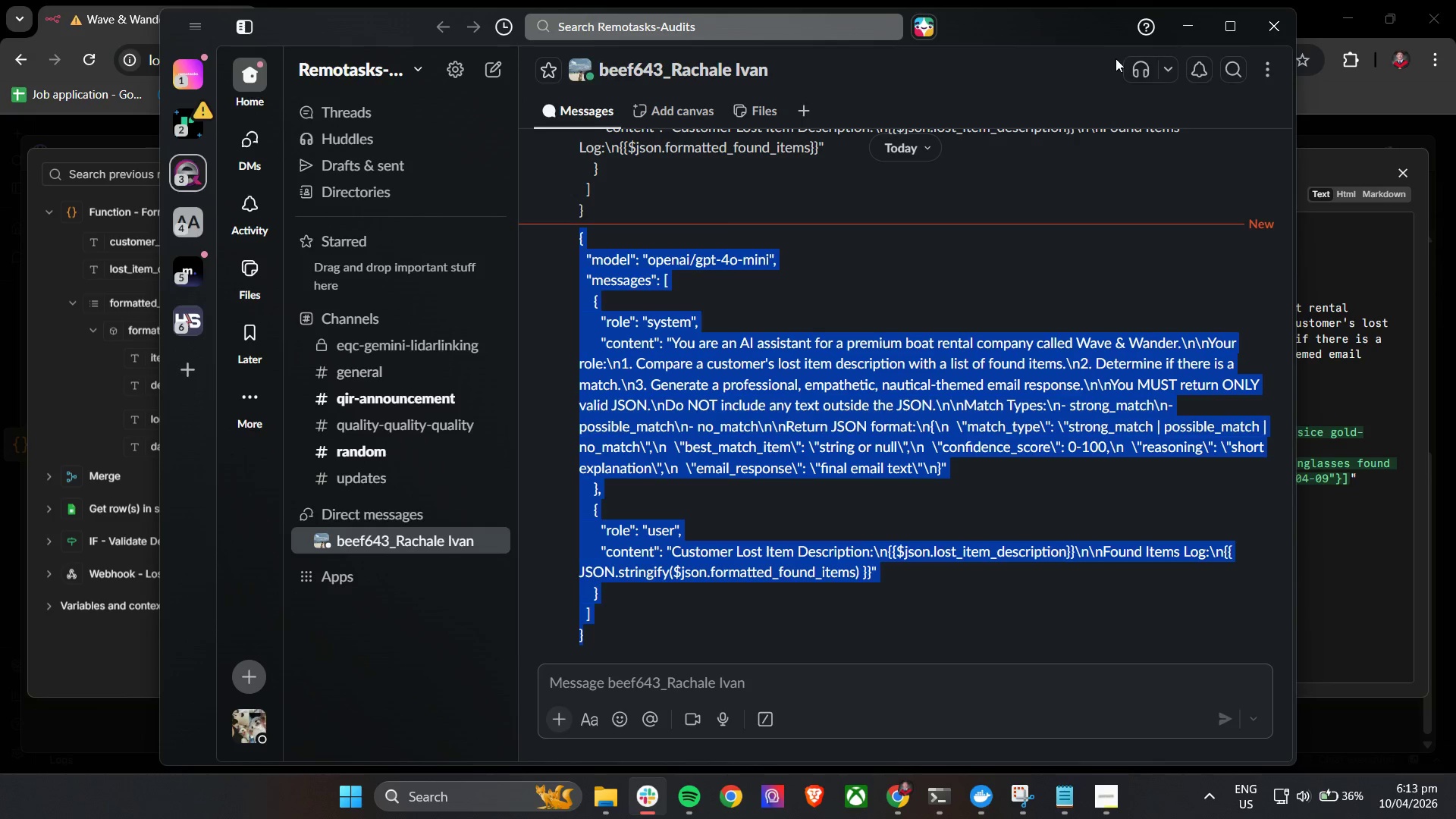 
key(Control+C)
 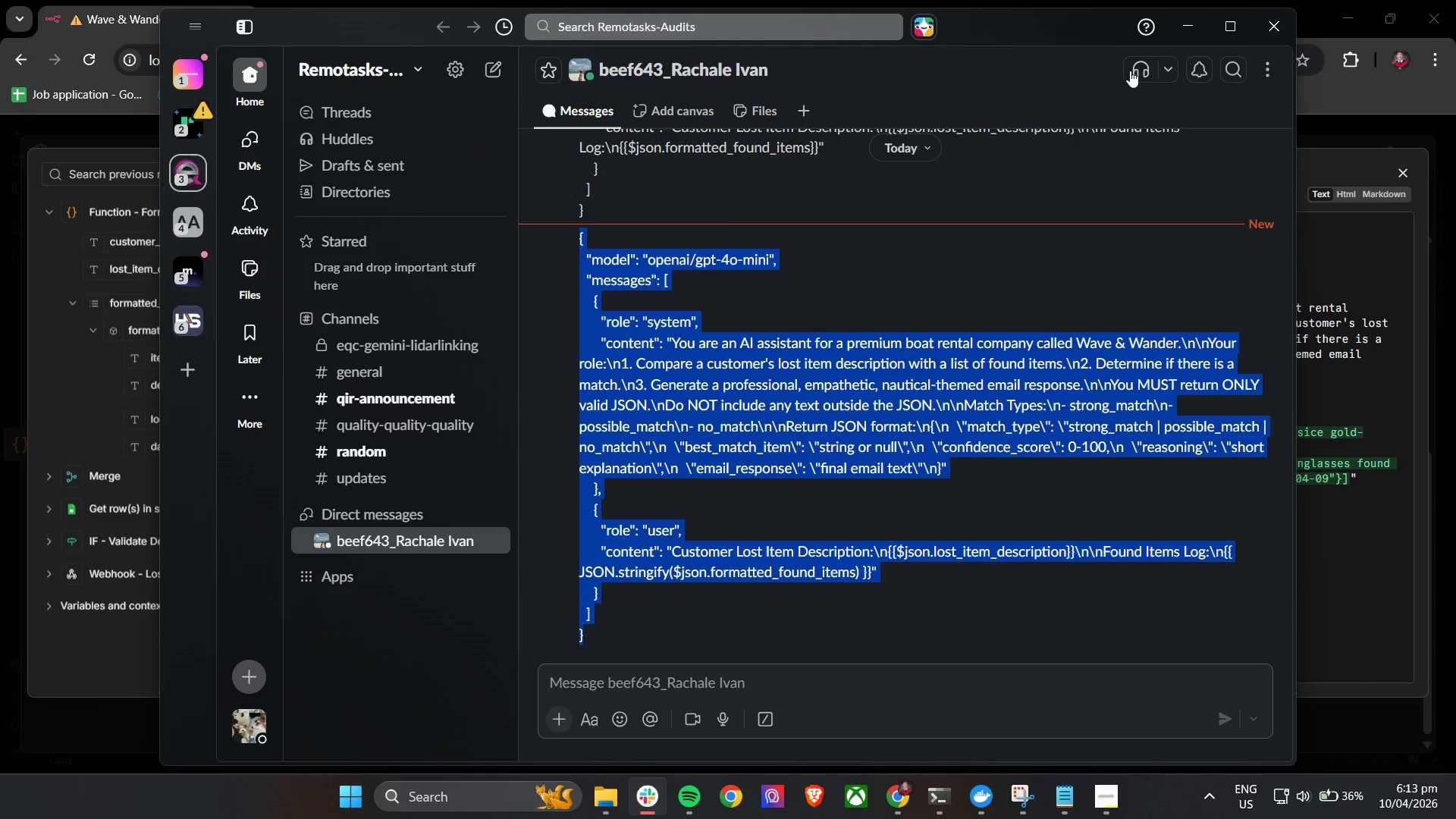 
key(Control+C)
 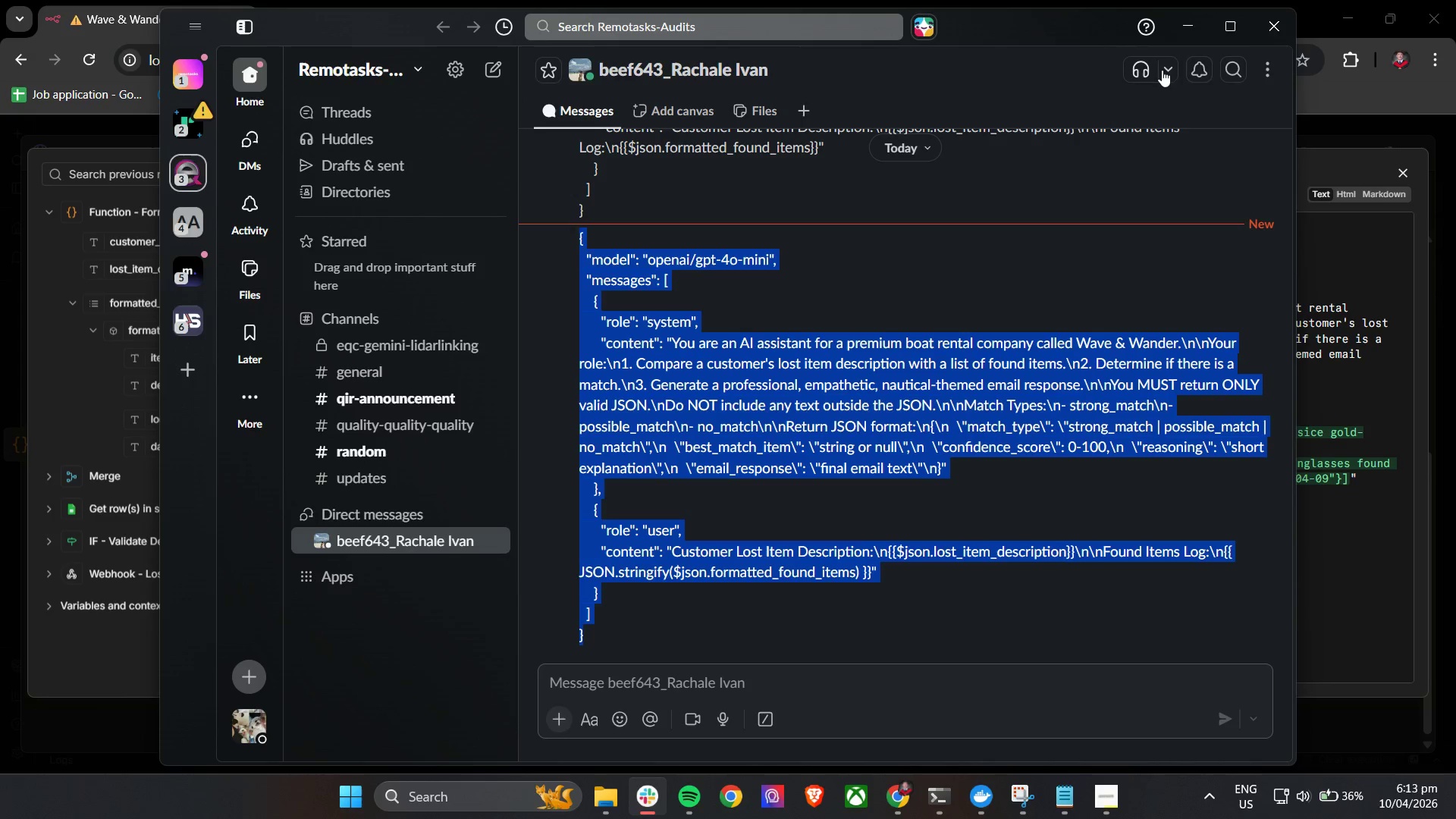 
key(Control+C)
 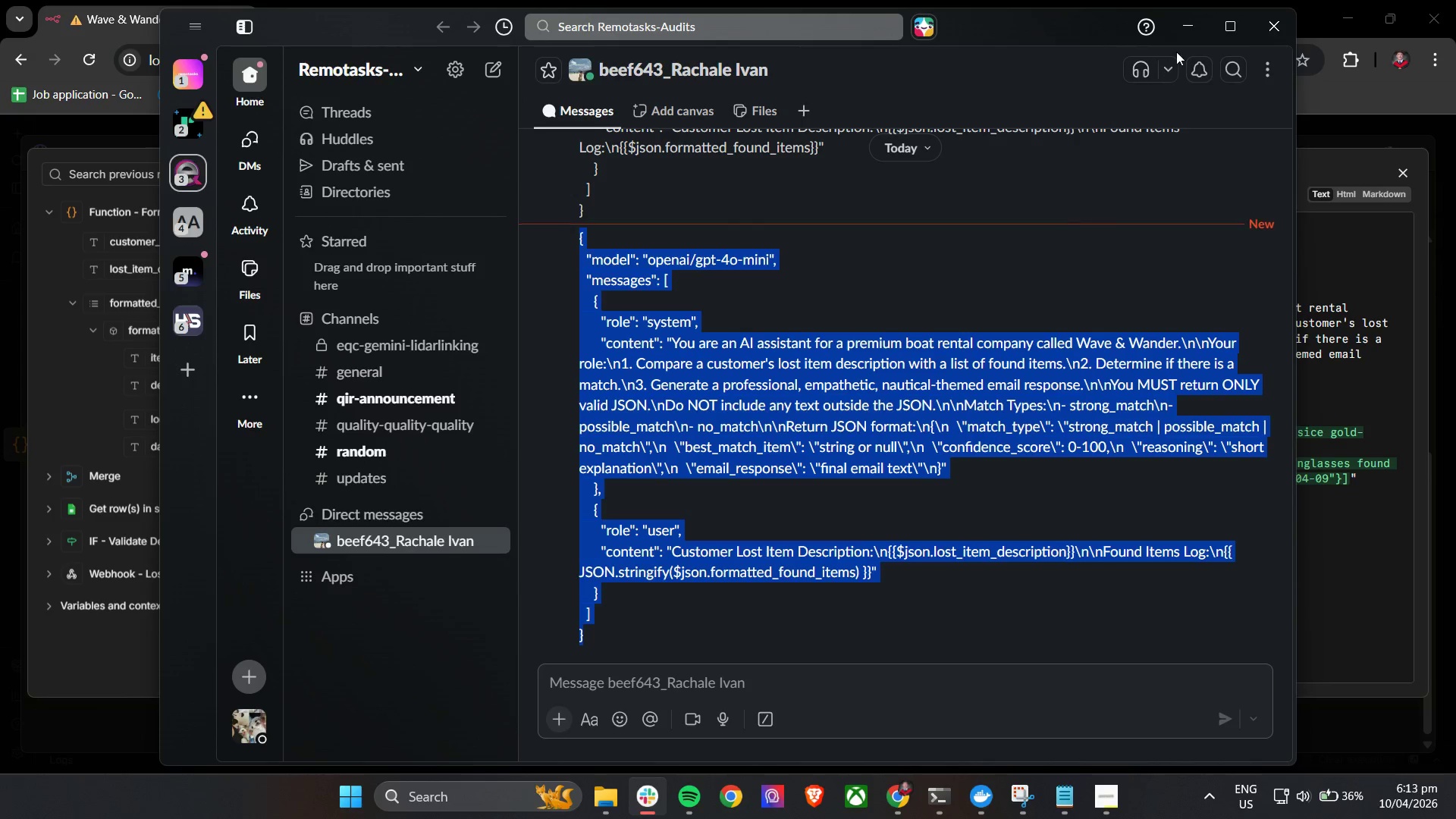 
key(Control+C)
 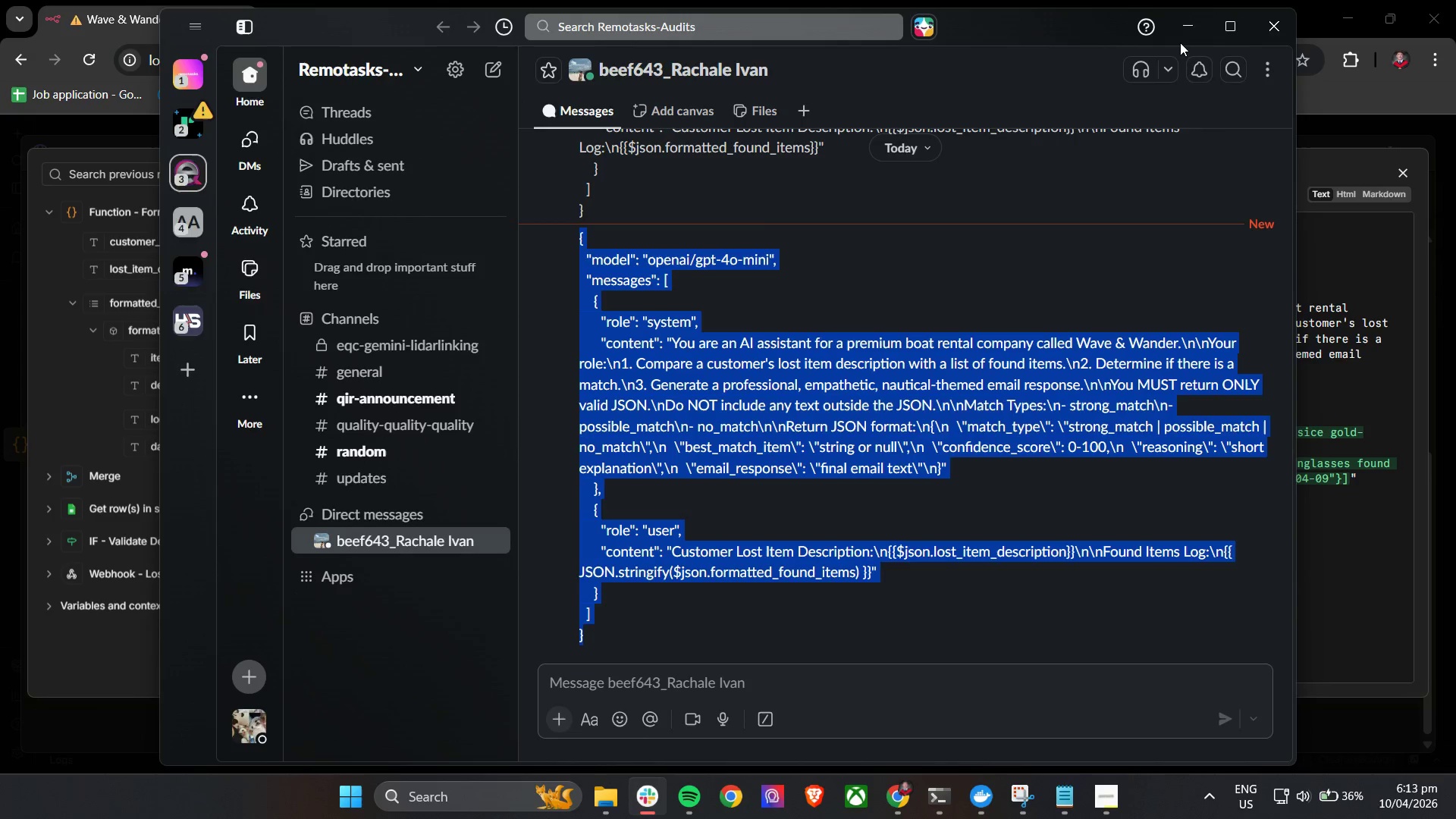 
left_click([1181, 31])
 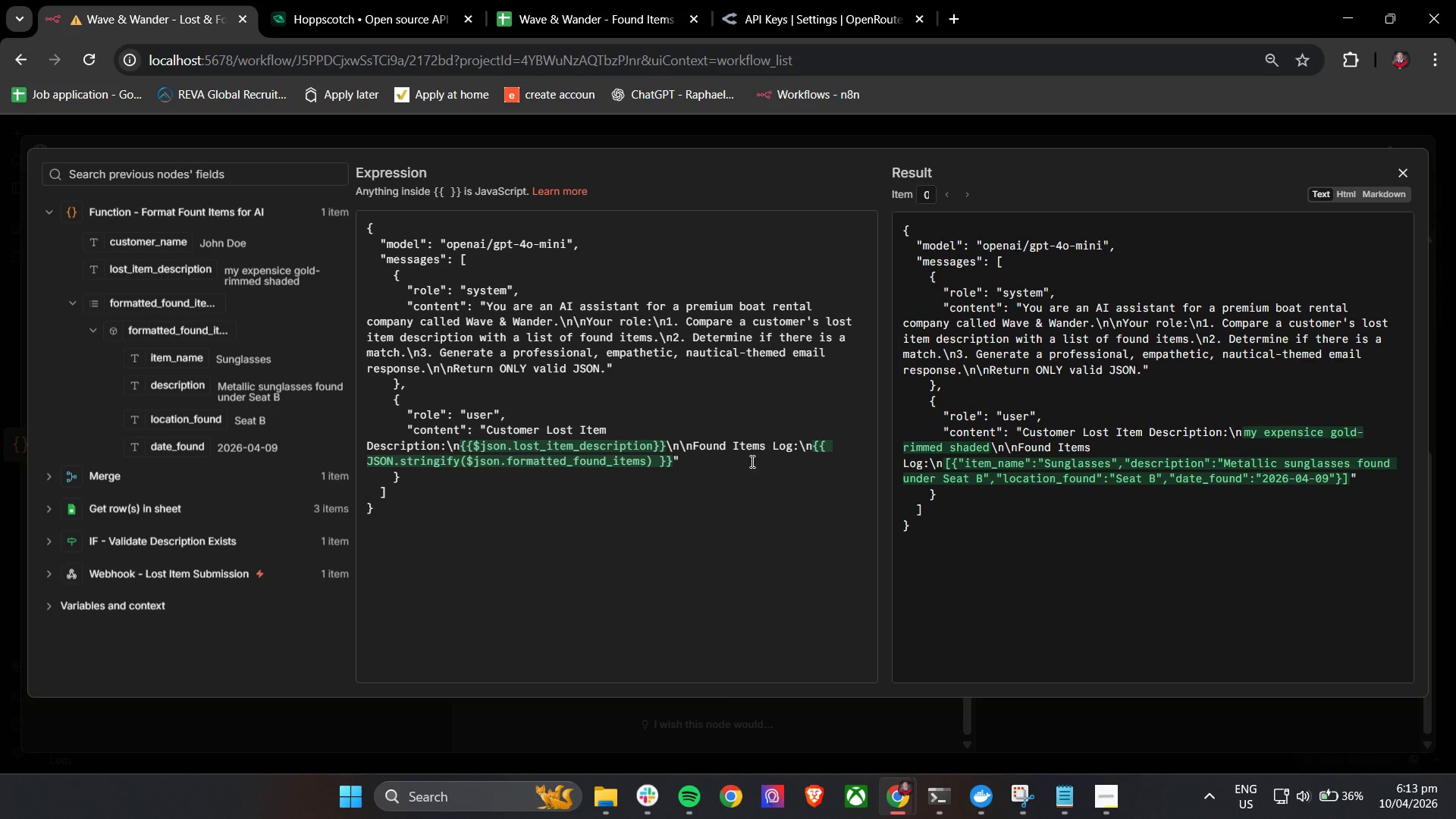 
left_click([729, 480])
 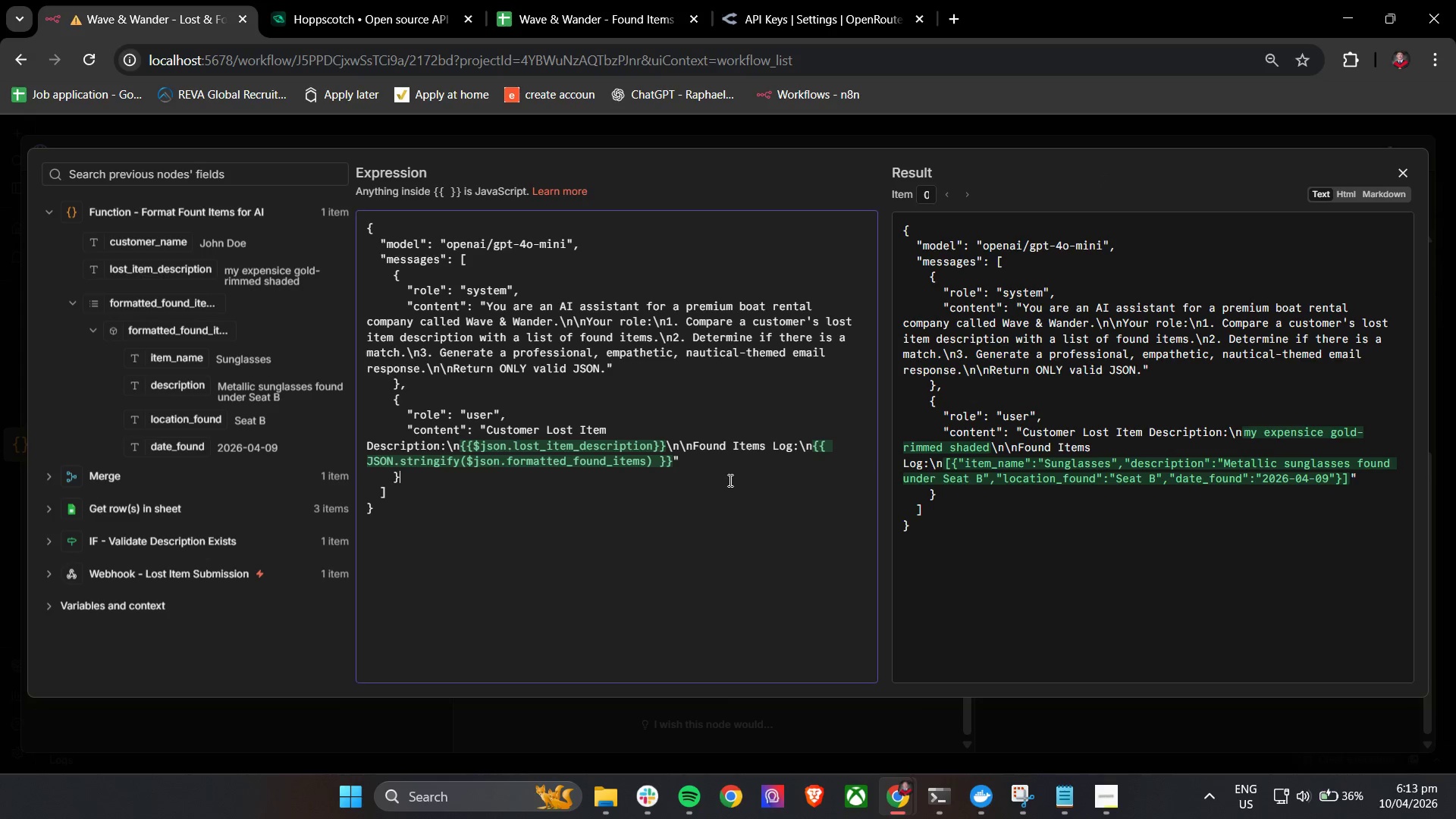 
key(Control+A)
 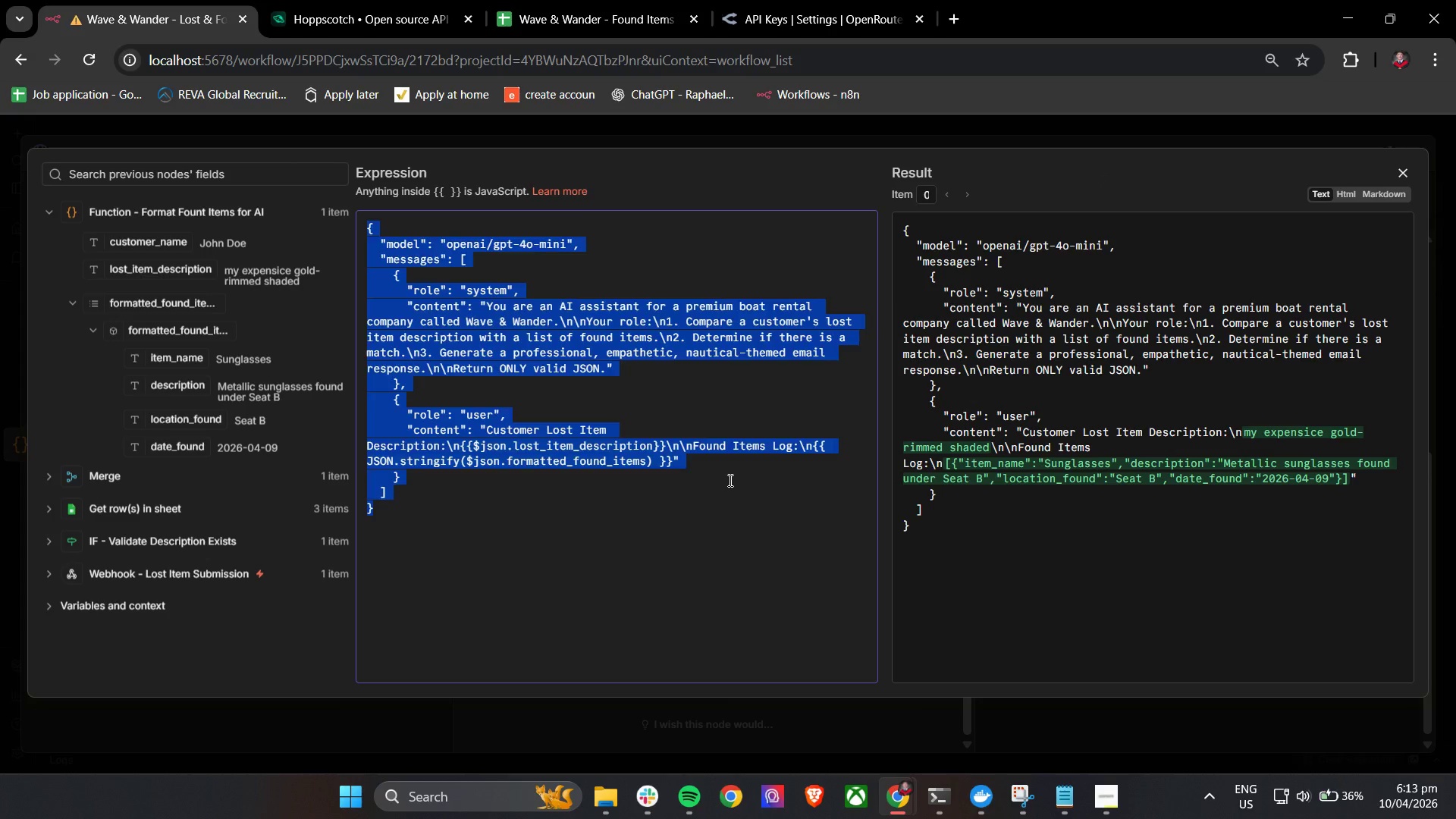 
key(Backspace)
 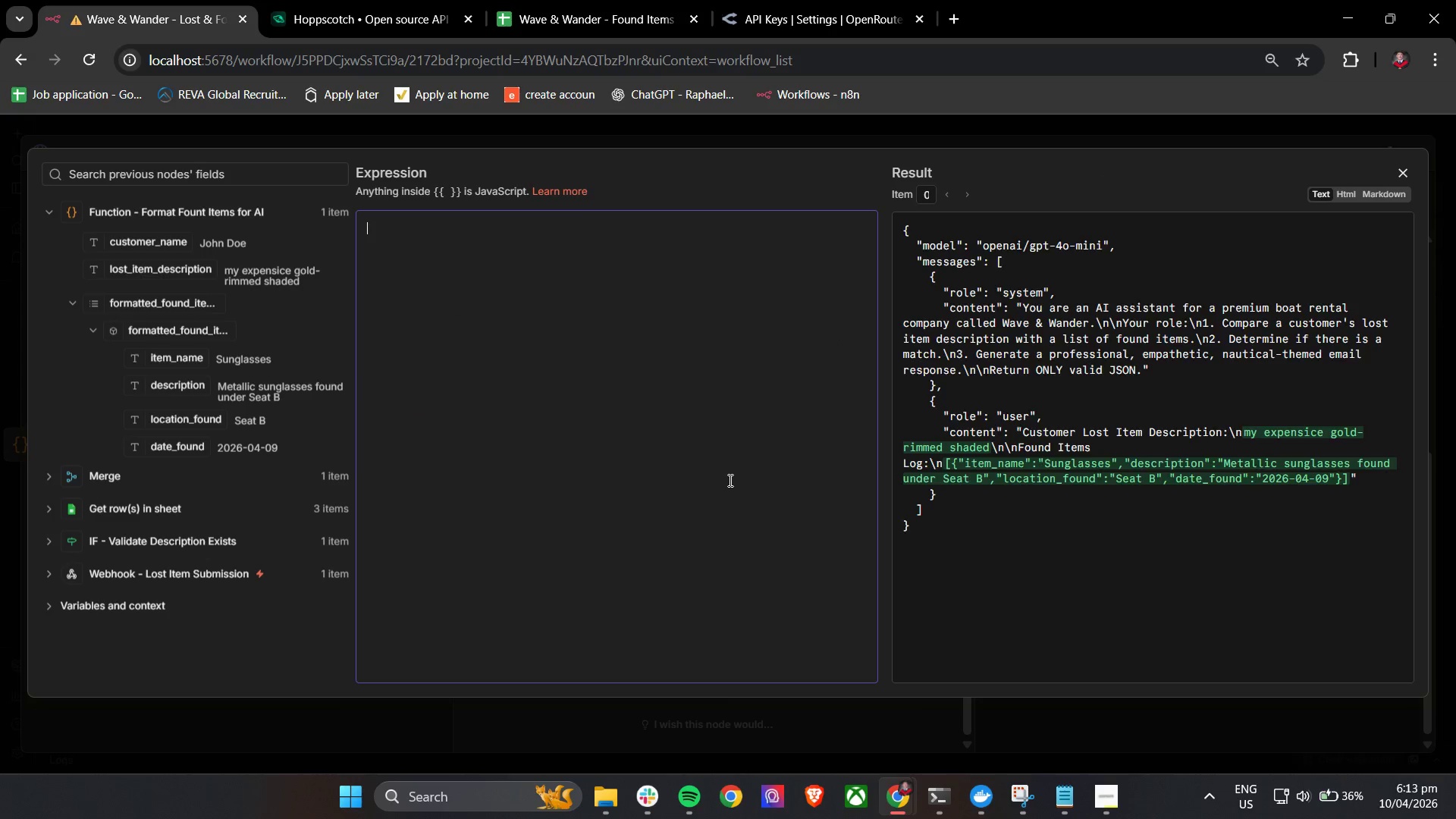 
key(Control+V)
 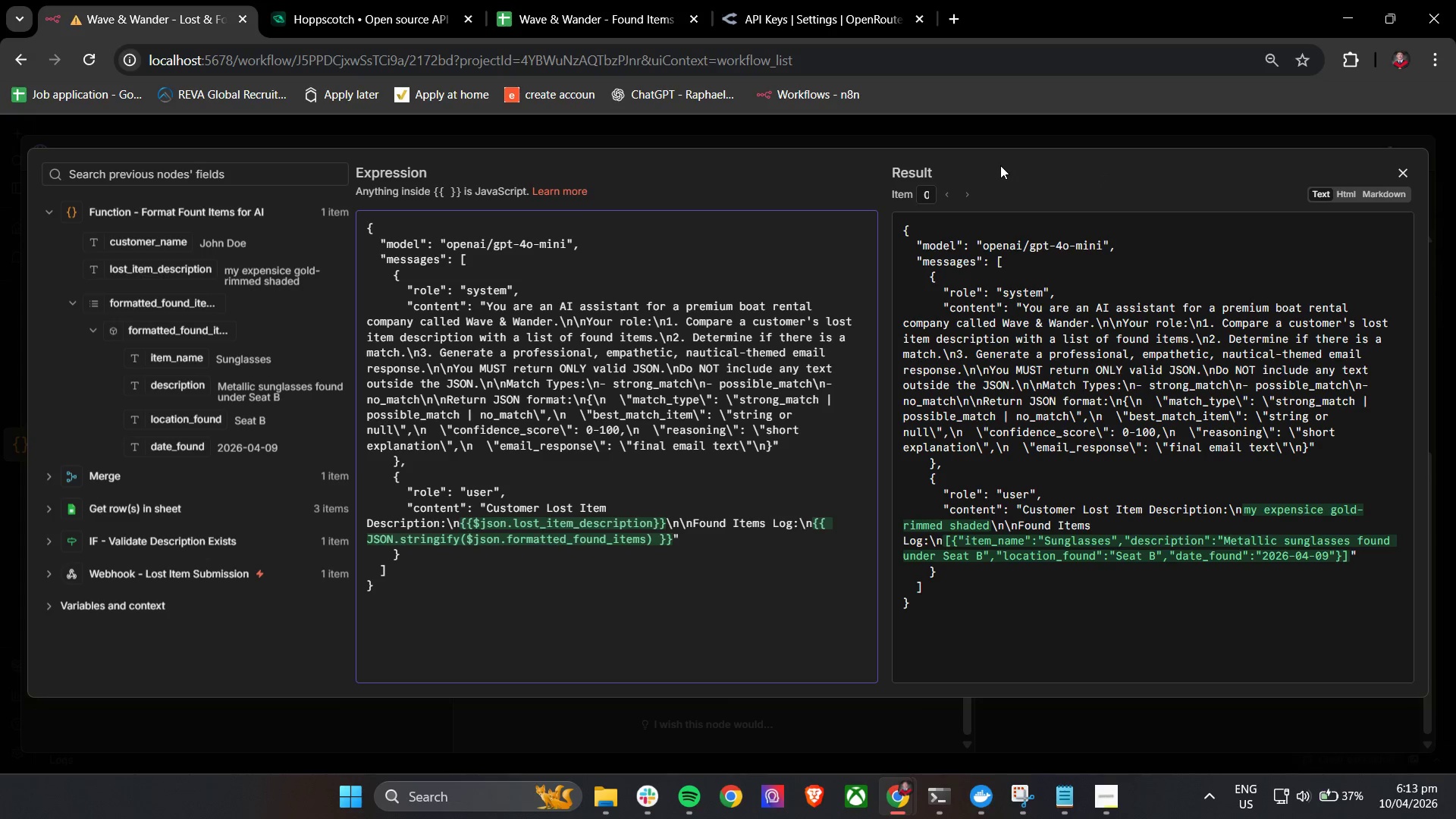 
left_click([1002, 163])
 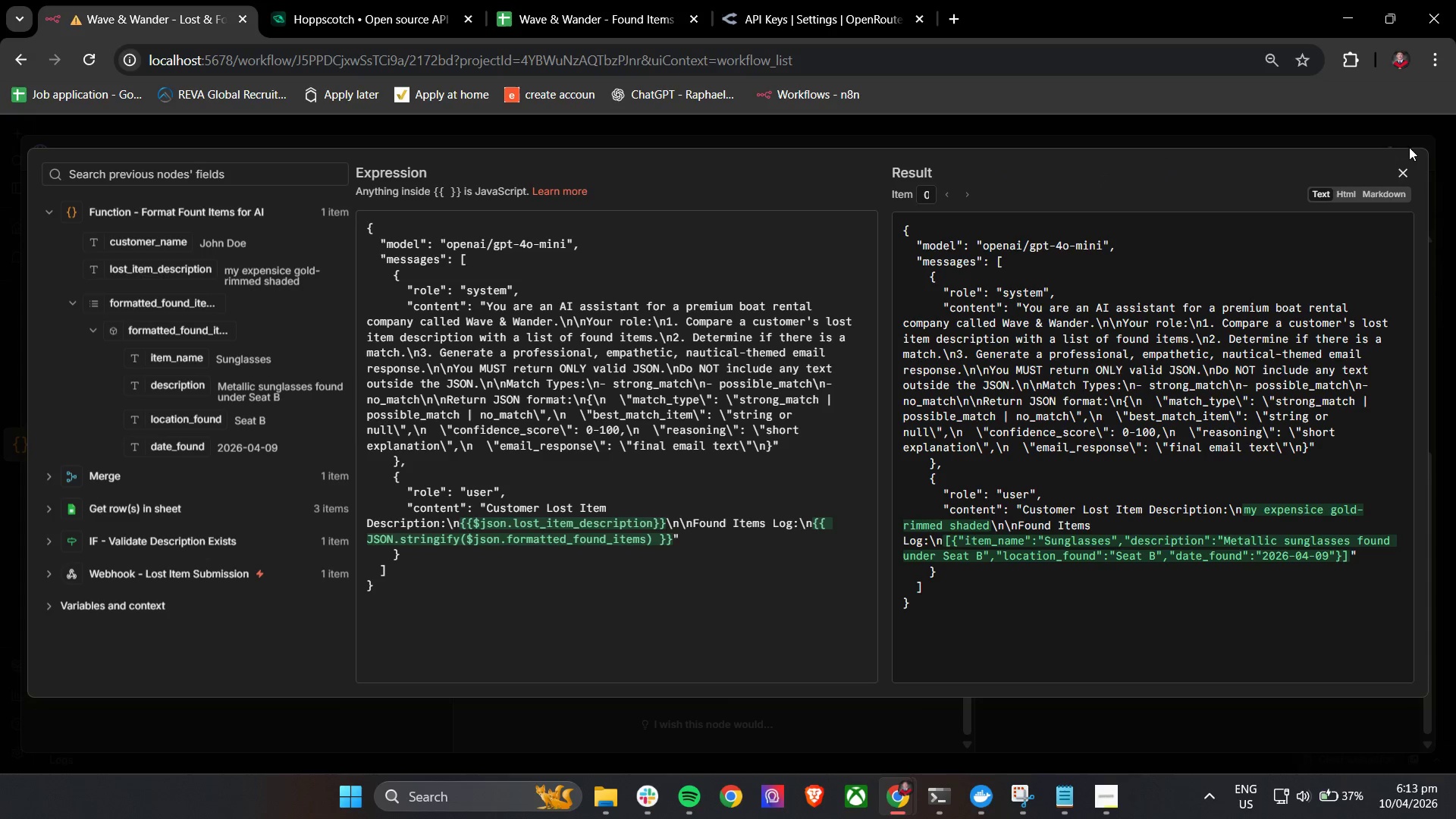 
left_click([1409, 168])
 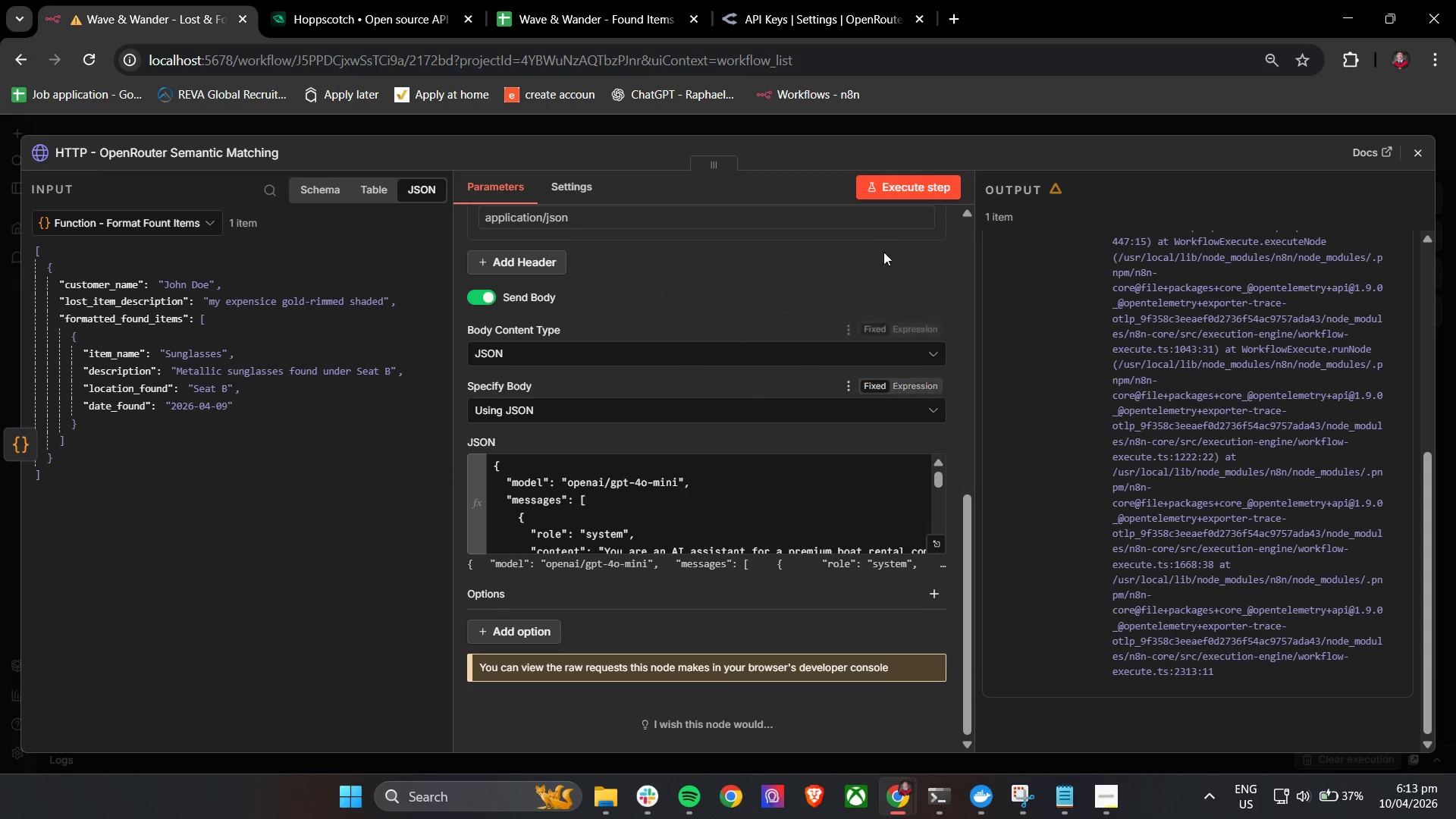 
left_click([908, 196])
 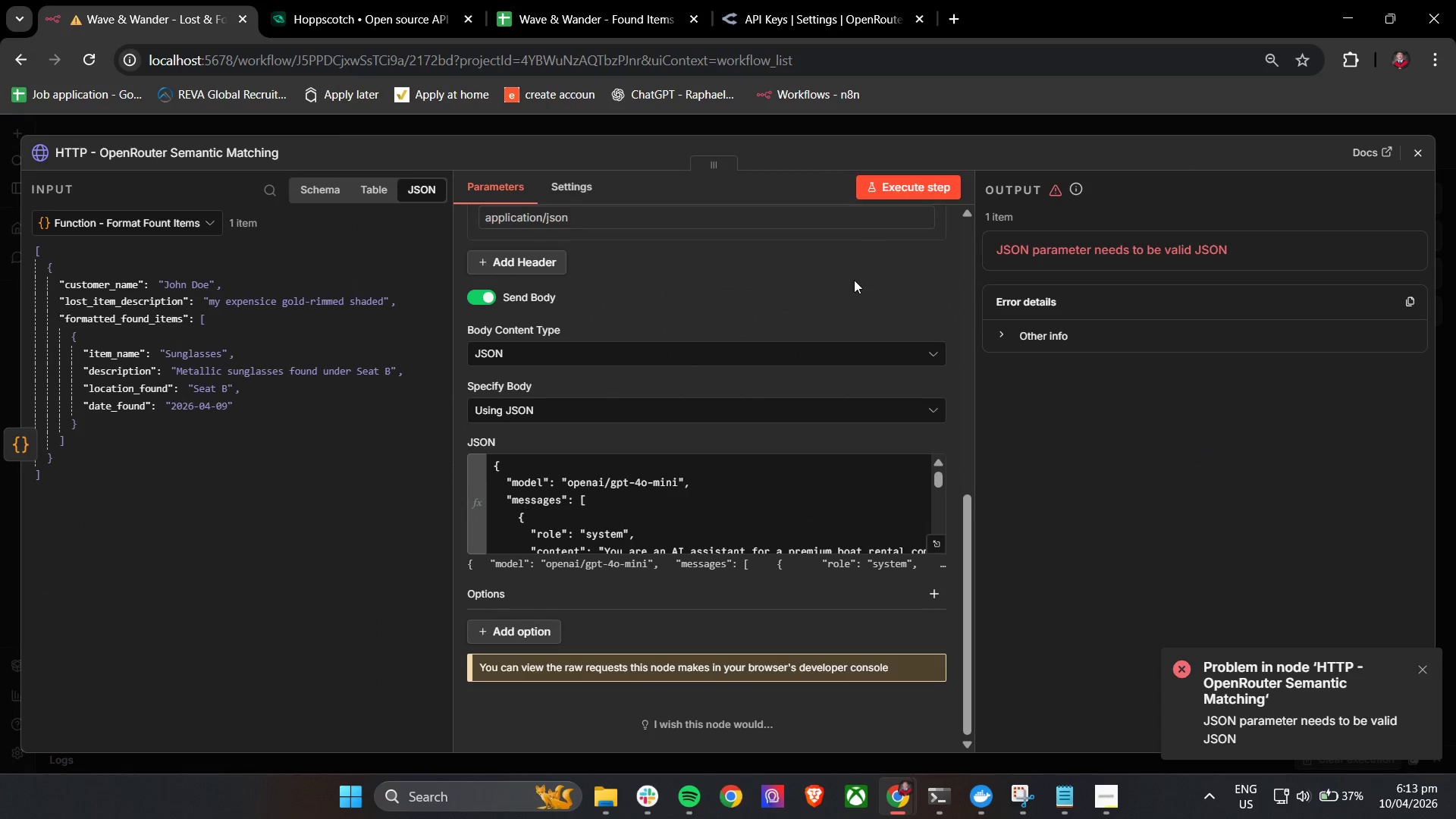 
scroll: coordinate [777, 519], scroll_direction: down, amount: 14.0
 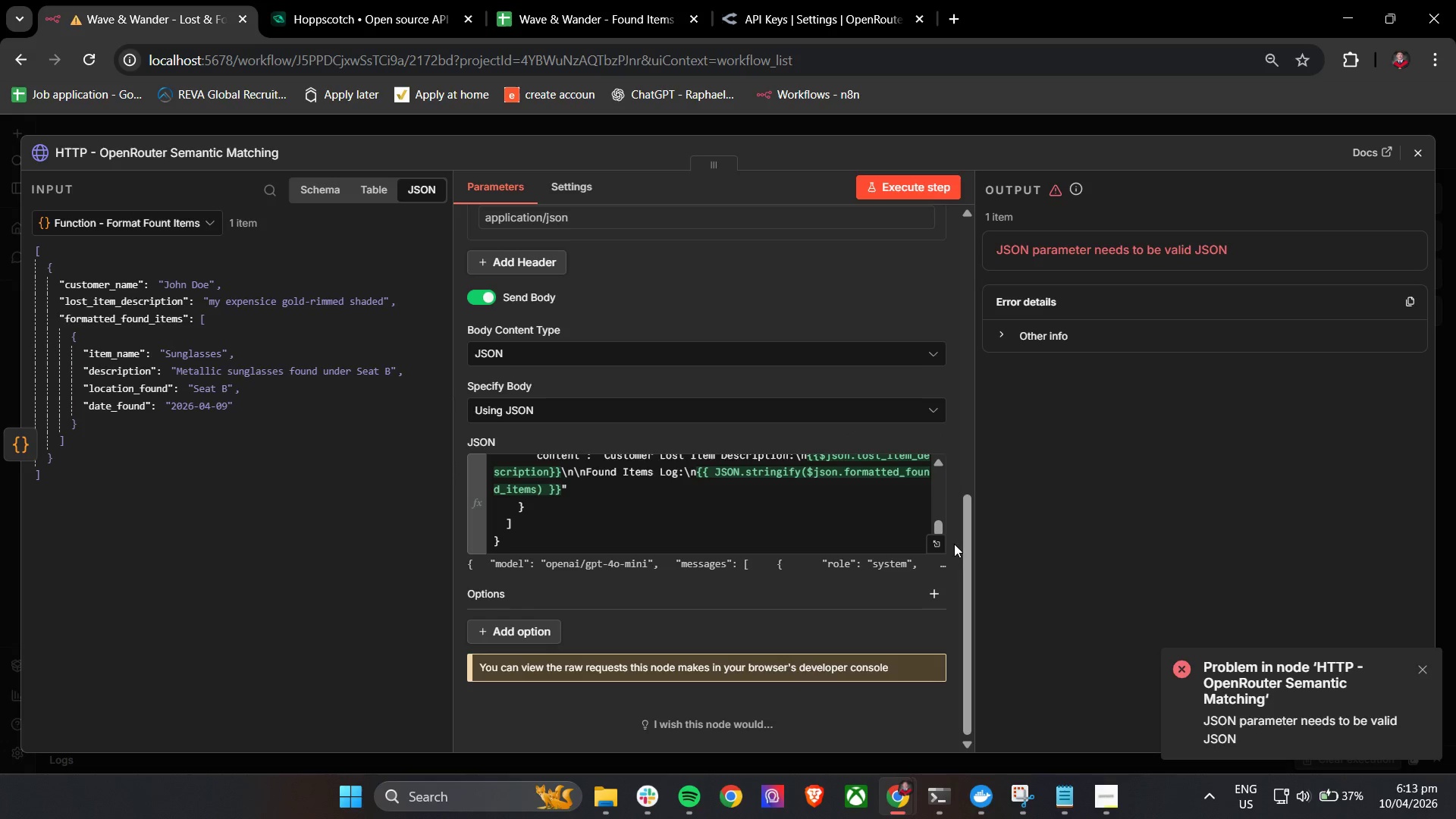 
left_click([936, 548])
 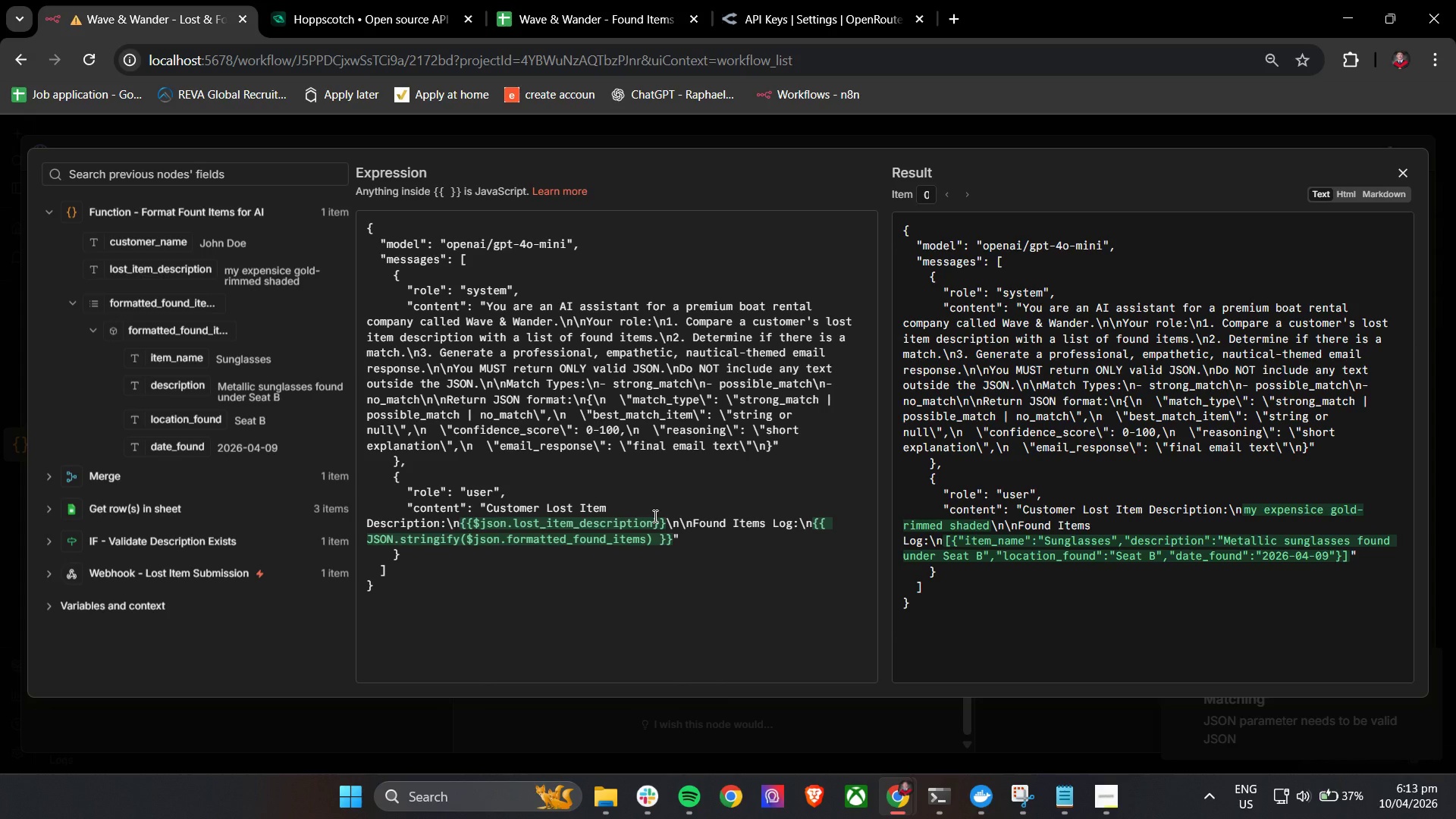 
wait(32.28)
 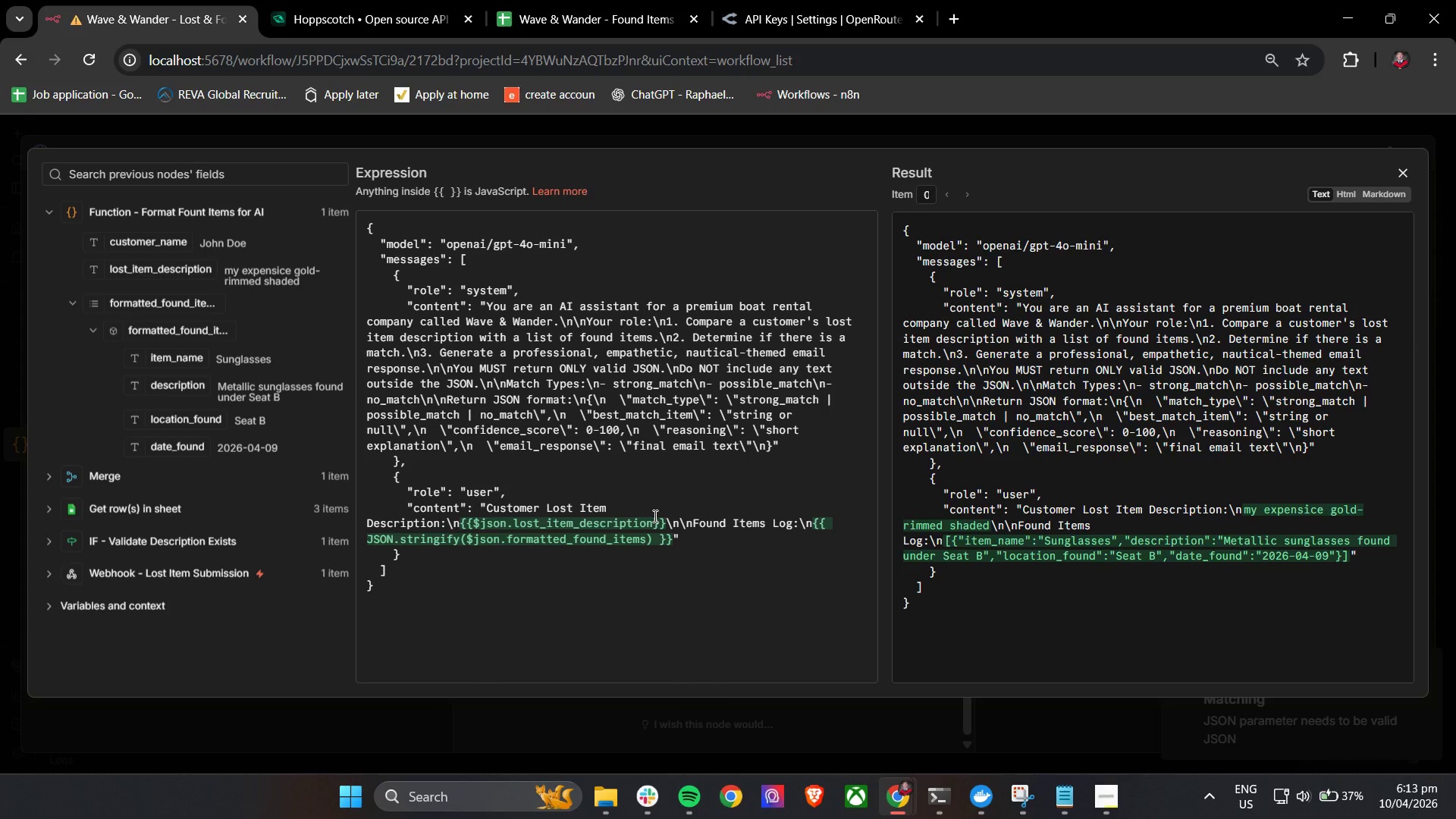 
left_click([1401, 169])
 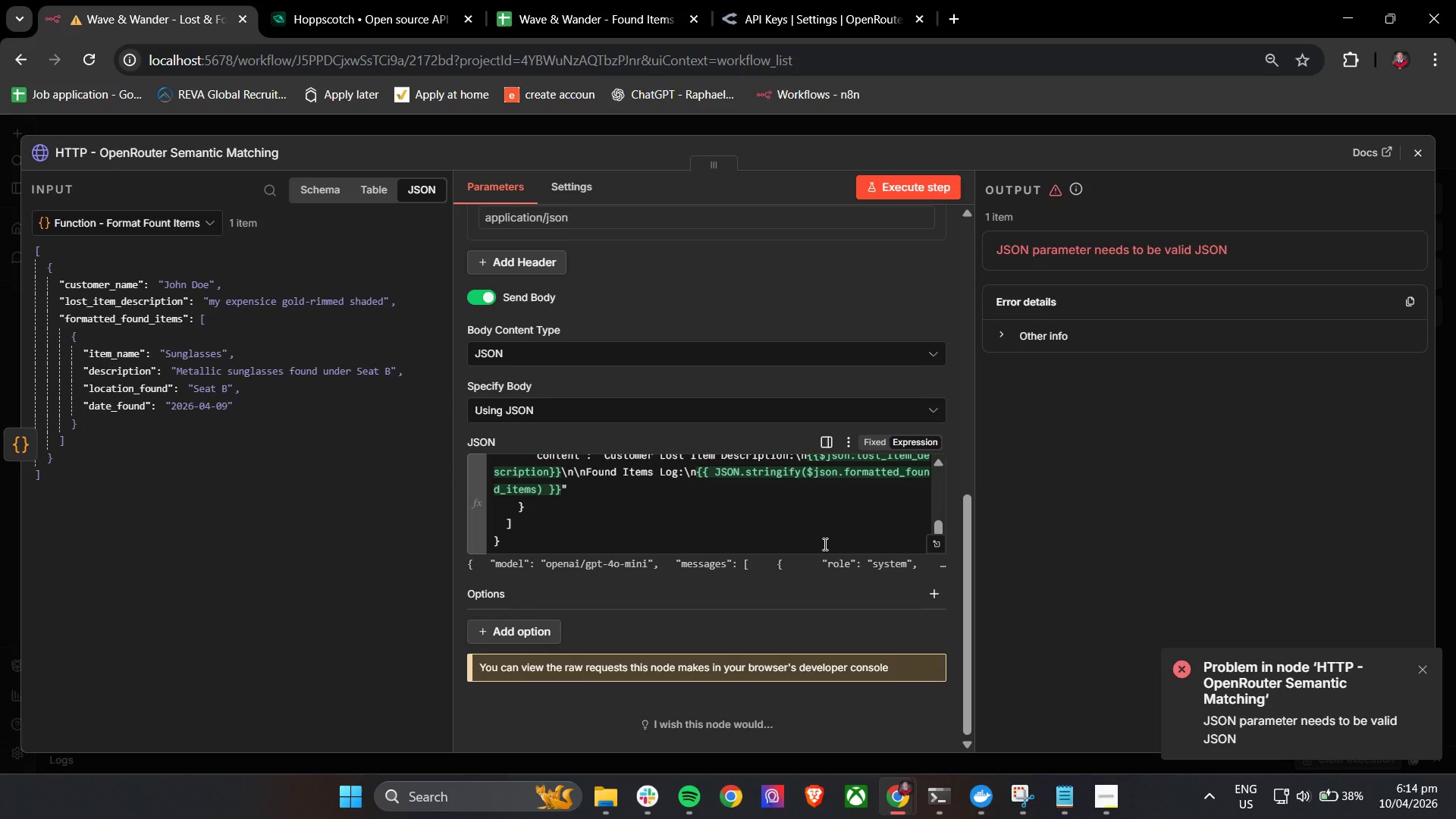 
wait(45.28)
 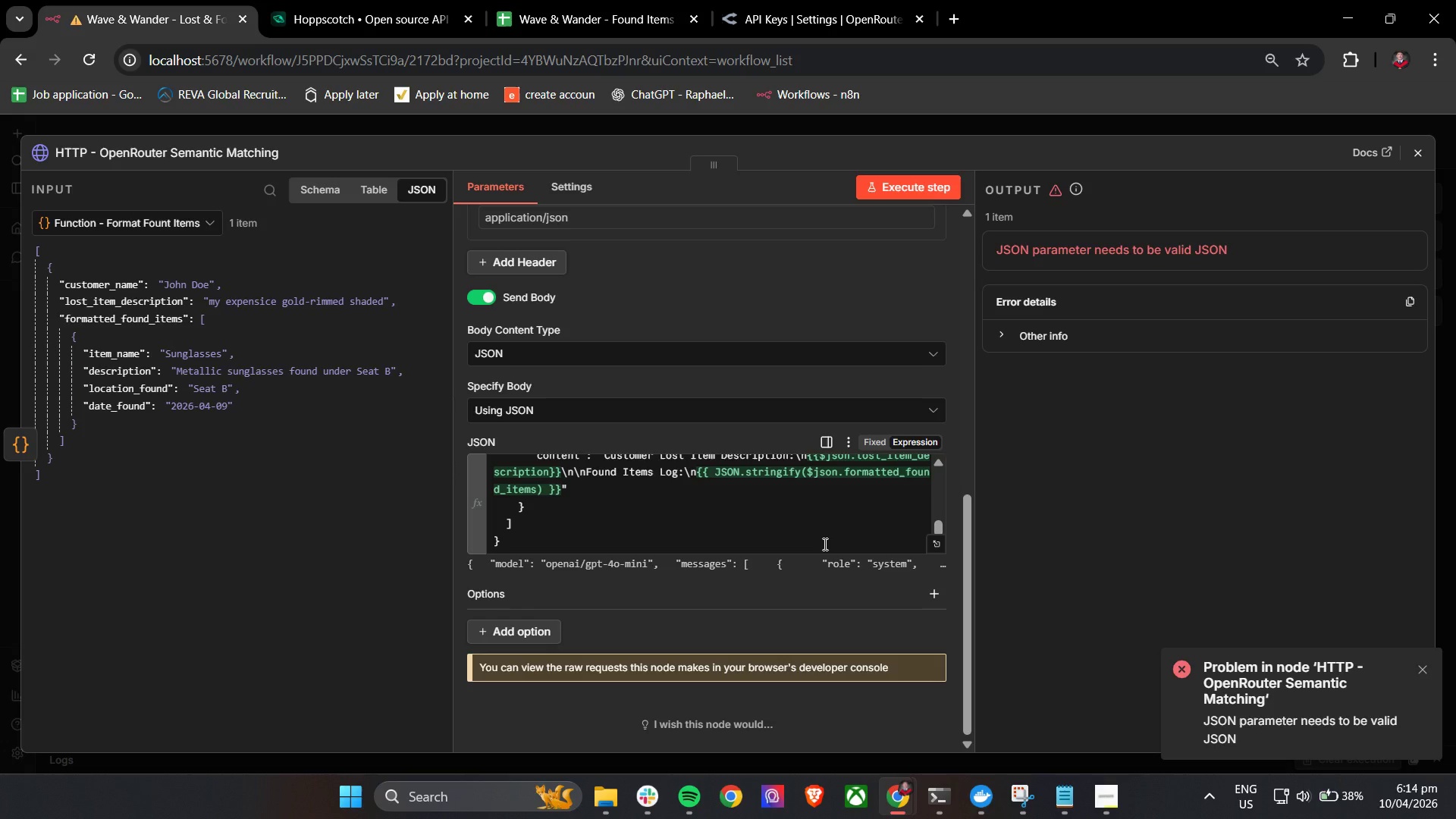 
mouse_move([670, 403])
 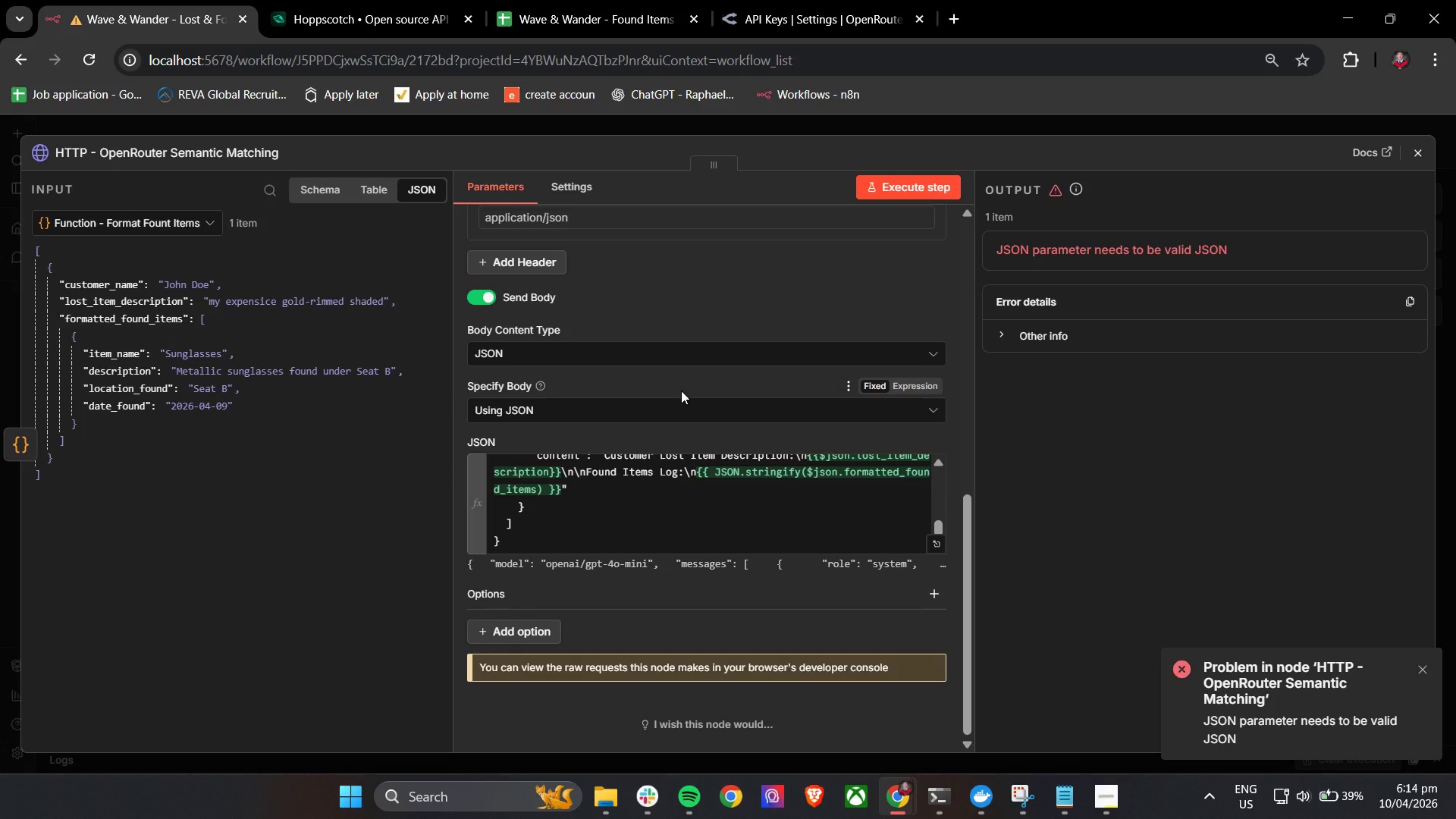 
wait(25.86)
 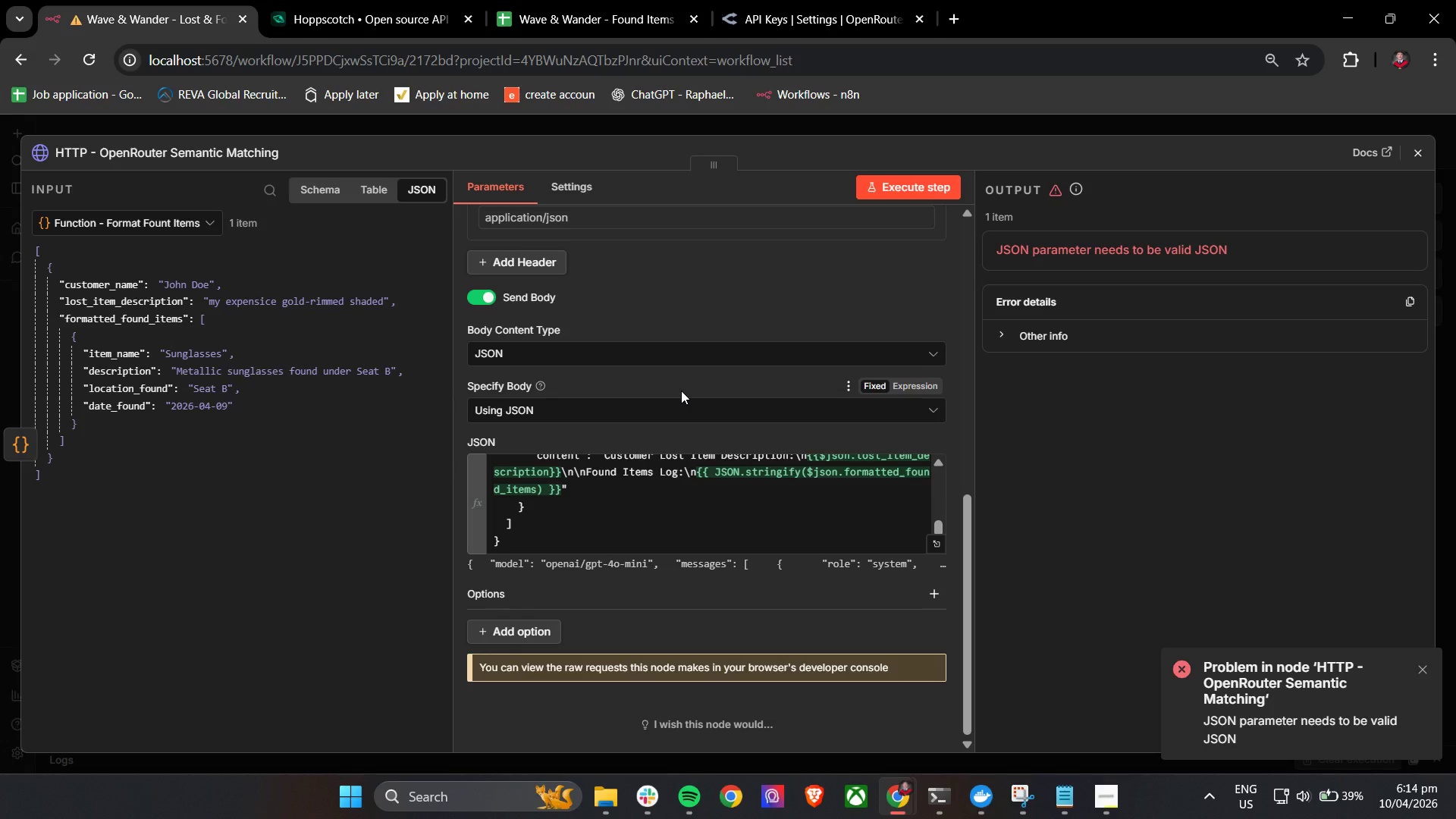 
left_click([1411, 148])
 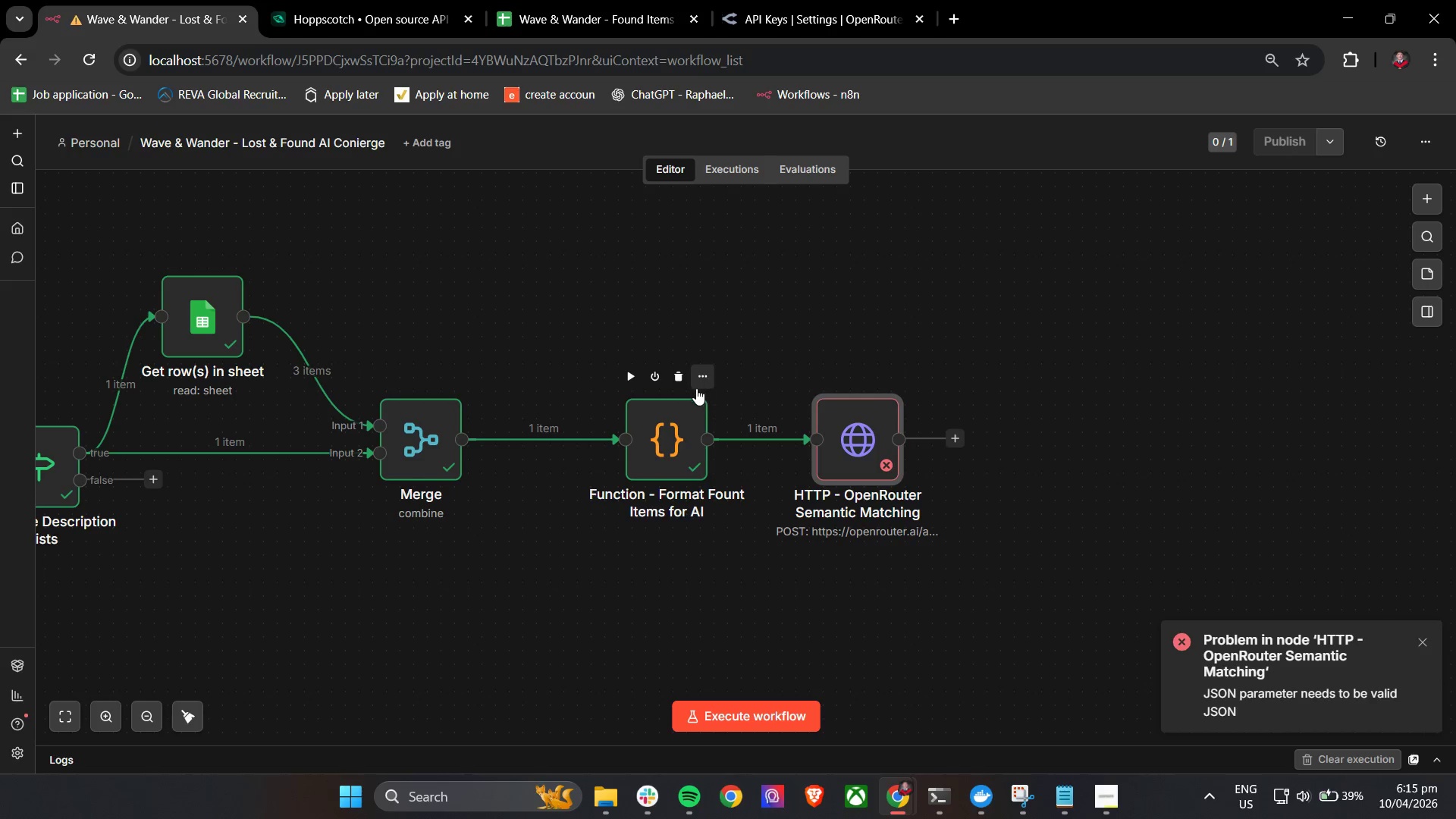 
left_click([679, 374])
 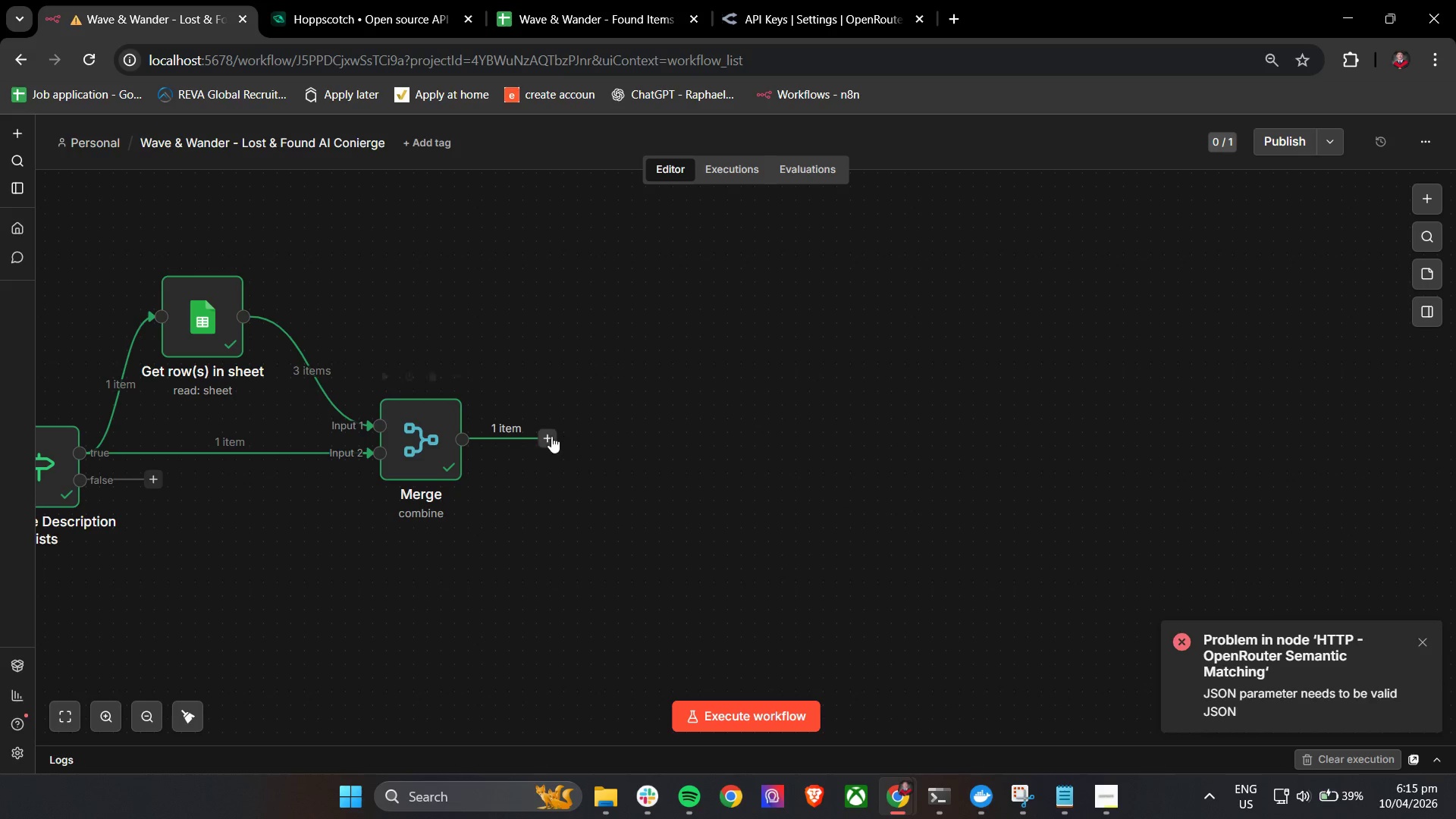 
left_click([548, 435])
 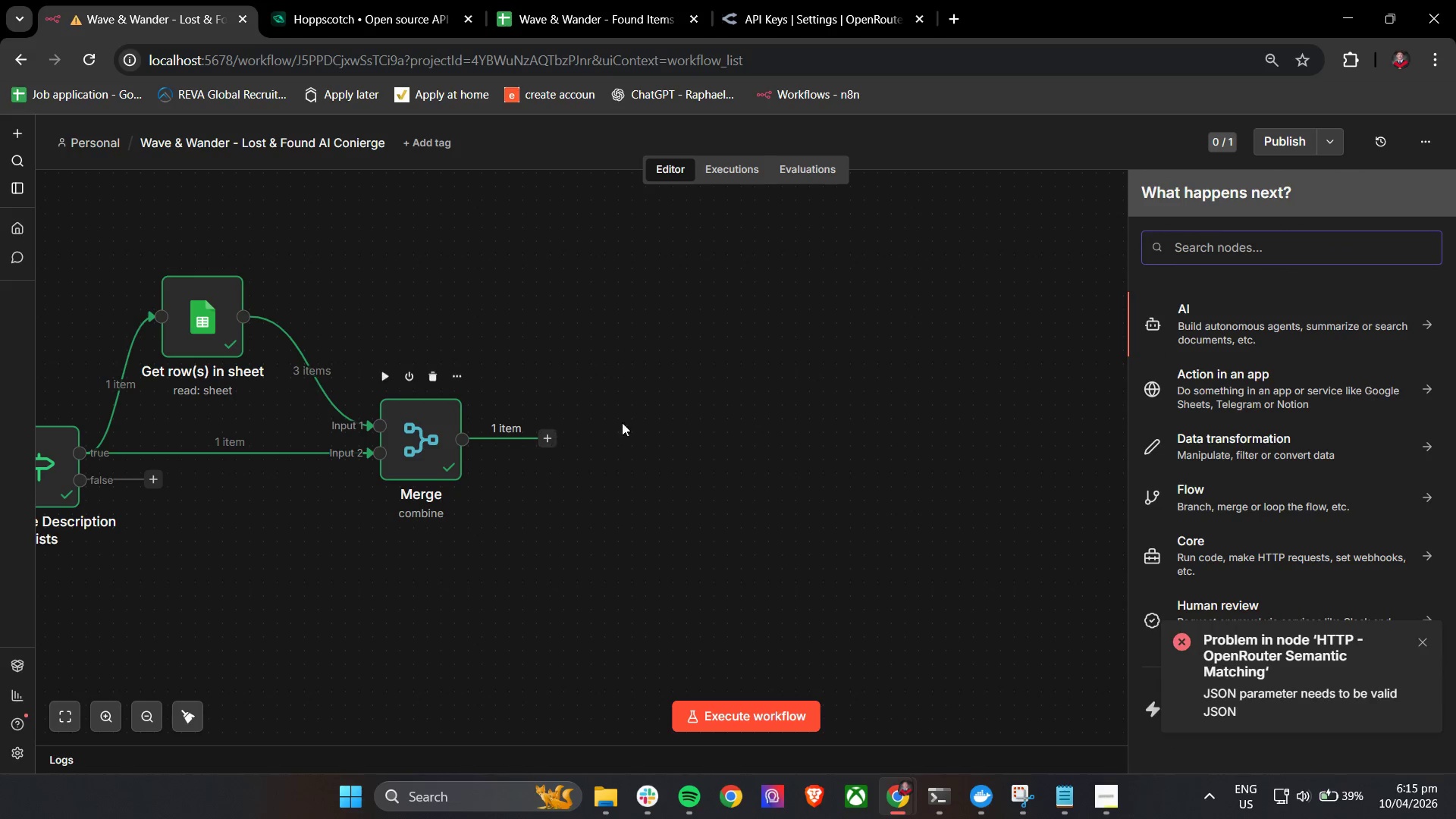 
double_click([1200, 246])
 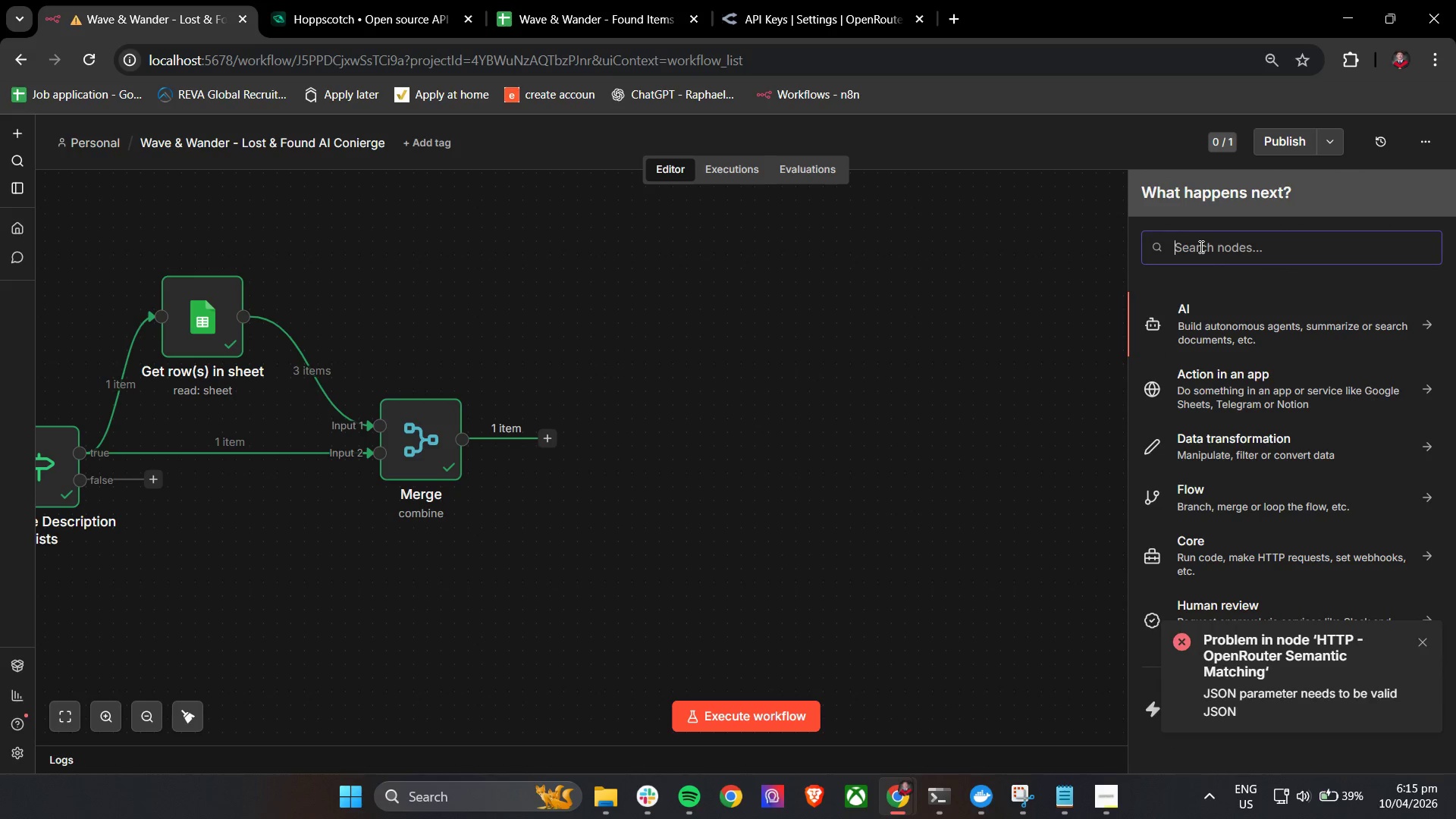 
type(code)
 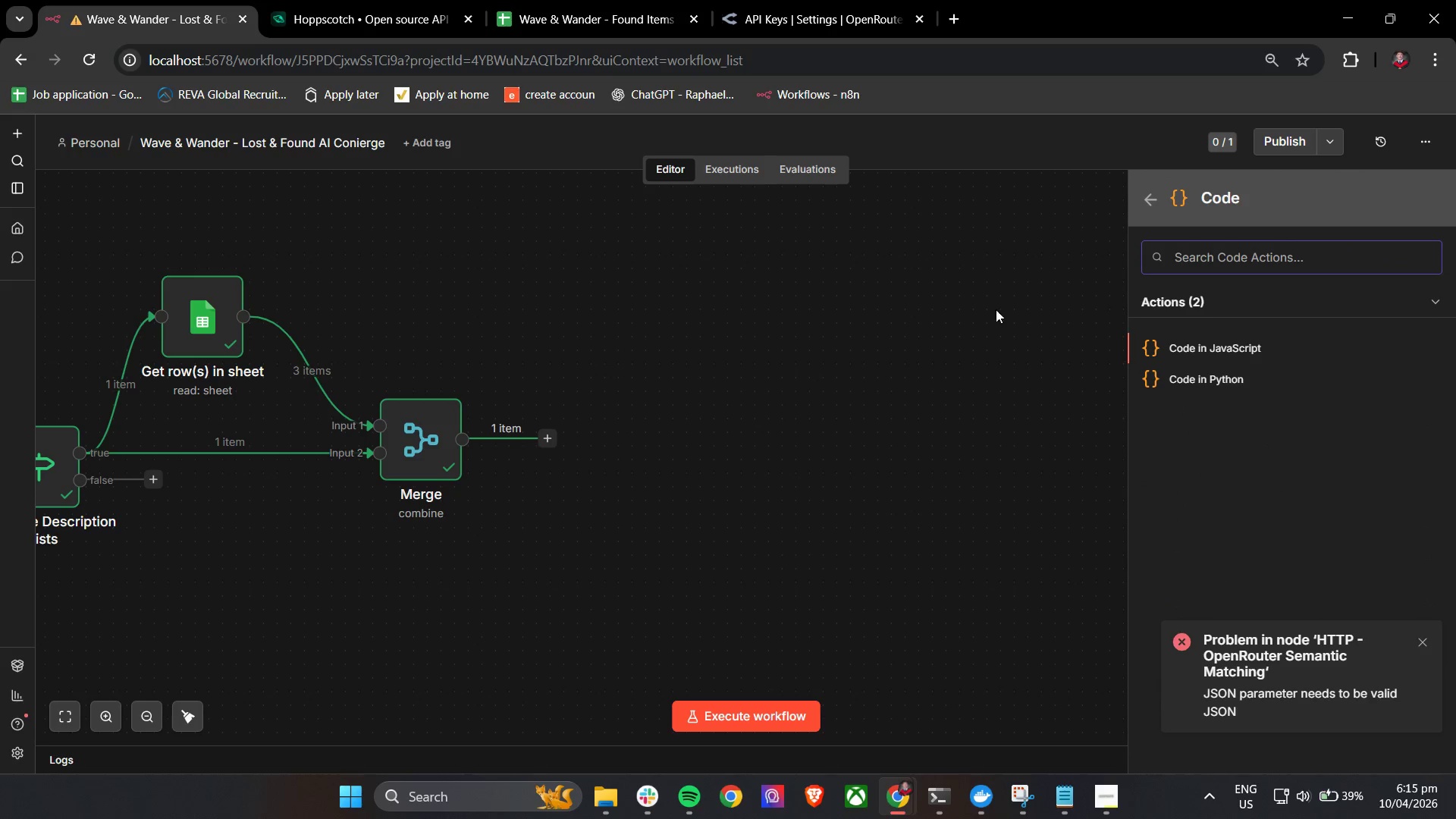 
left_click([1188, 348])
 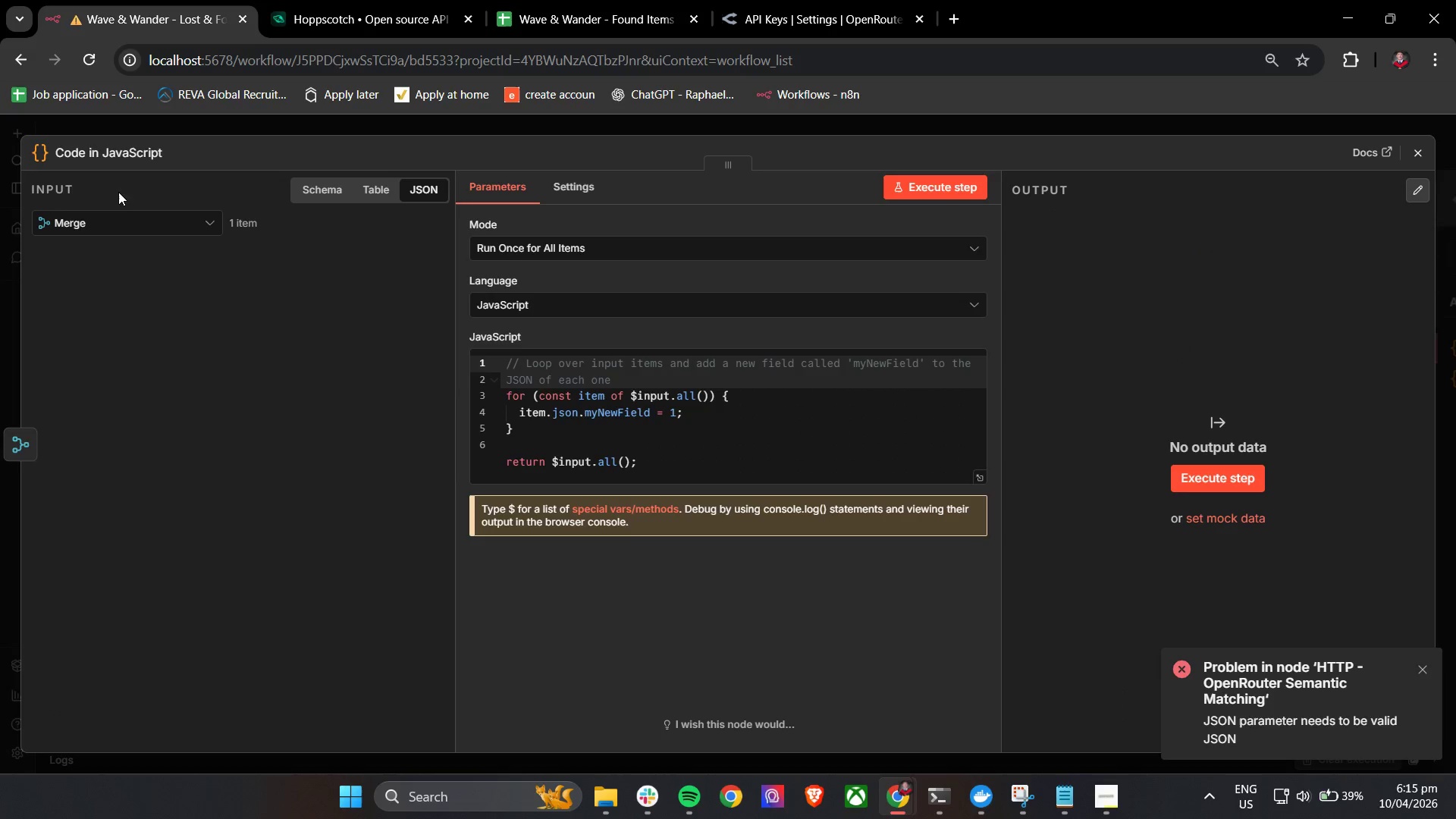 
left_click([100, 153])
 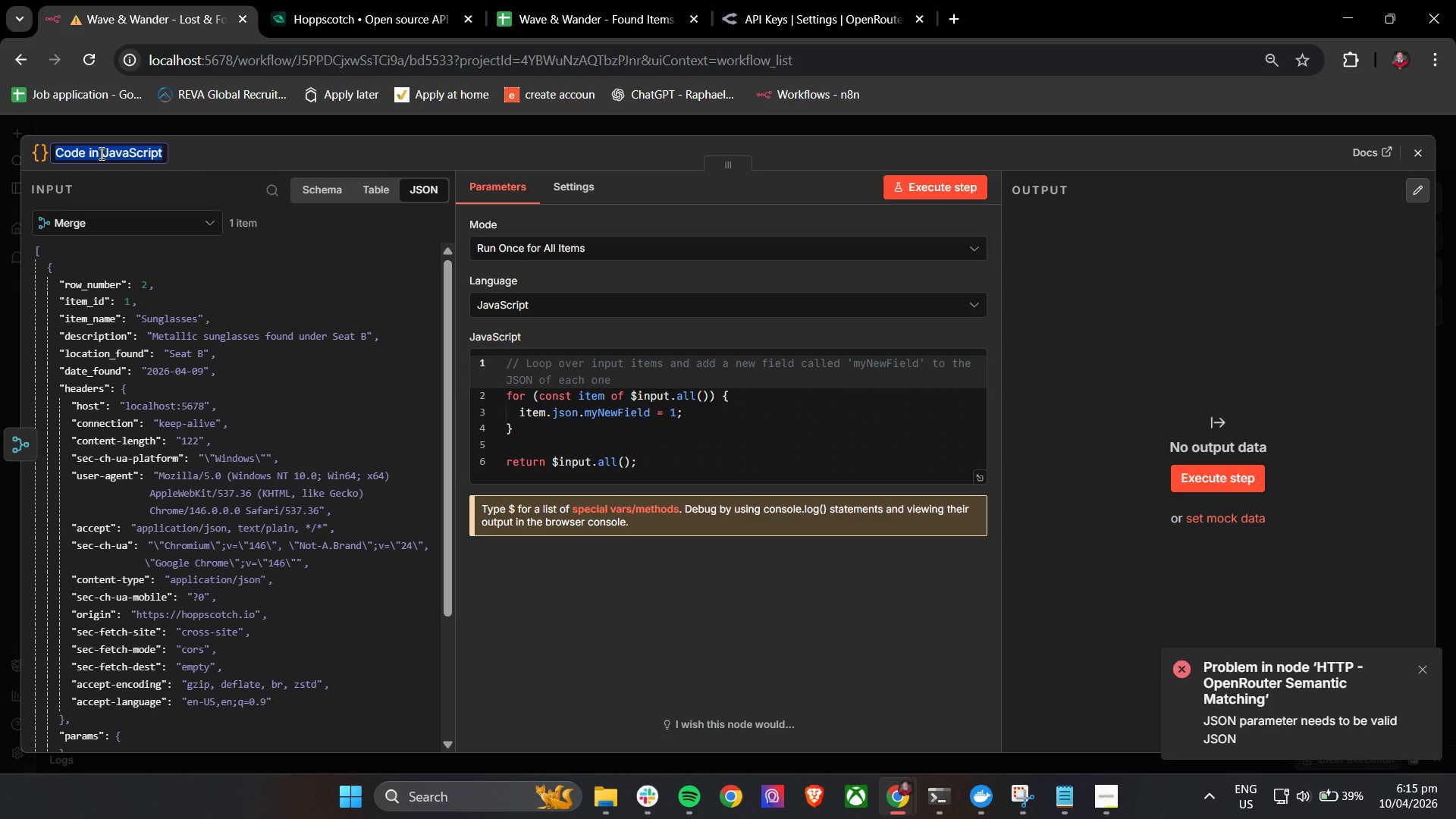 
type(Build Openroutr)
key(Backspace)
key(Backspace)
key(Backspace)
key(Backspace)
key(Backspace)
key(Backspace)
type(Router Payload)
 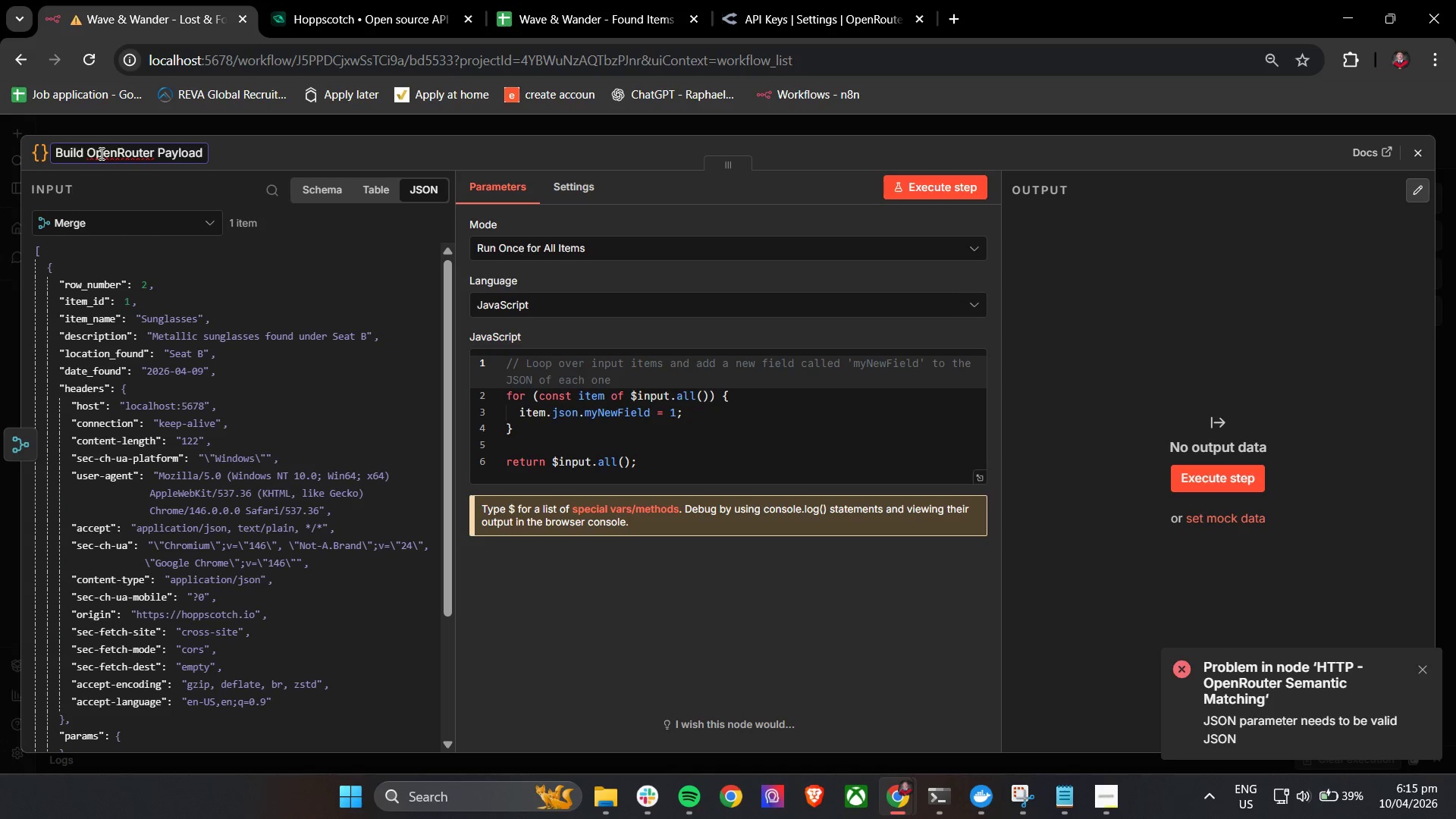 
left_click([318, 141])
 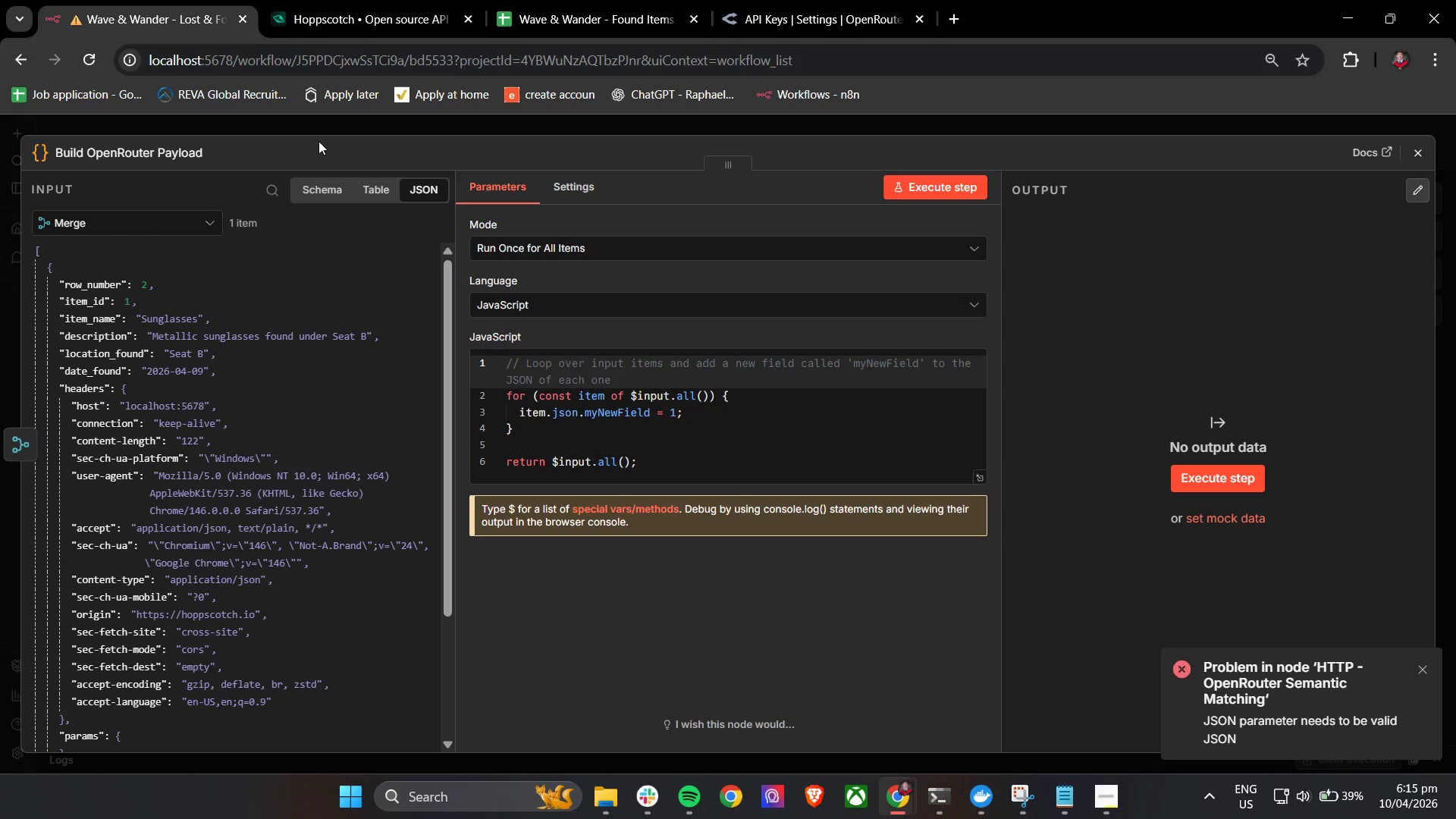 
wait(8.73)
 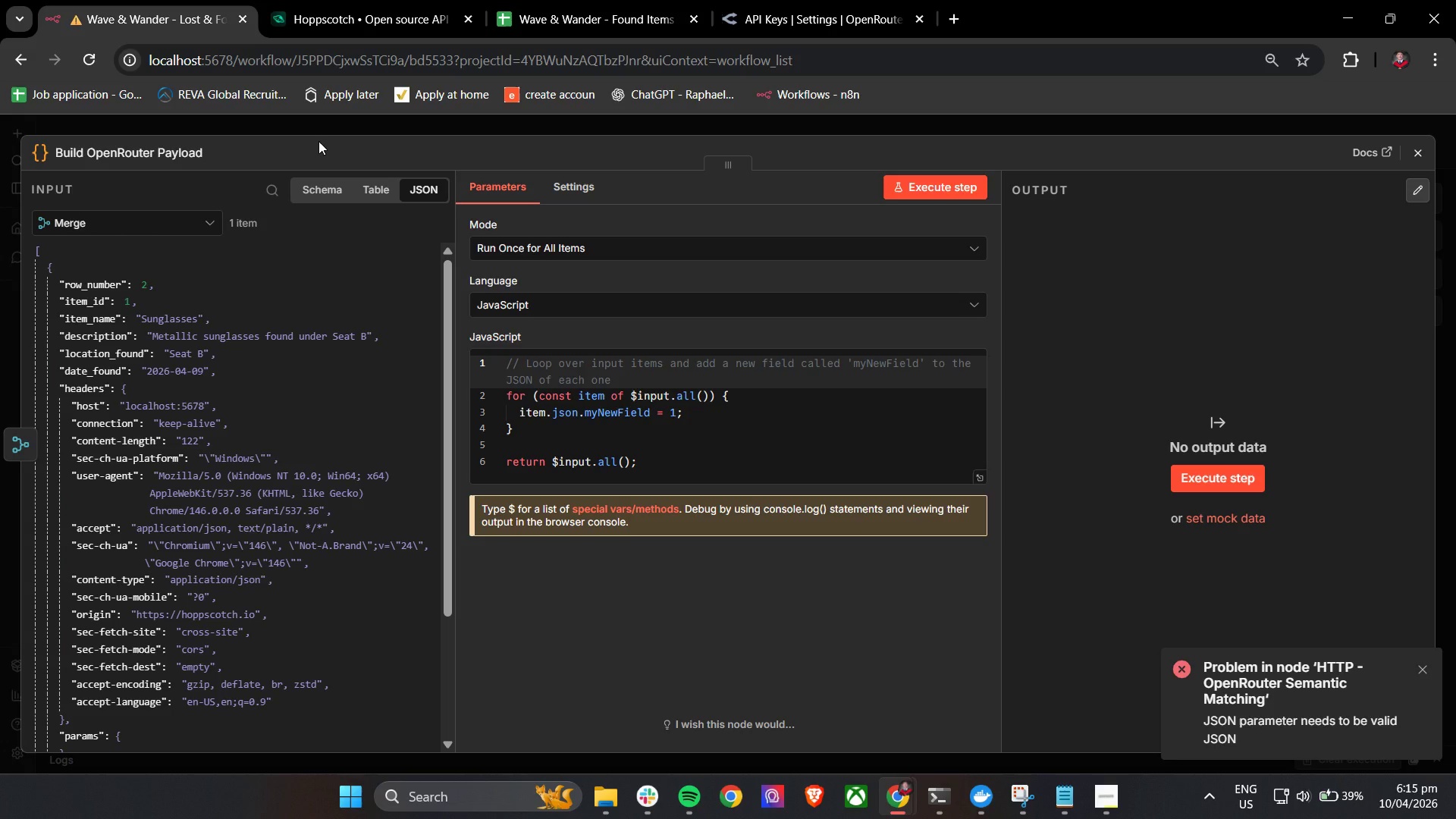 
left_click([642, 802])
 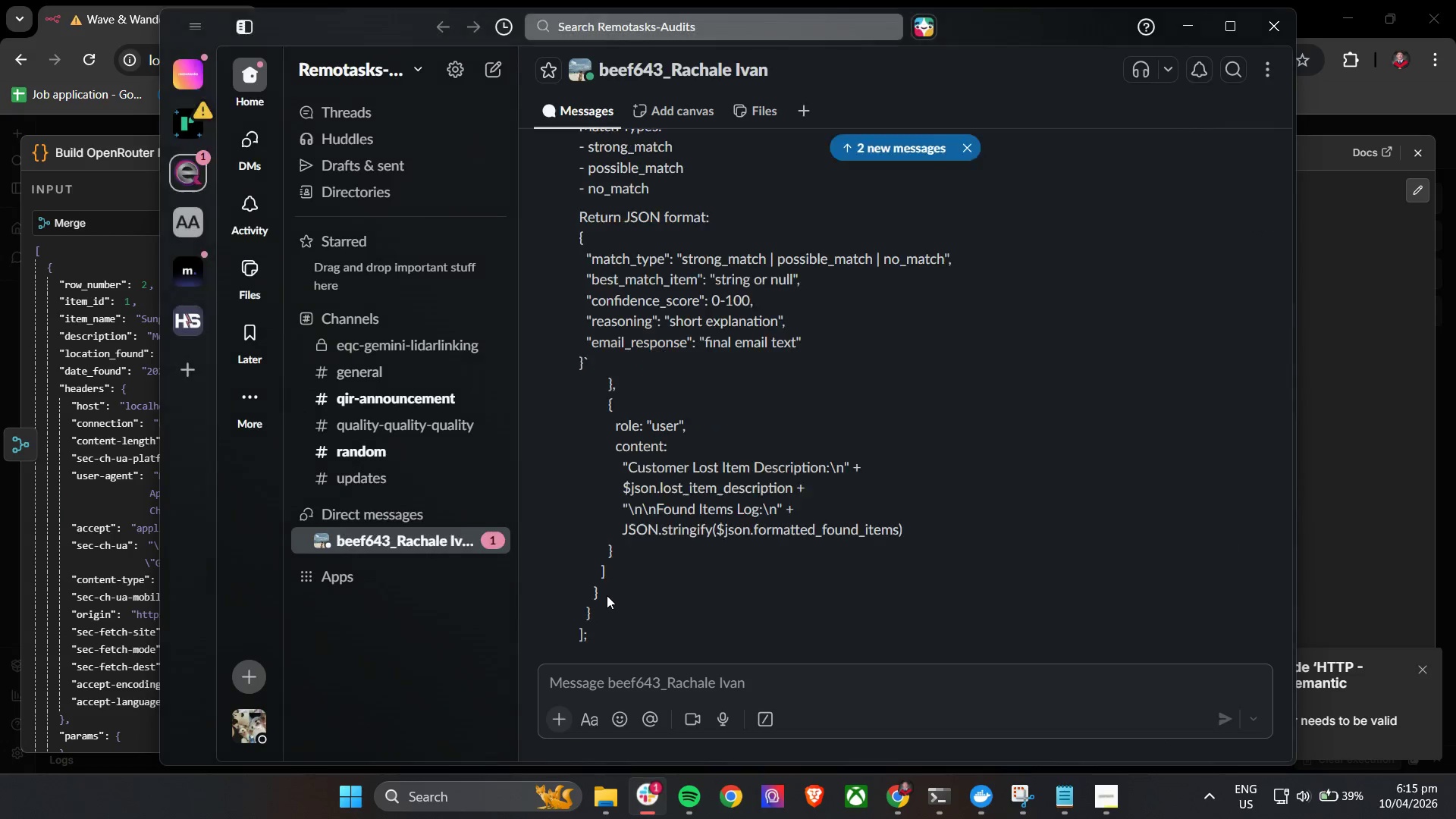 
left_click_drag(start_coordinate=[598, 644], to_coordinate=[581, 405])
 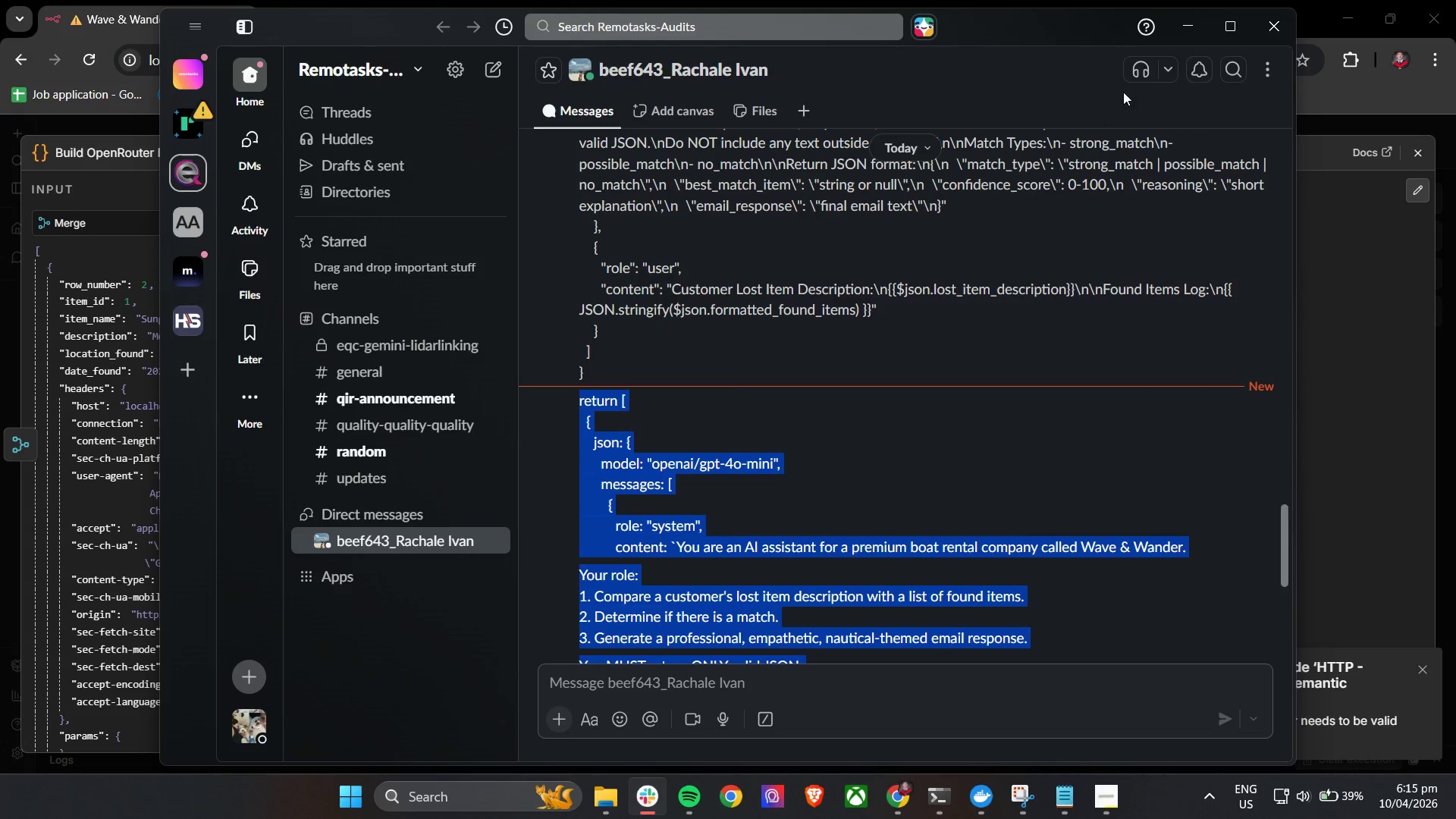 
scroll: coordinate [614, 595], scroll_direction: down, amount: 3.0
 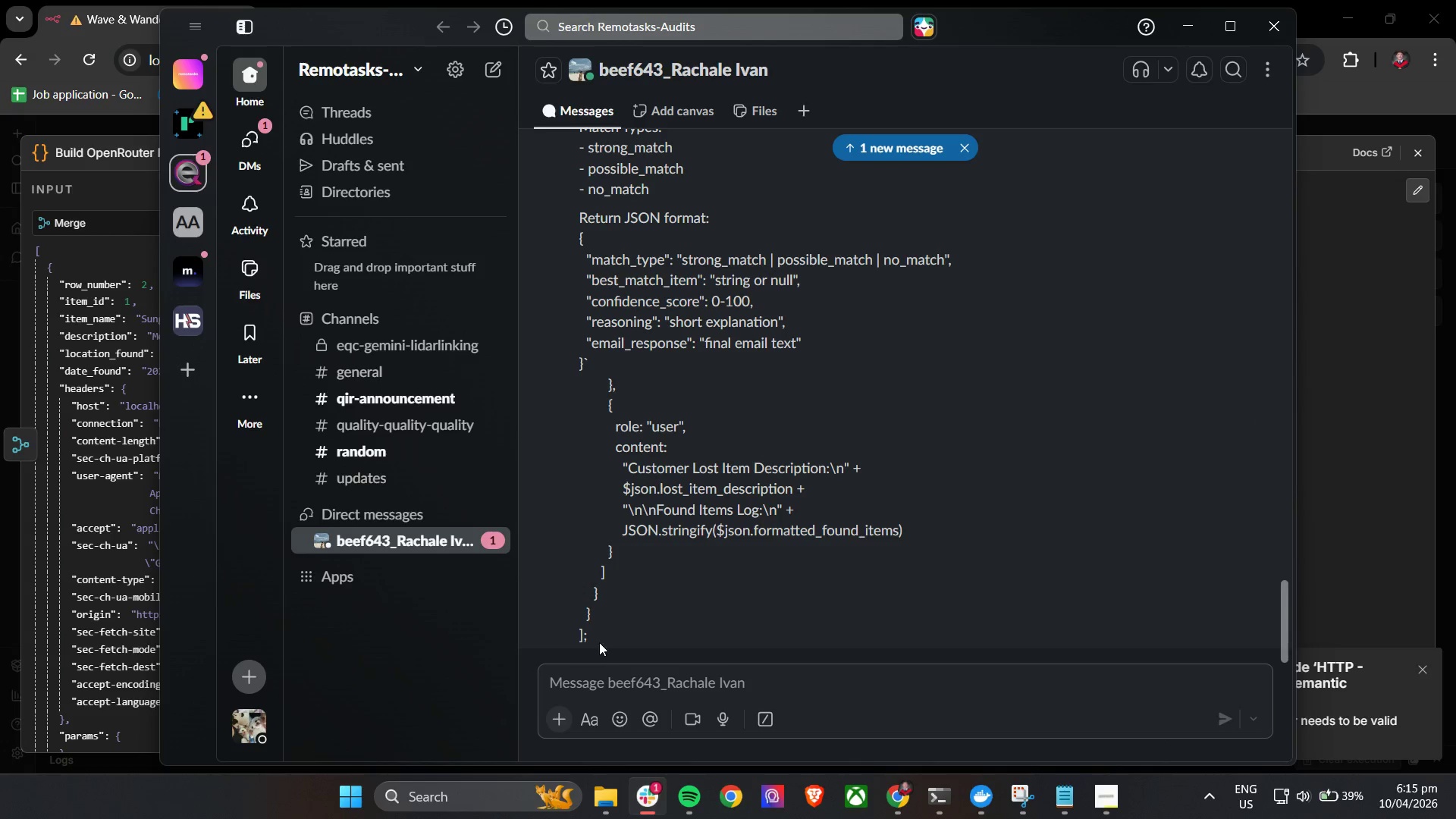 
scroll: coordinate [558, 438], scroll_direction: up, amount: 6.0
 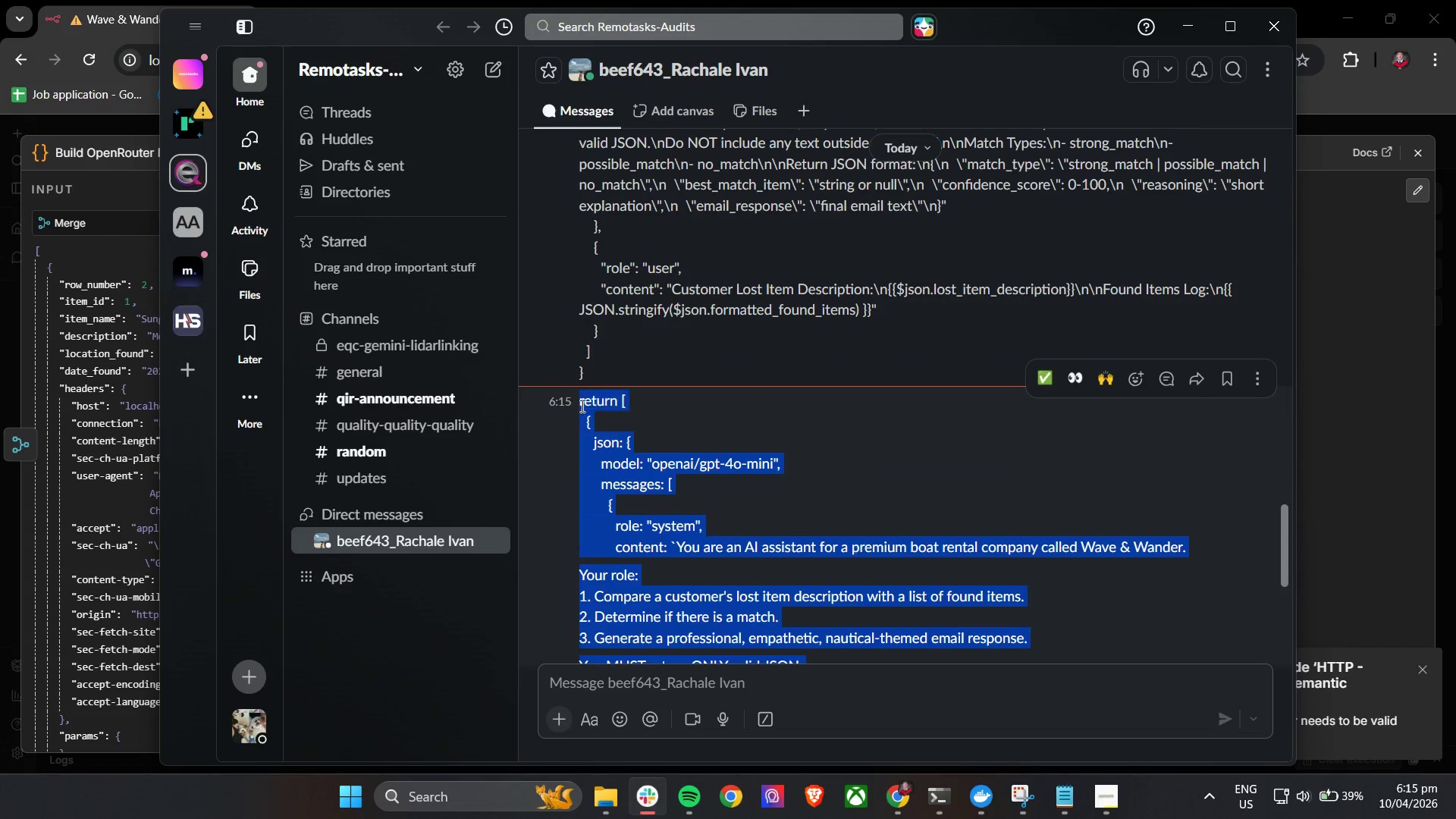 
key(Control+C)
 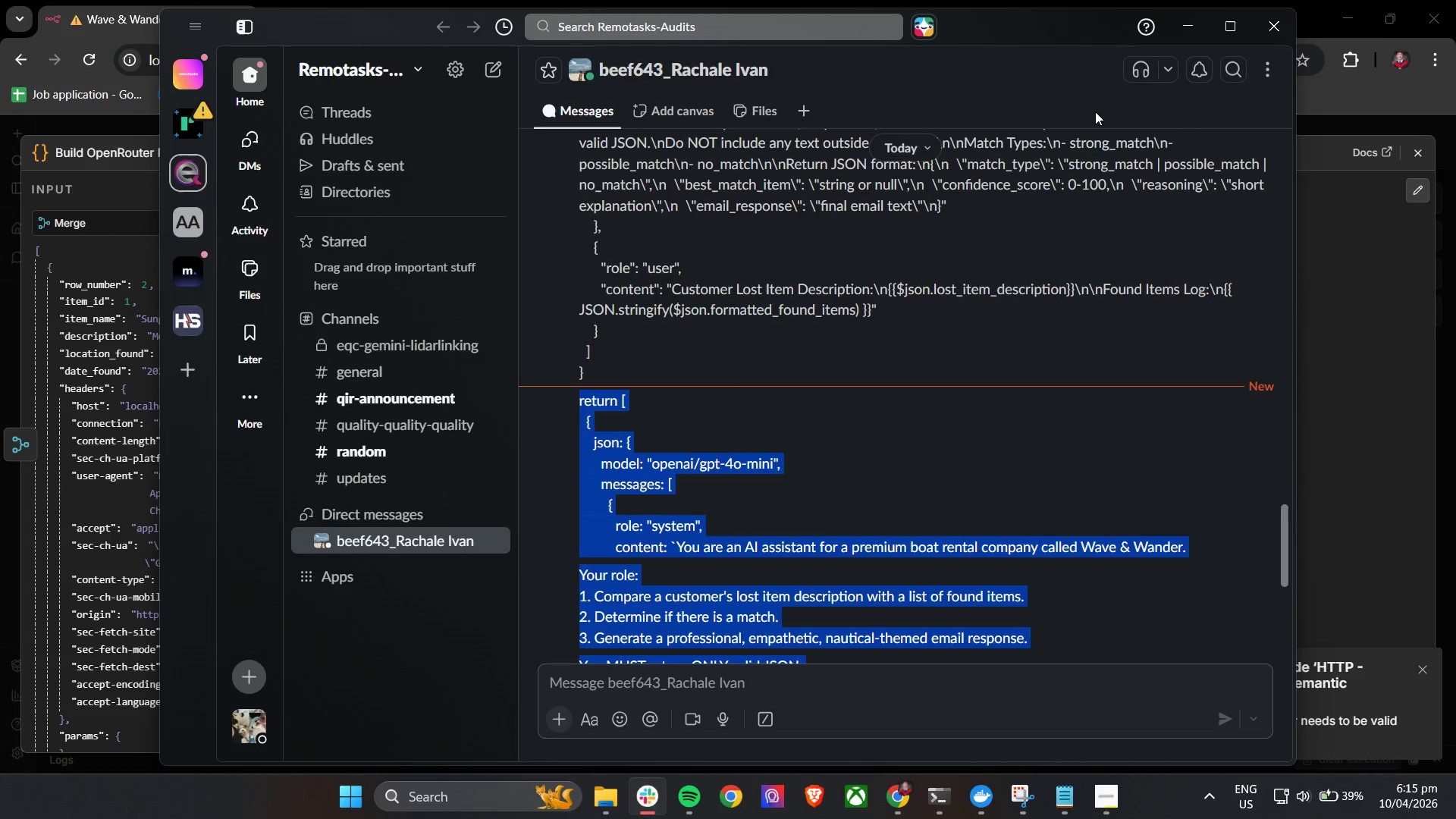 
key(Control+C)
 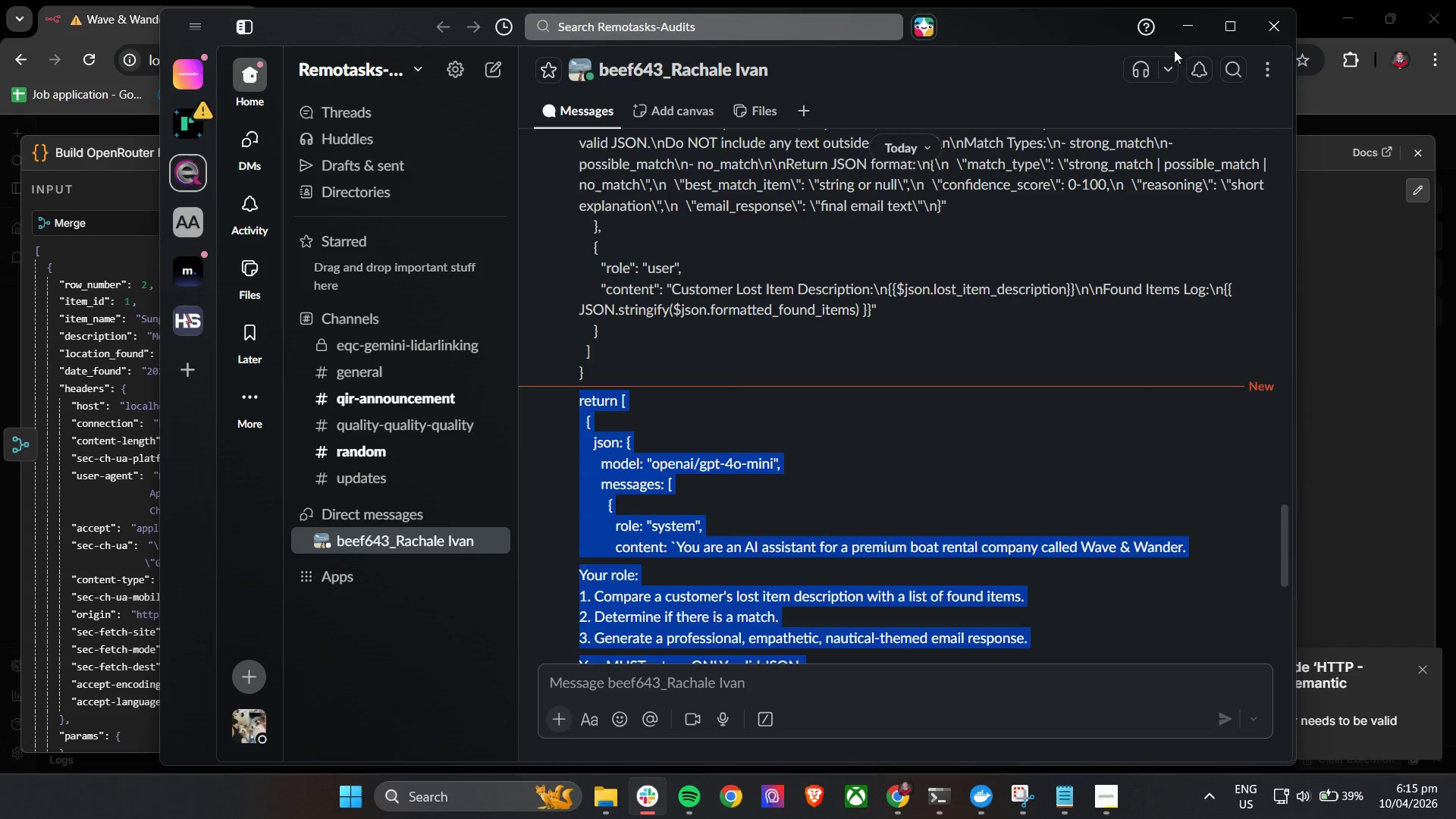 
key(Control+C)
 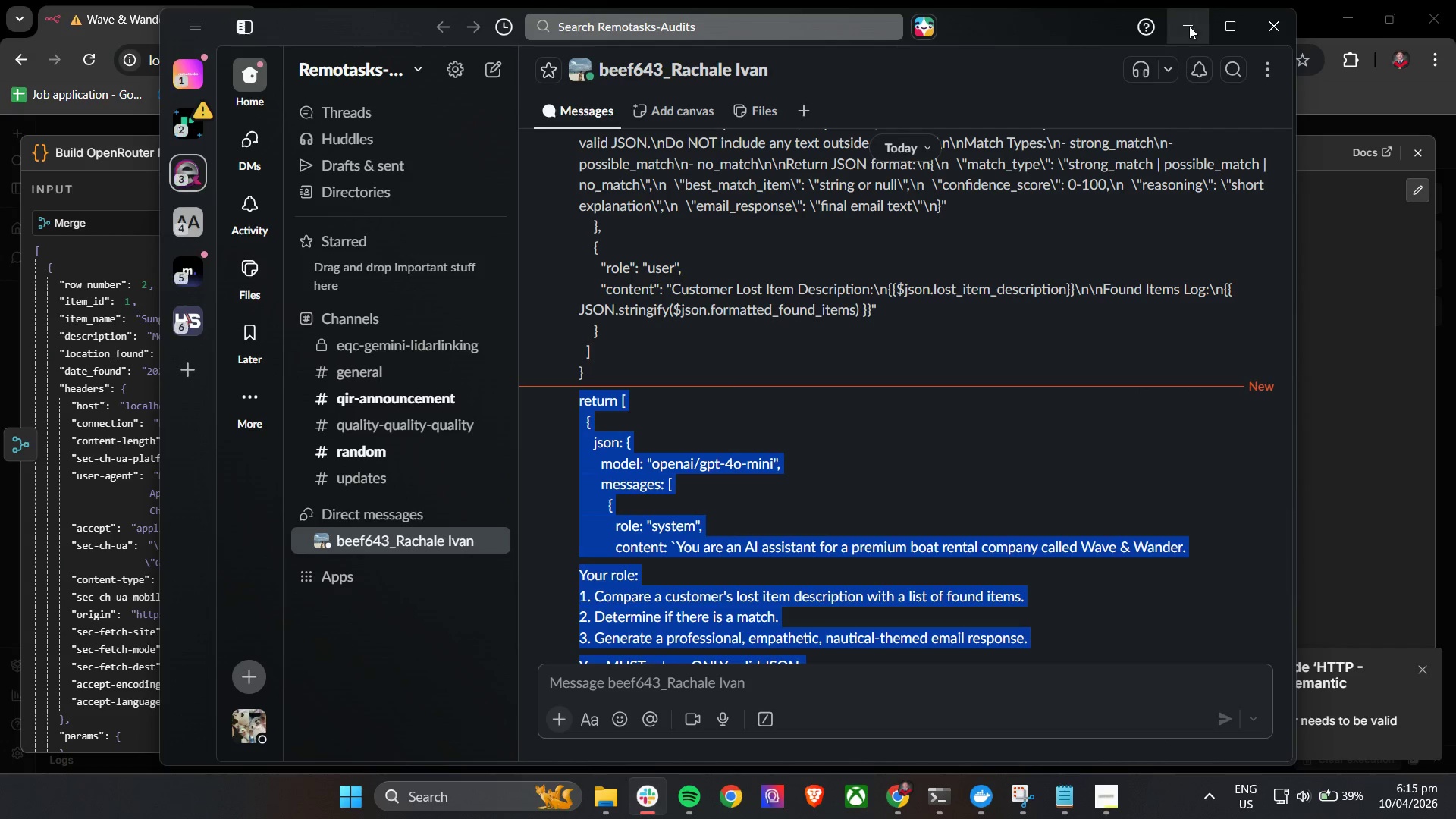 
key(Control+C)
 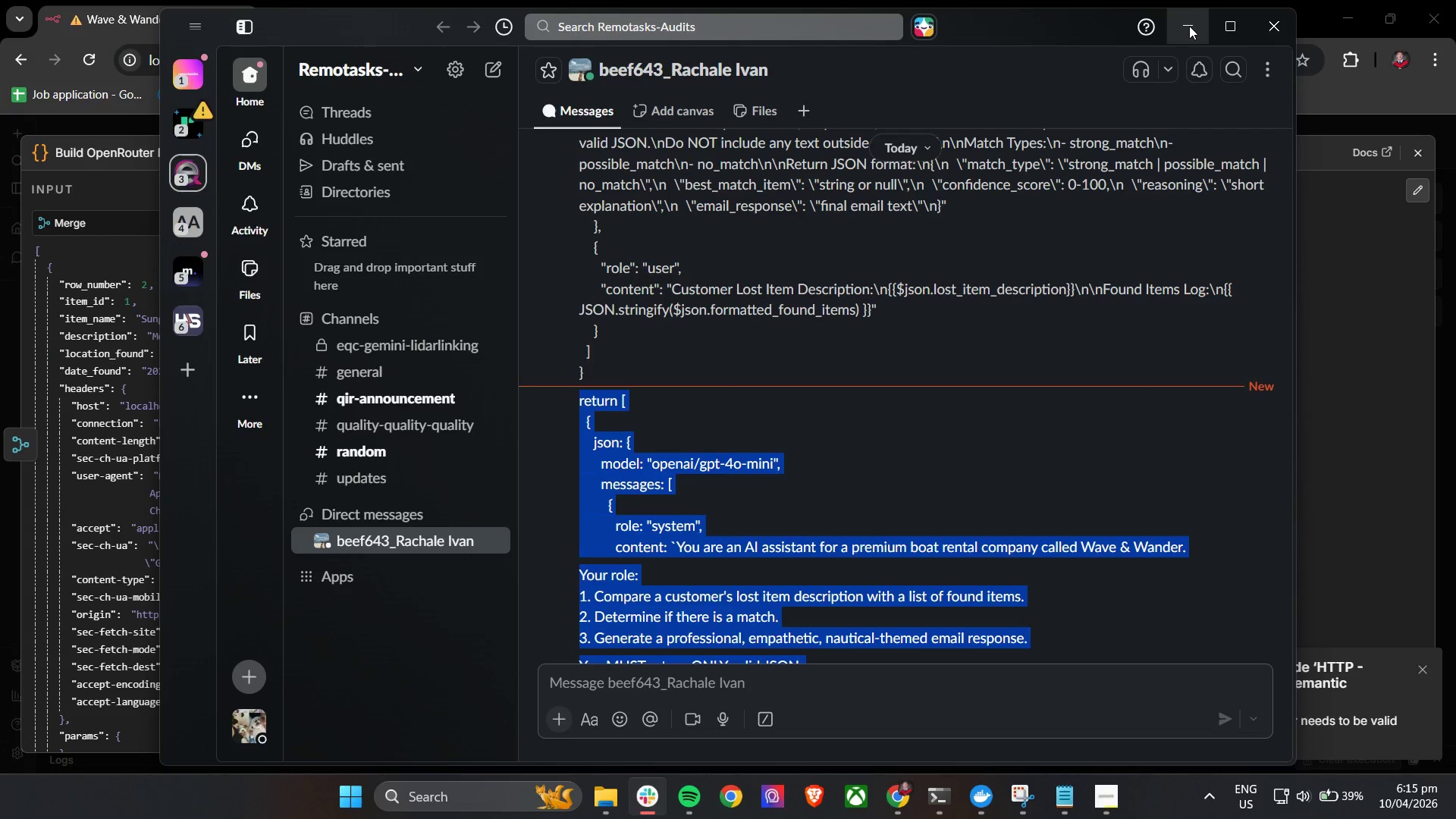 
left_click([1189, 26])
 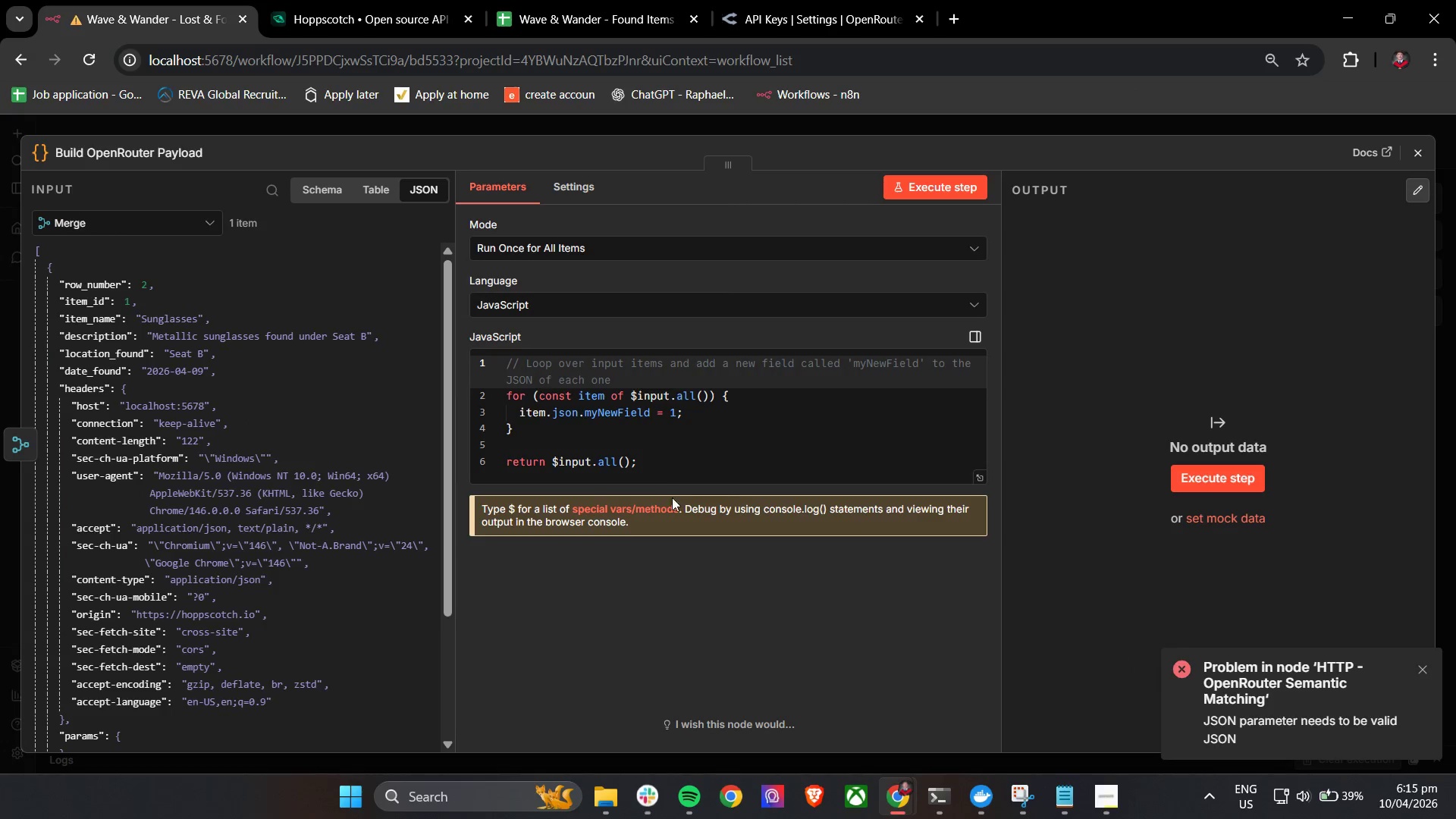 
left_click([654, 448])
 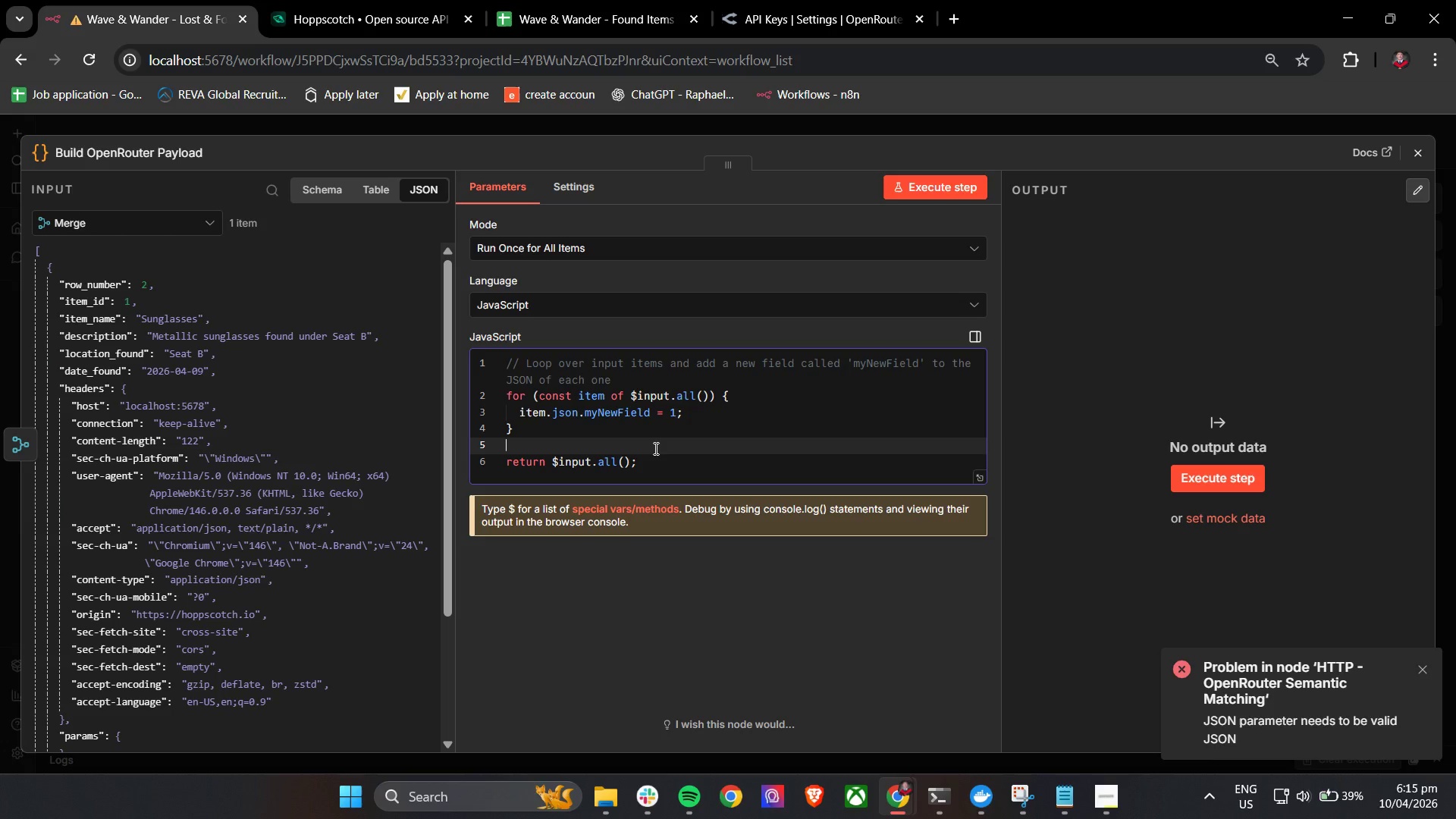 
key(Control+A)
 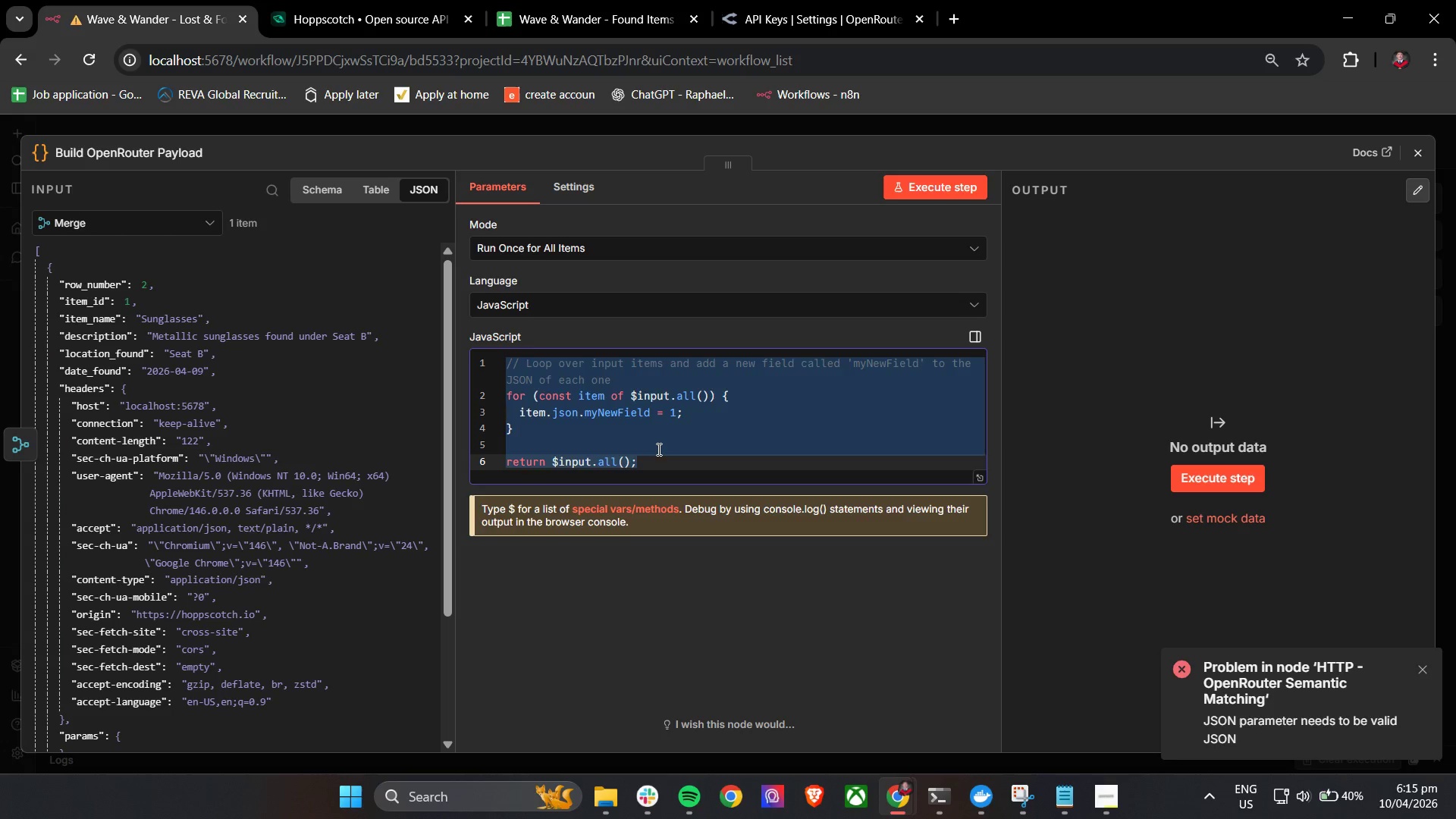 
key(Backspace)
 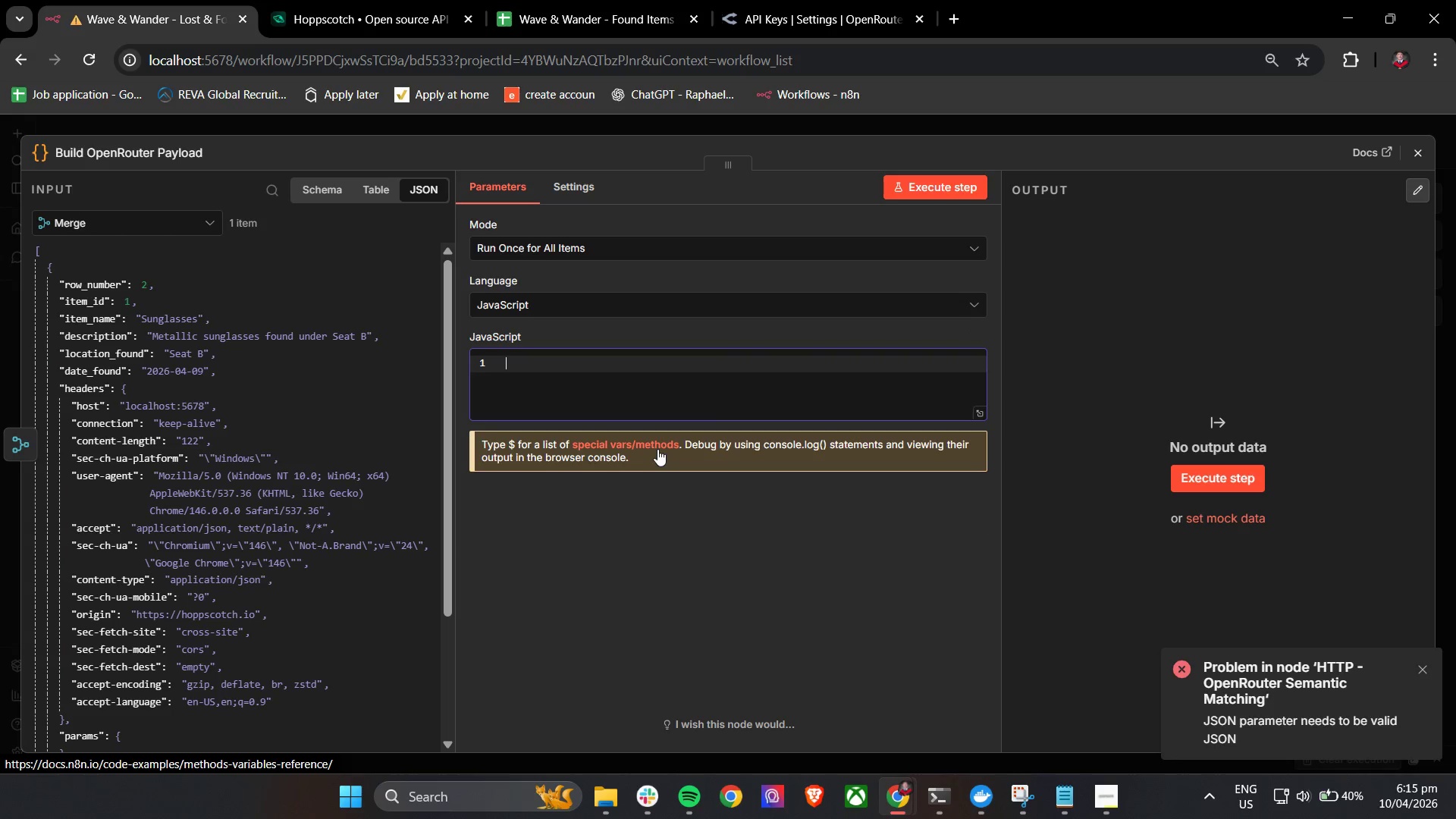 
key(Control+V)
 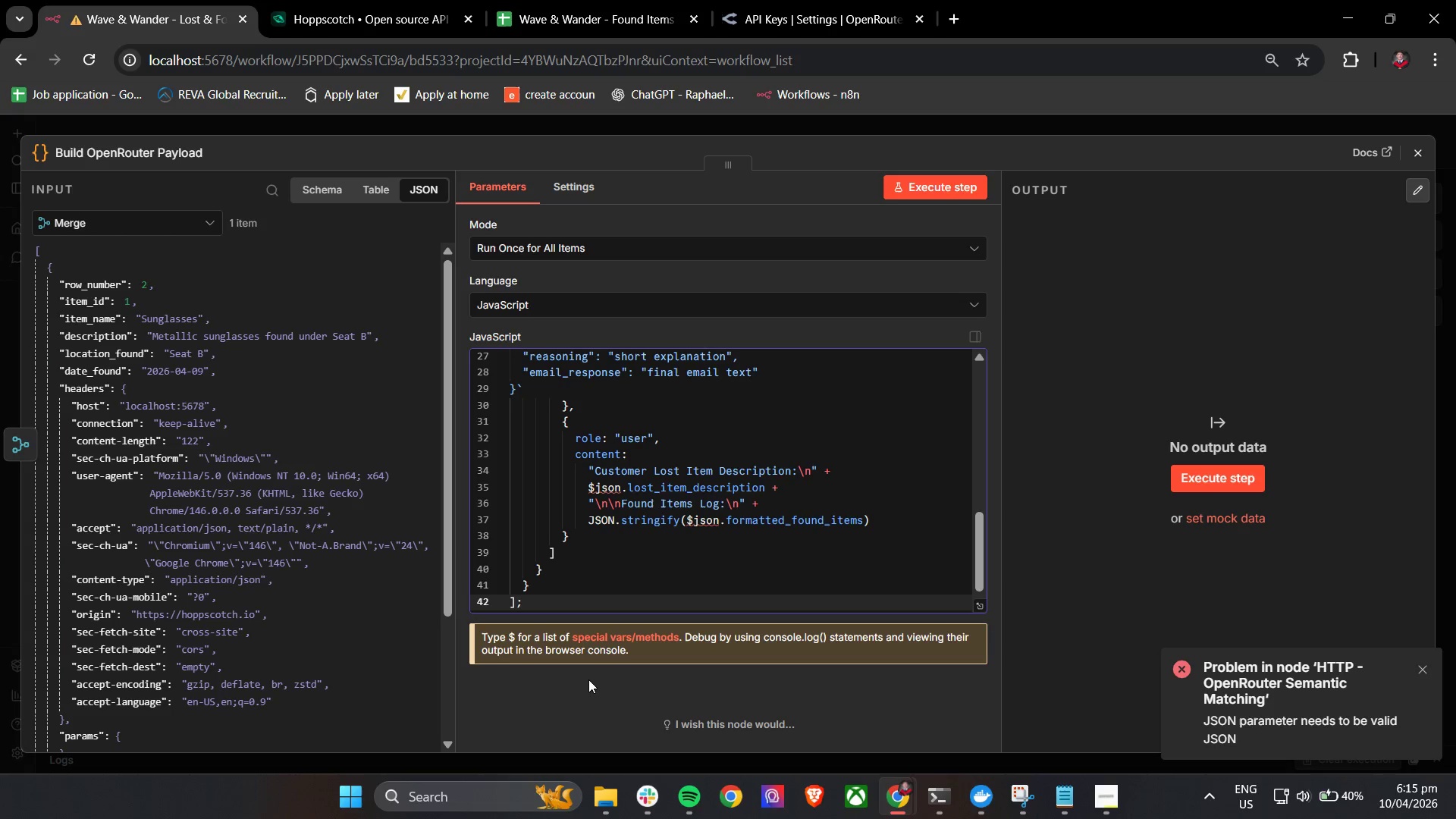 
left_click([588, 679])
 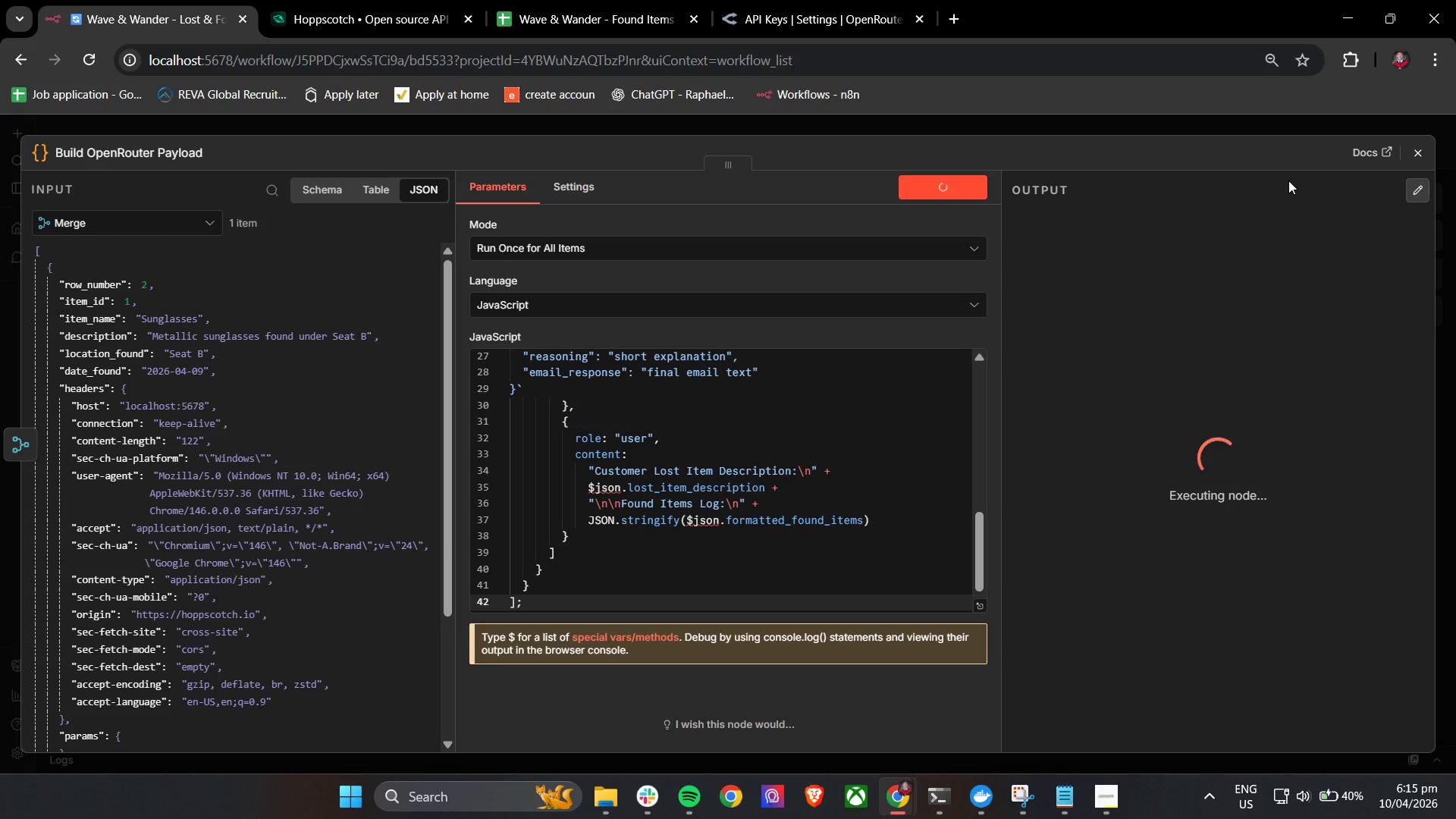 
mouse_move([1316, 211])
 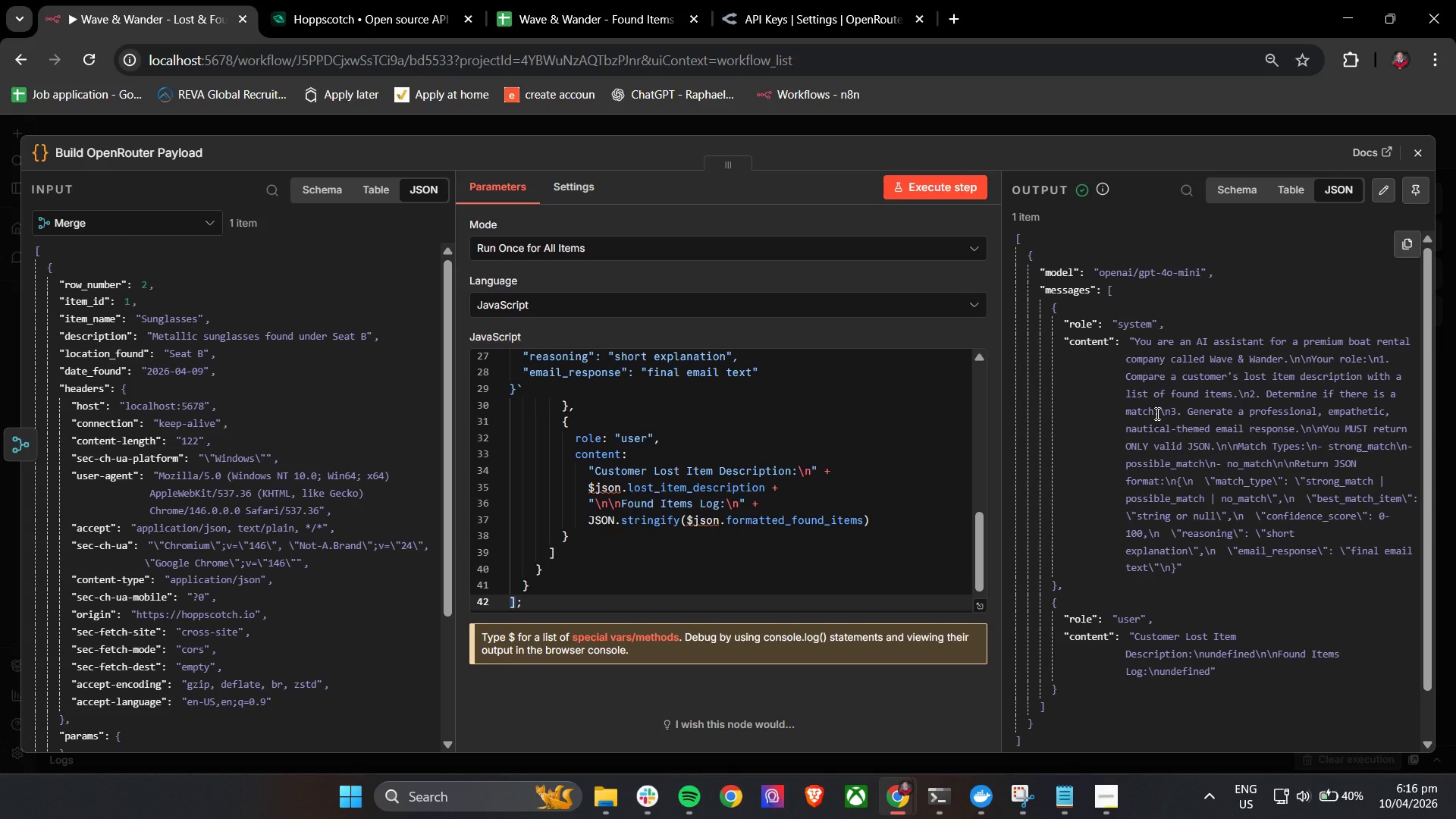 
wait(15.04)
 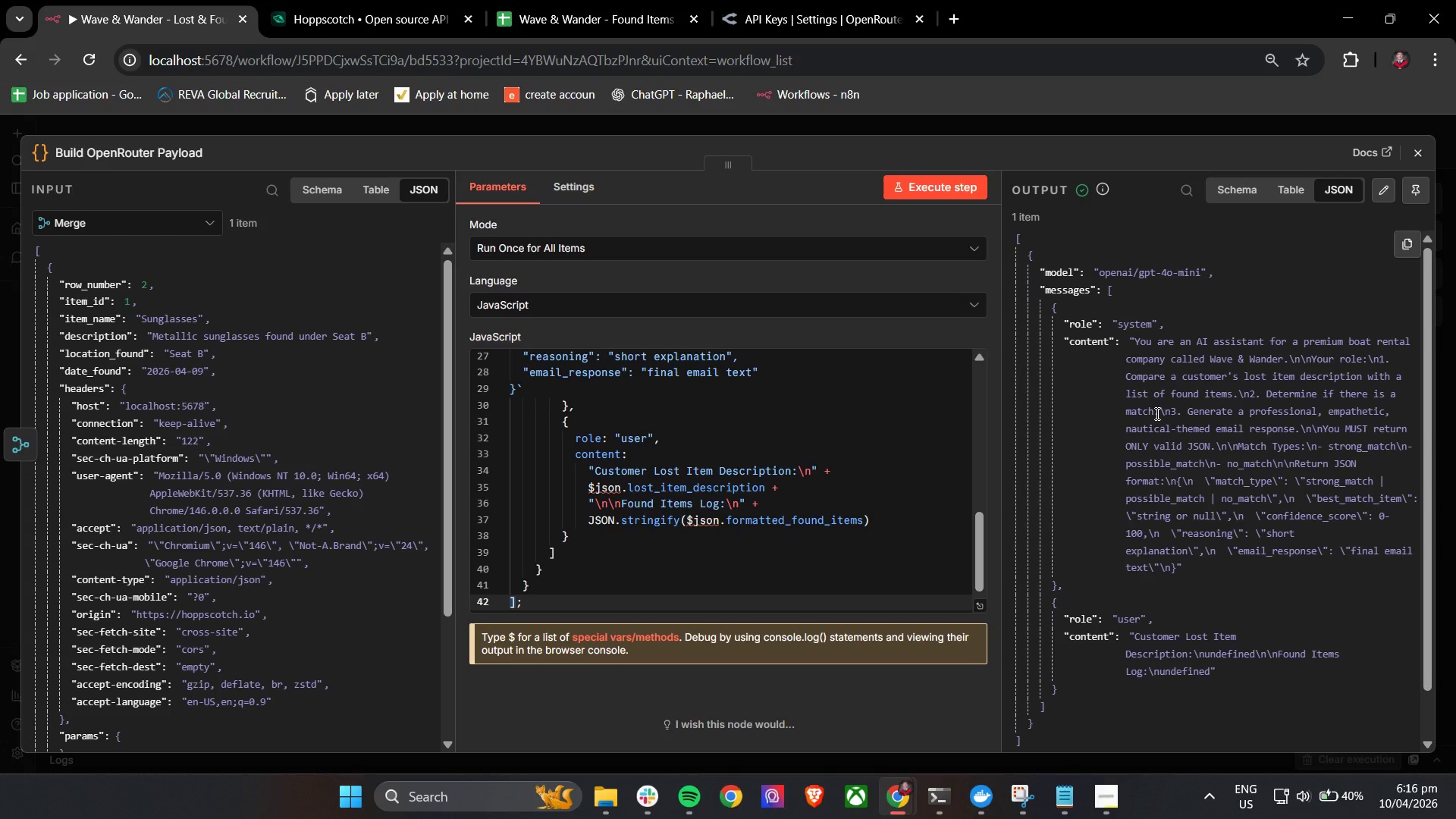 
scroll: coordinate [560, 479], scroll_direction: down, amount: 4.0
 